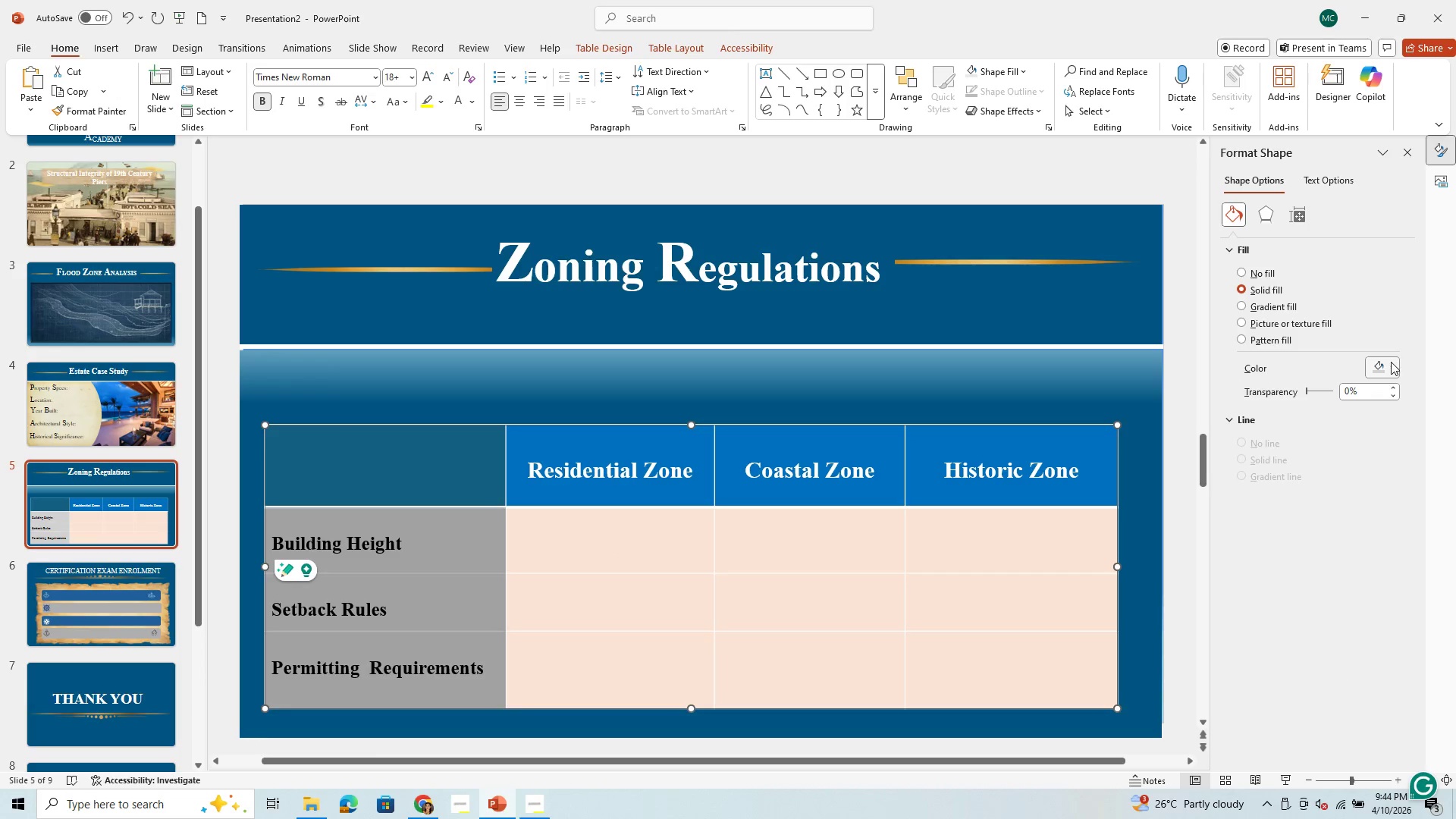 
left_click([1390, 365])
 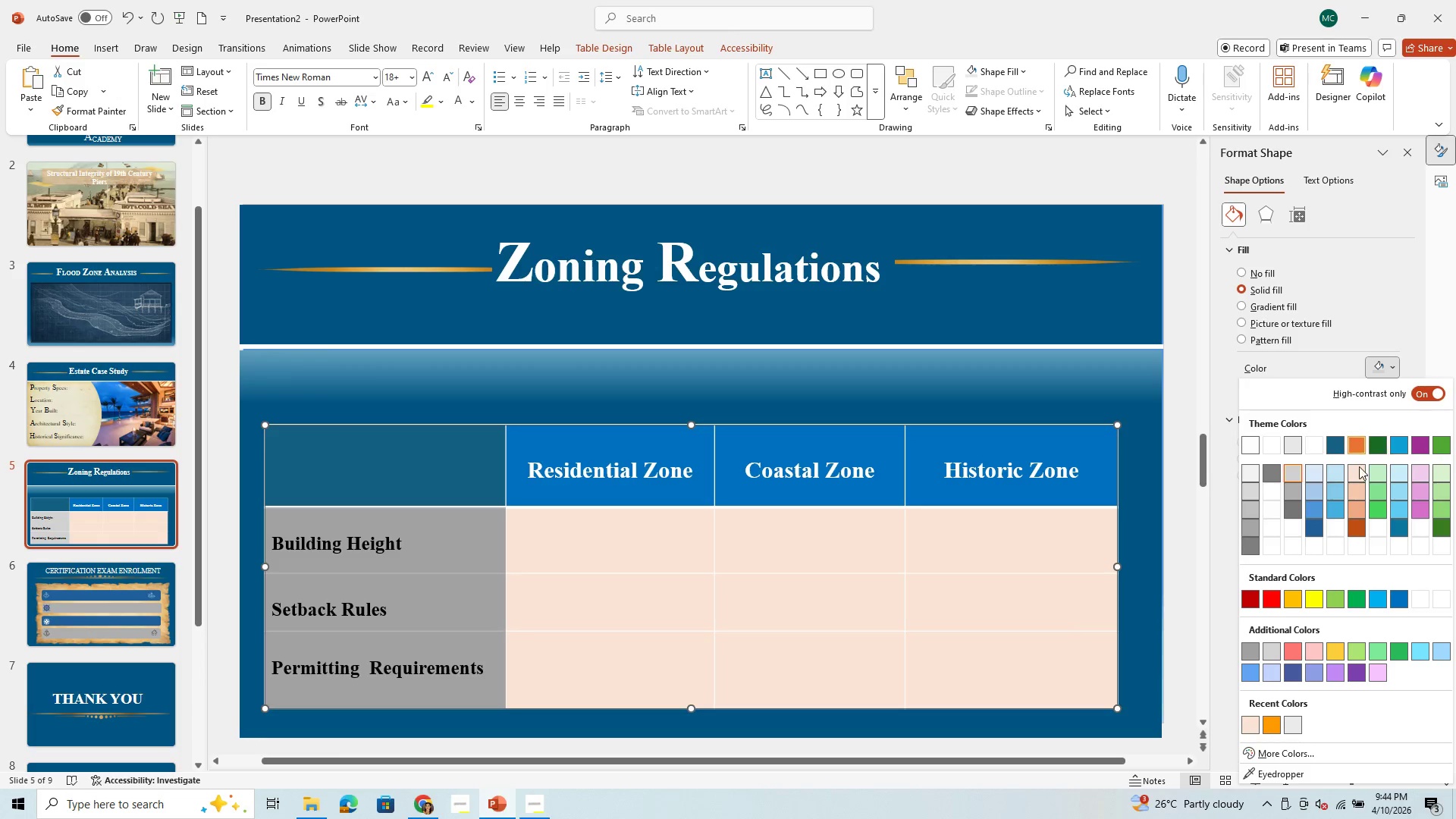 
mouse_move([1333, 512])
 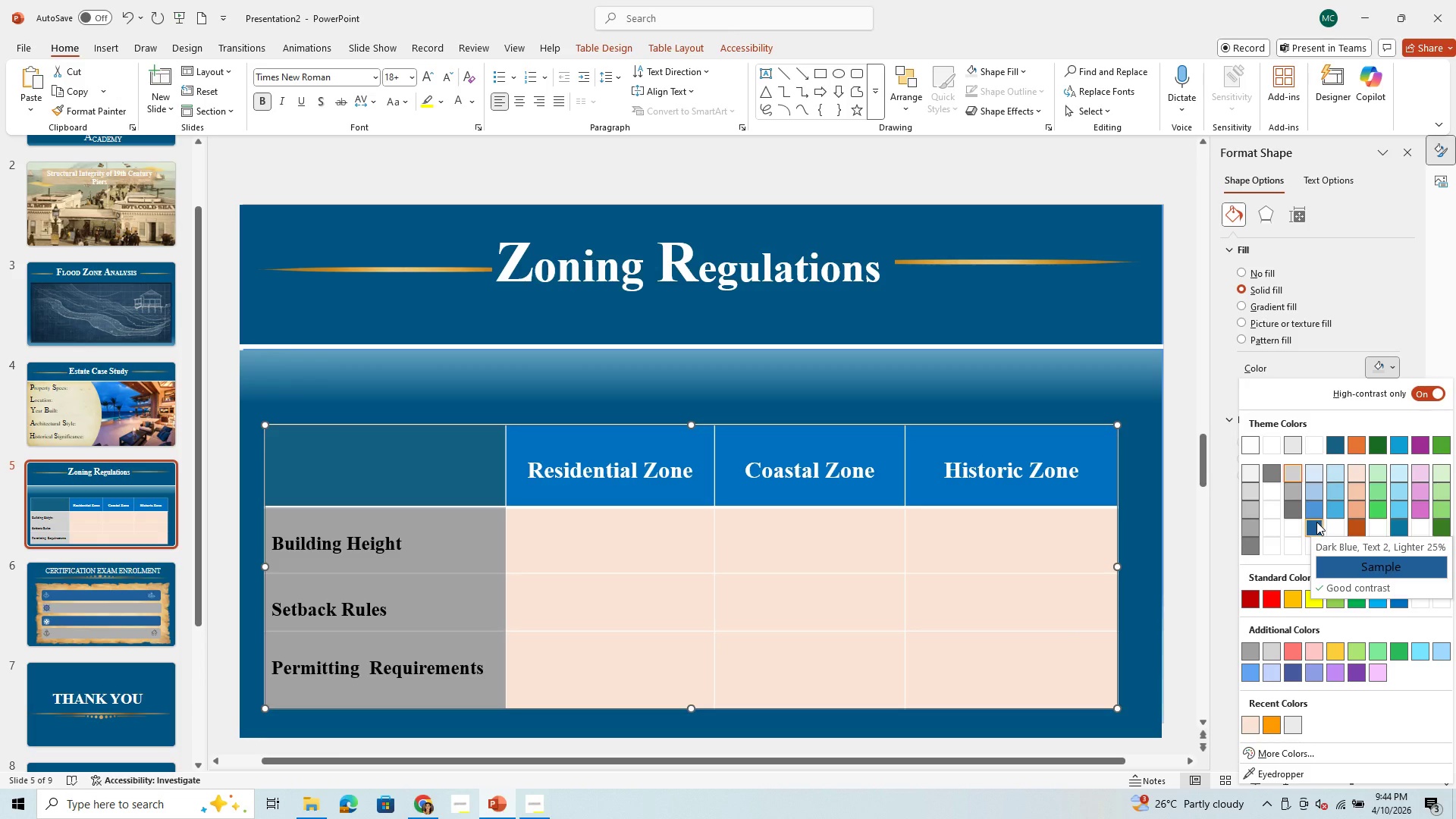 
left_click([1316, 522])
 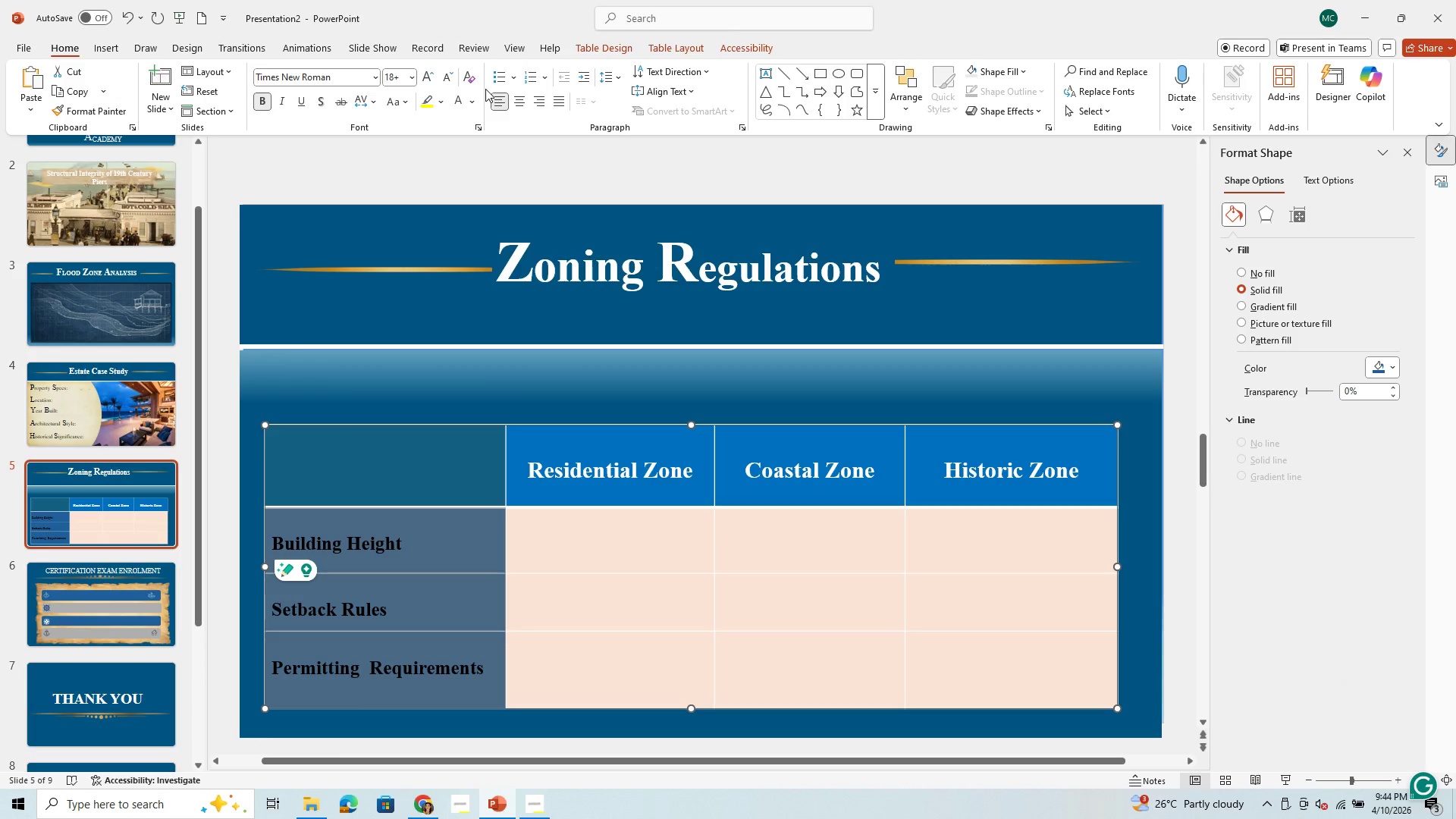 
left_click([460, 102])
 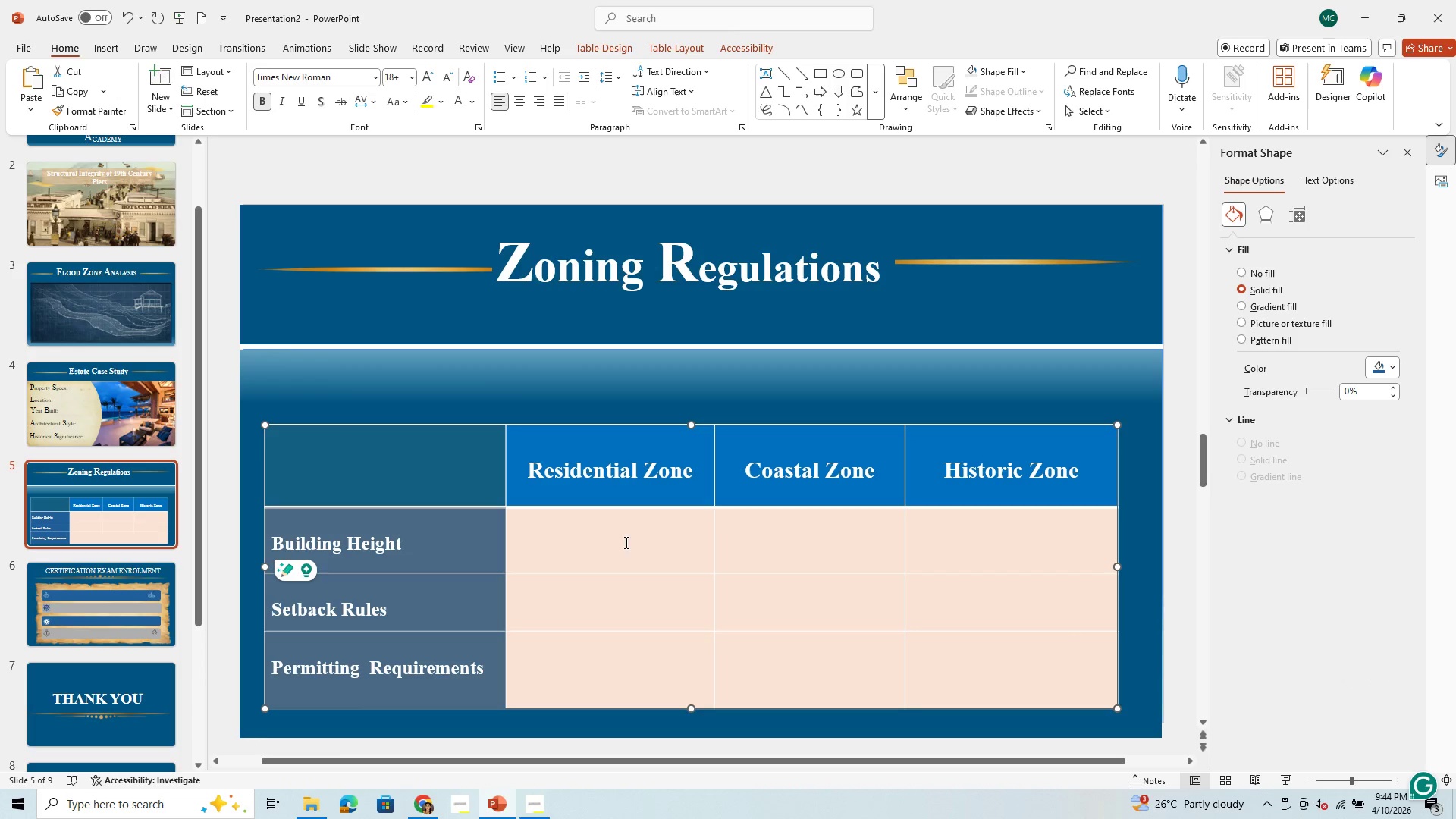 
left_click([626, 551])
 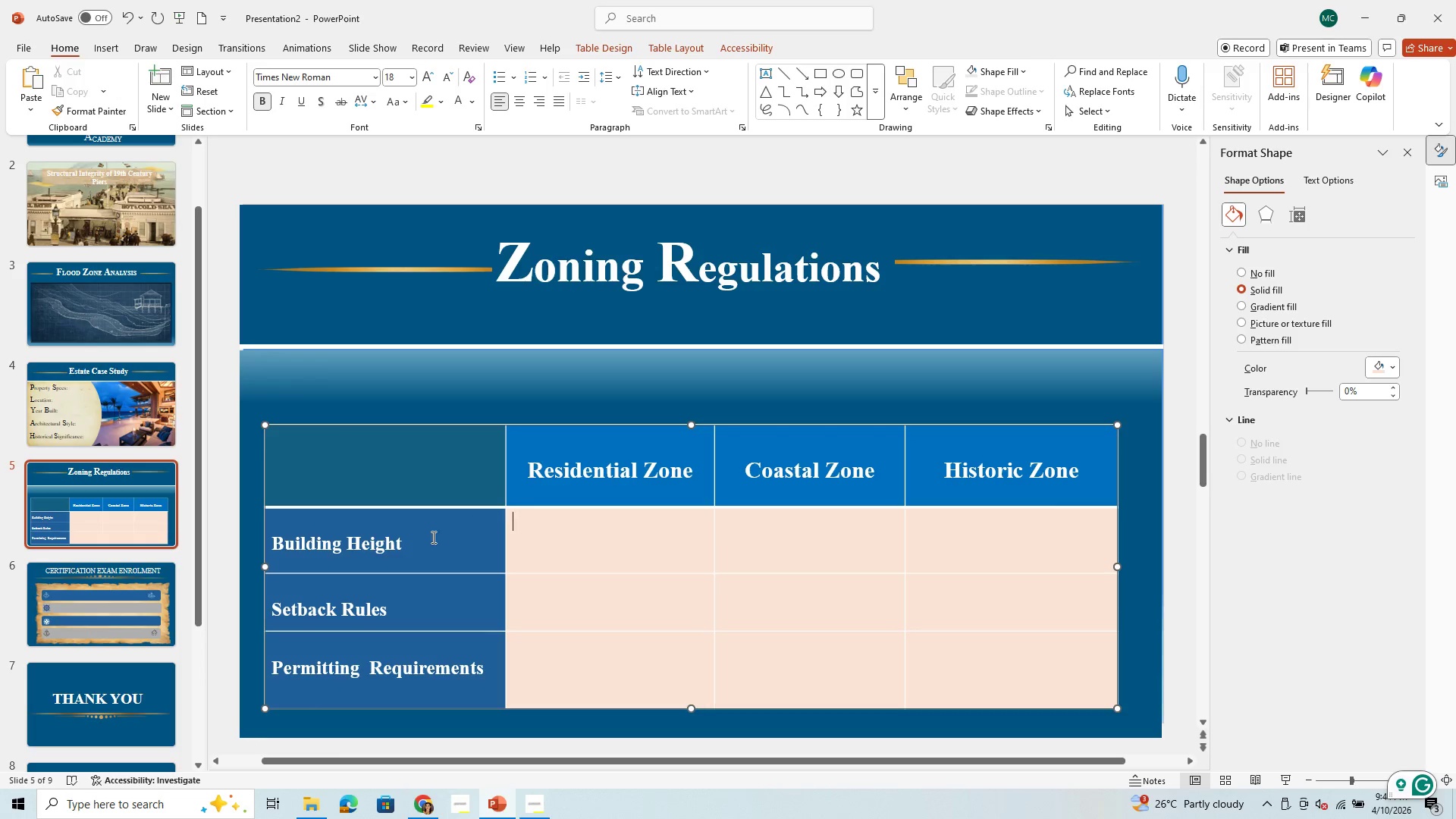 
scroll: coordinate [105, 305], scroll_direction: up, amount: 5.0
 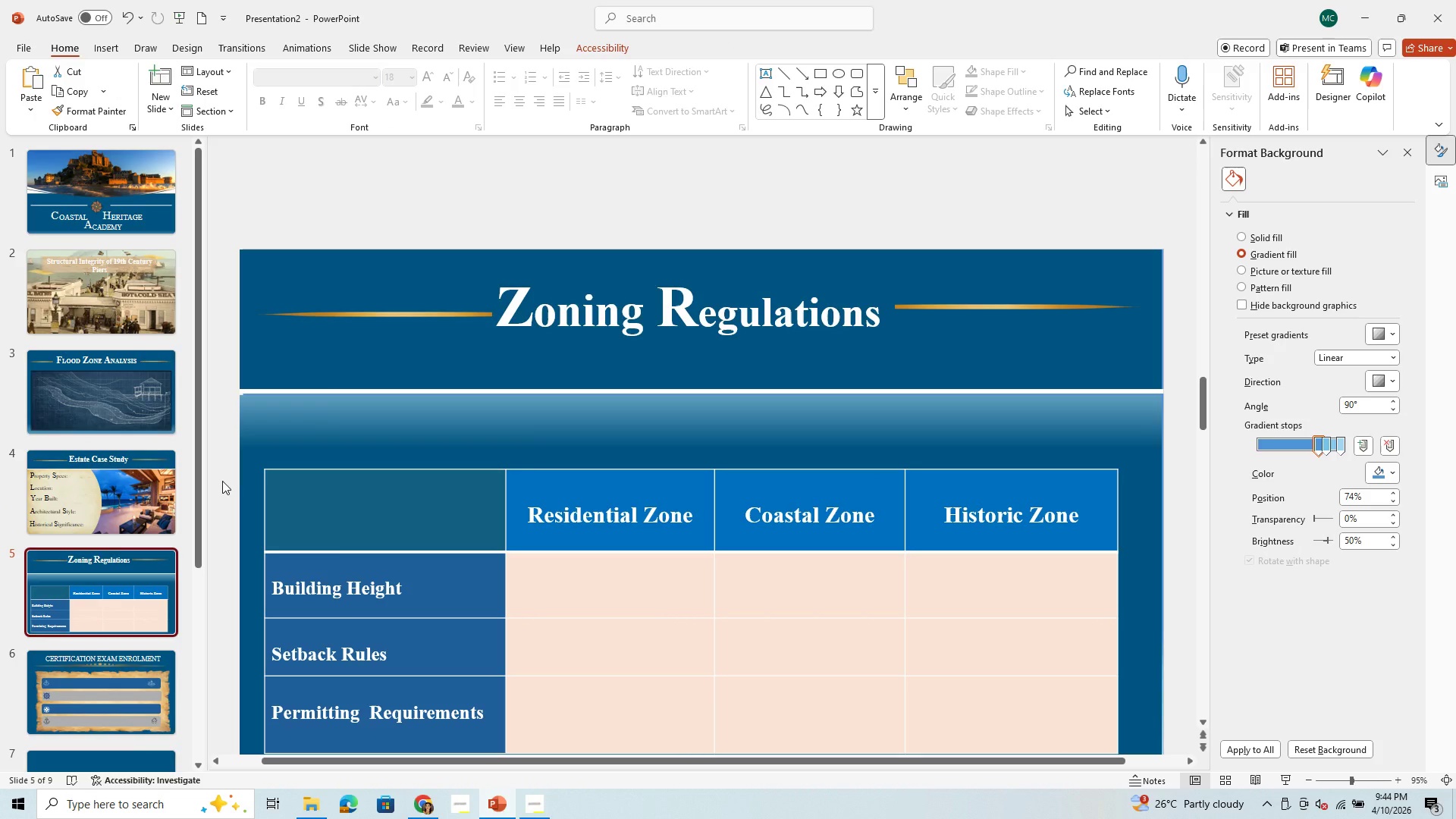 
wait(6.8)
 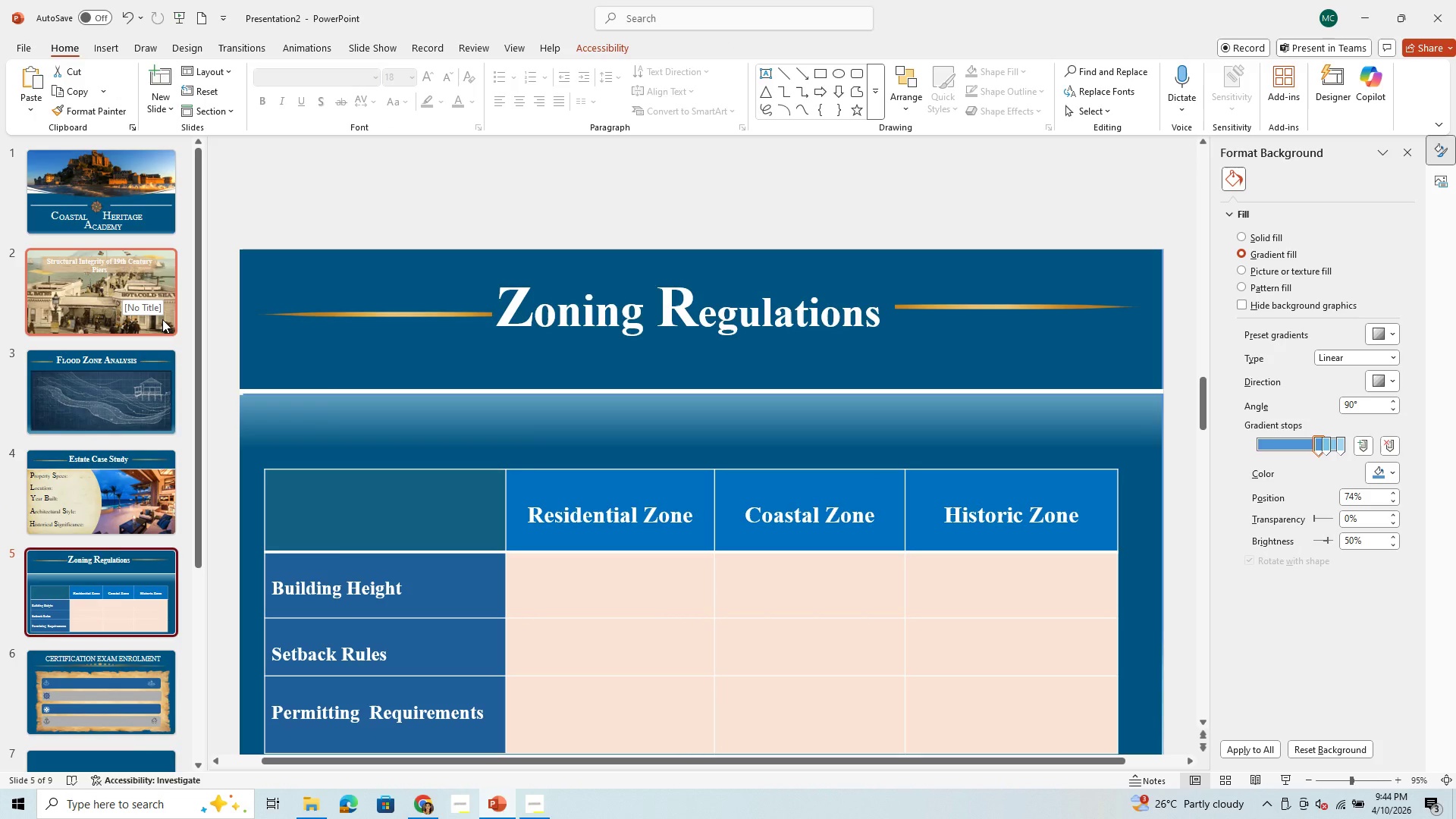 
mouse_move([99, 699])
 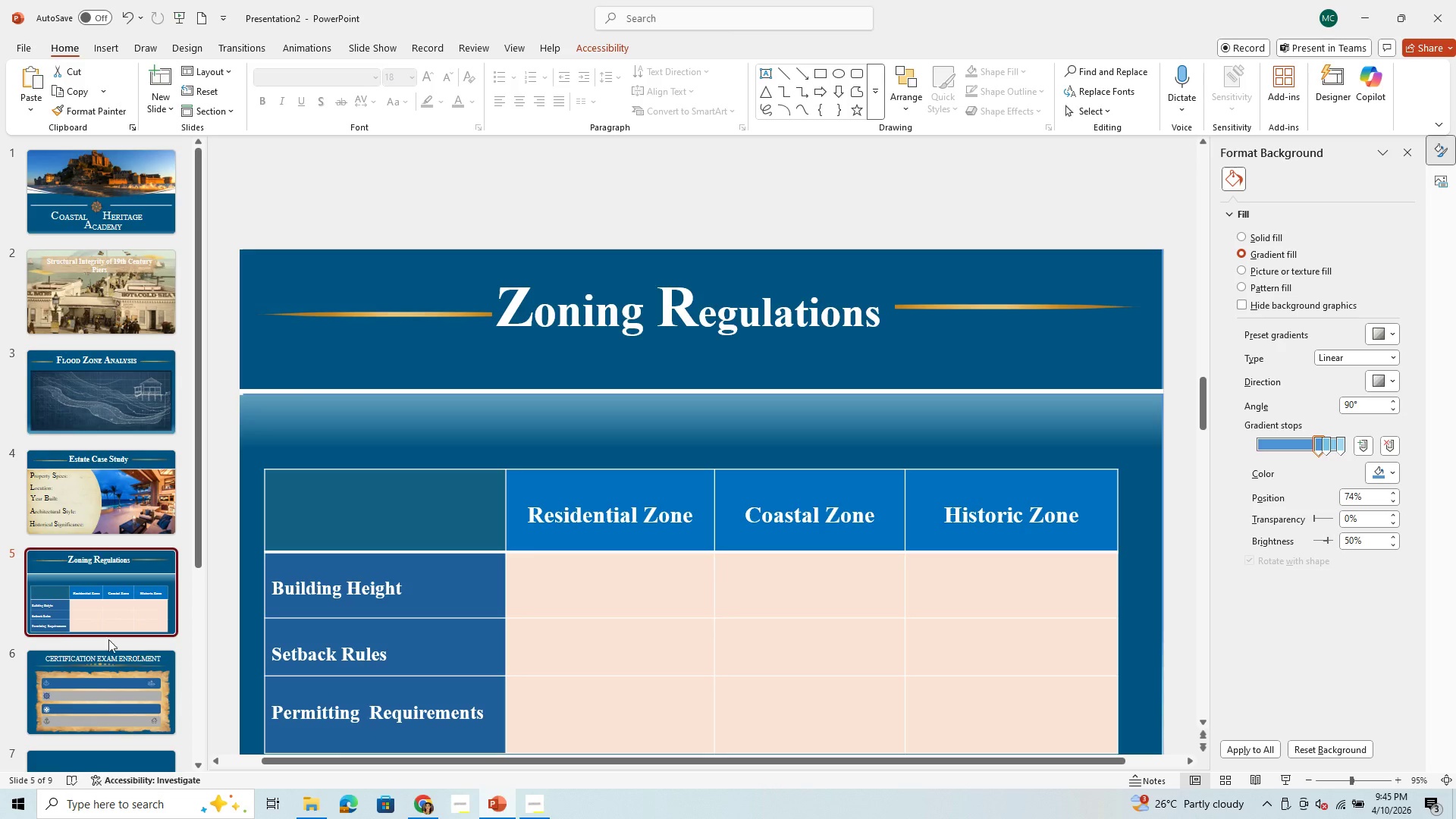 
wait(11.99)
 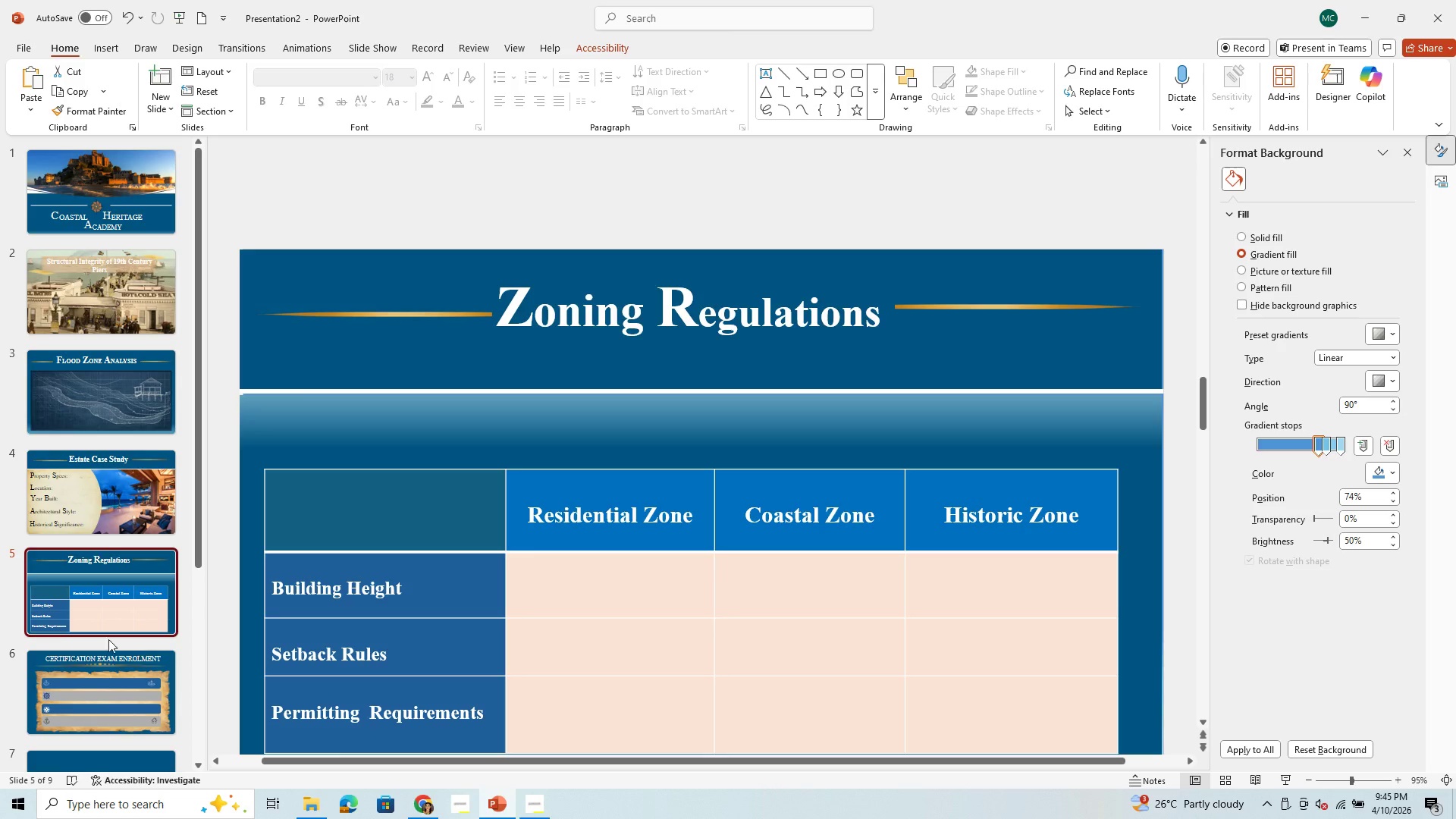 
left_click([154, 255])
 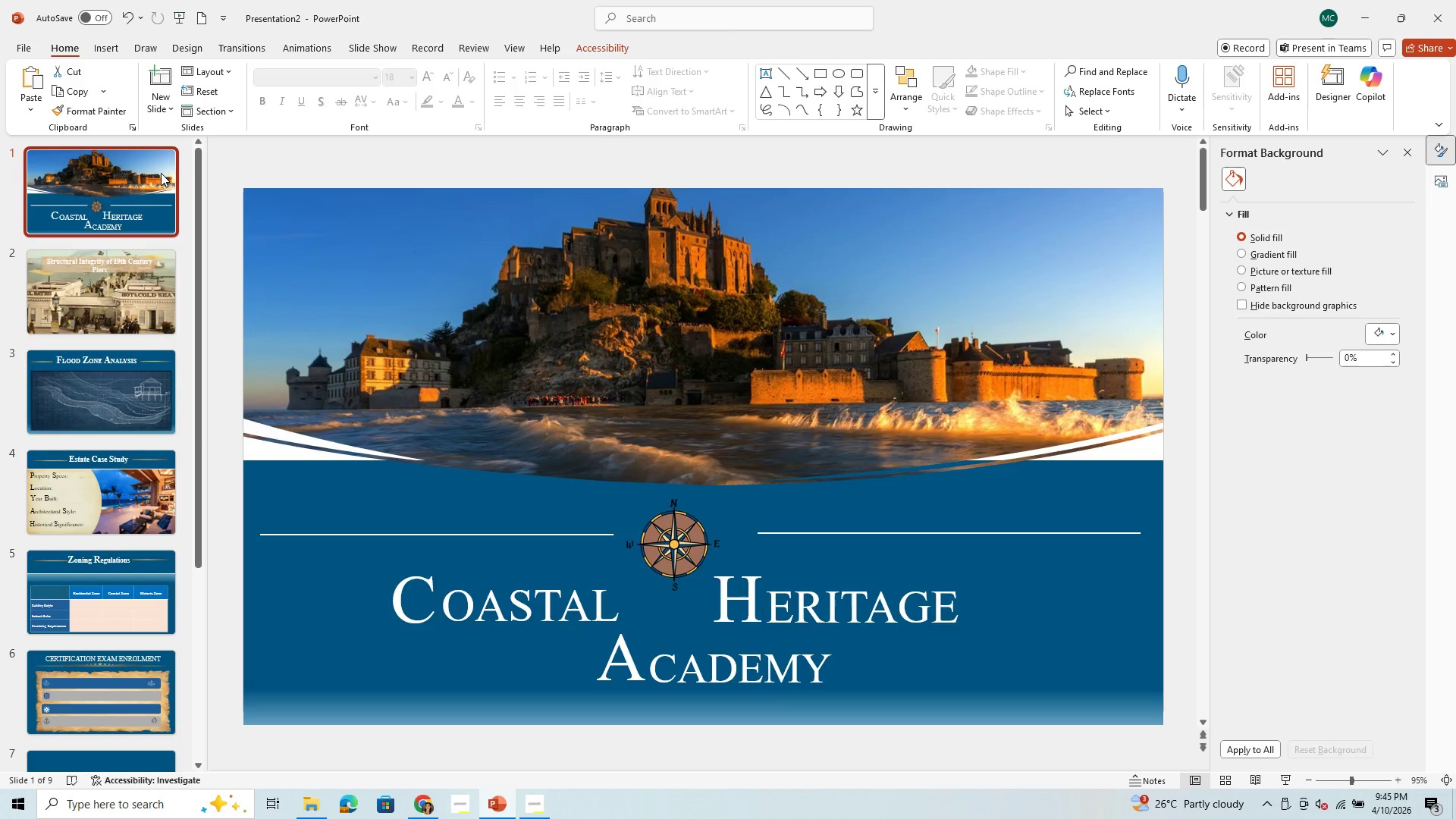 
key(Control+C)
 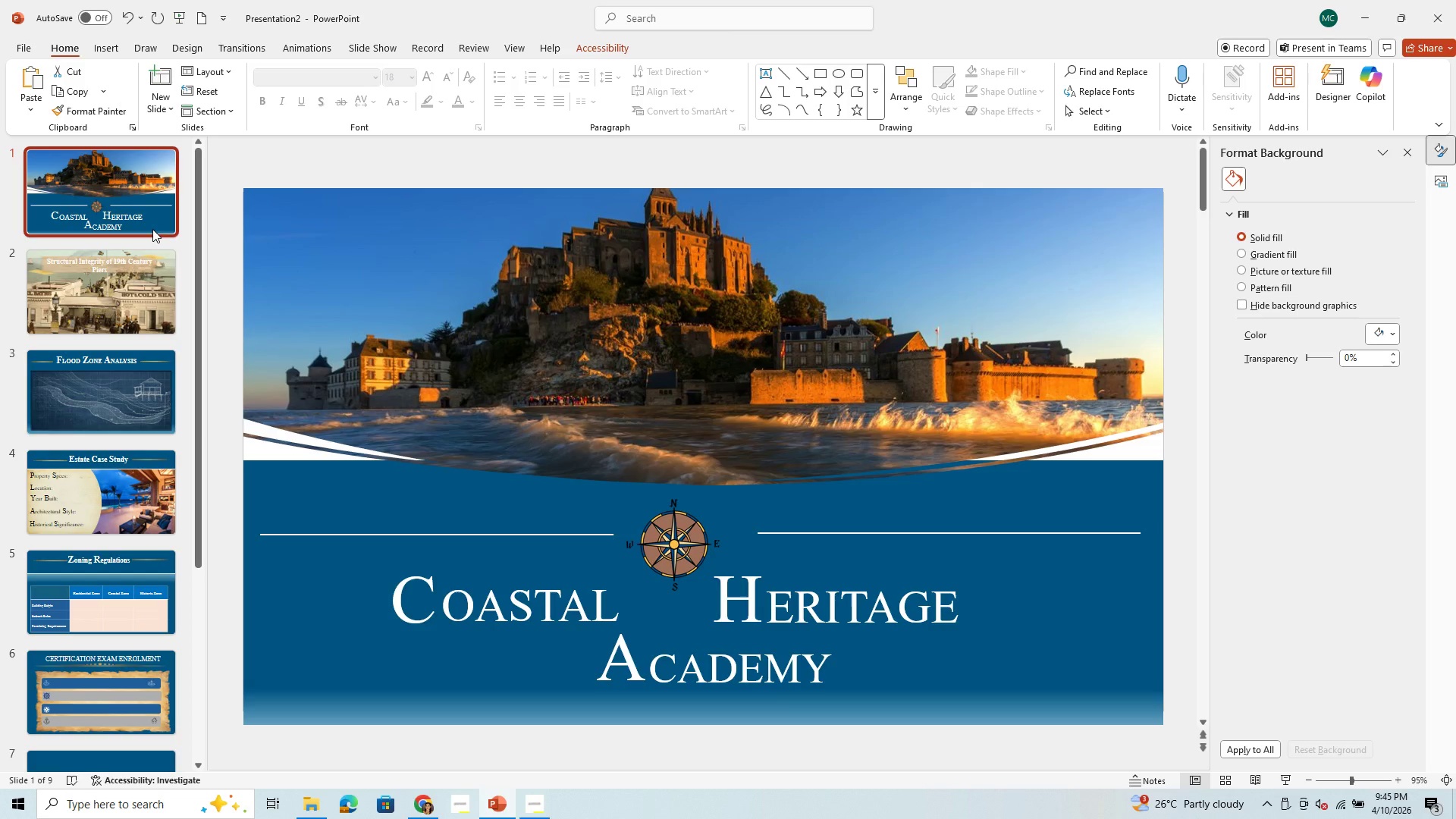 
key(Control+V)
 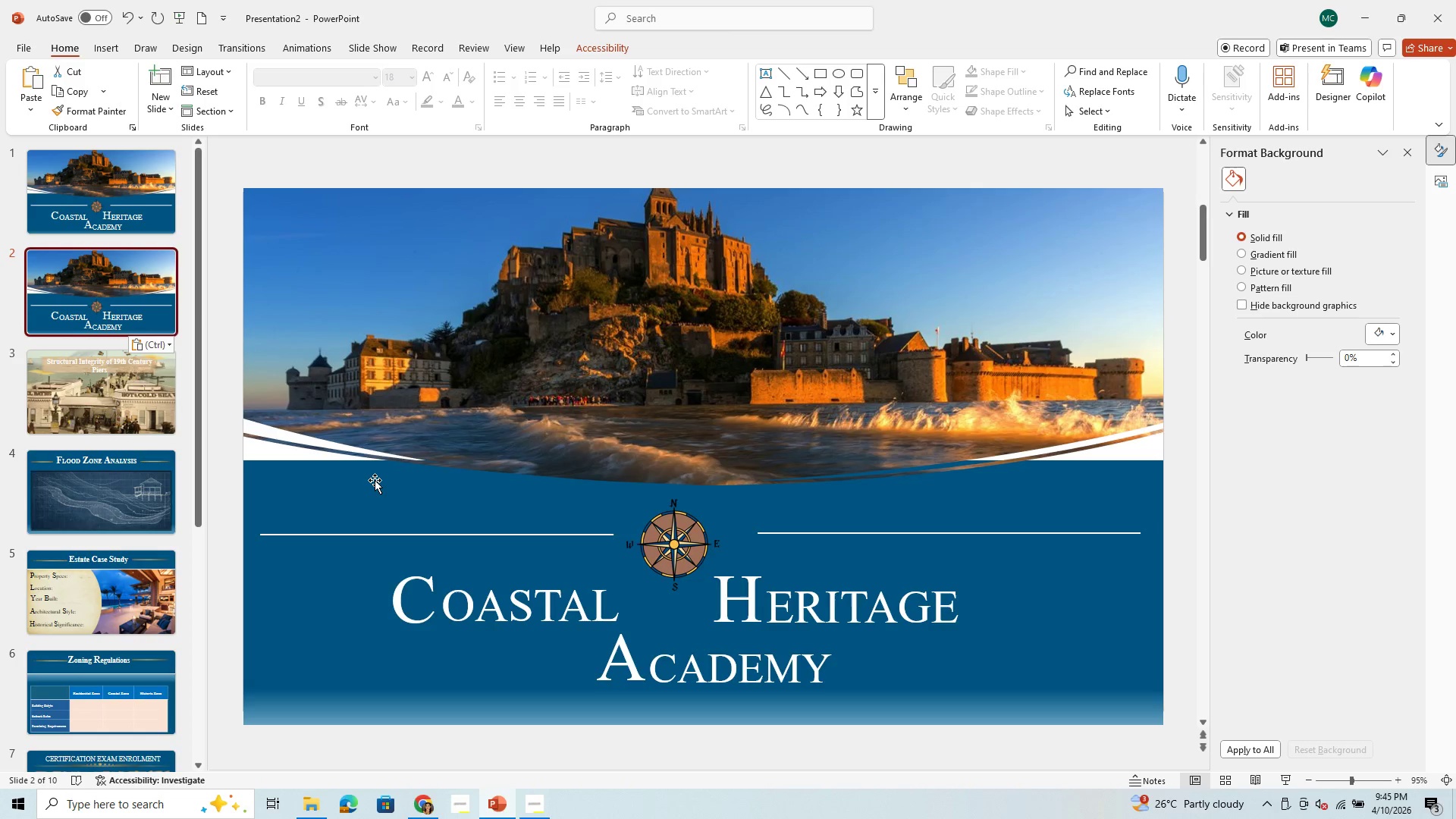 
left_click([372, 492])
 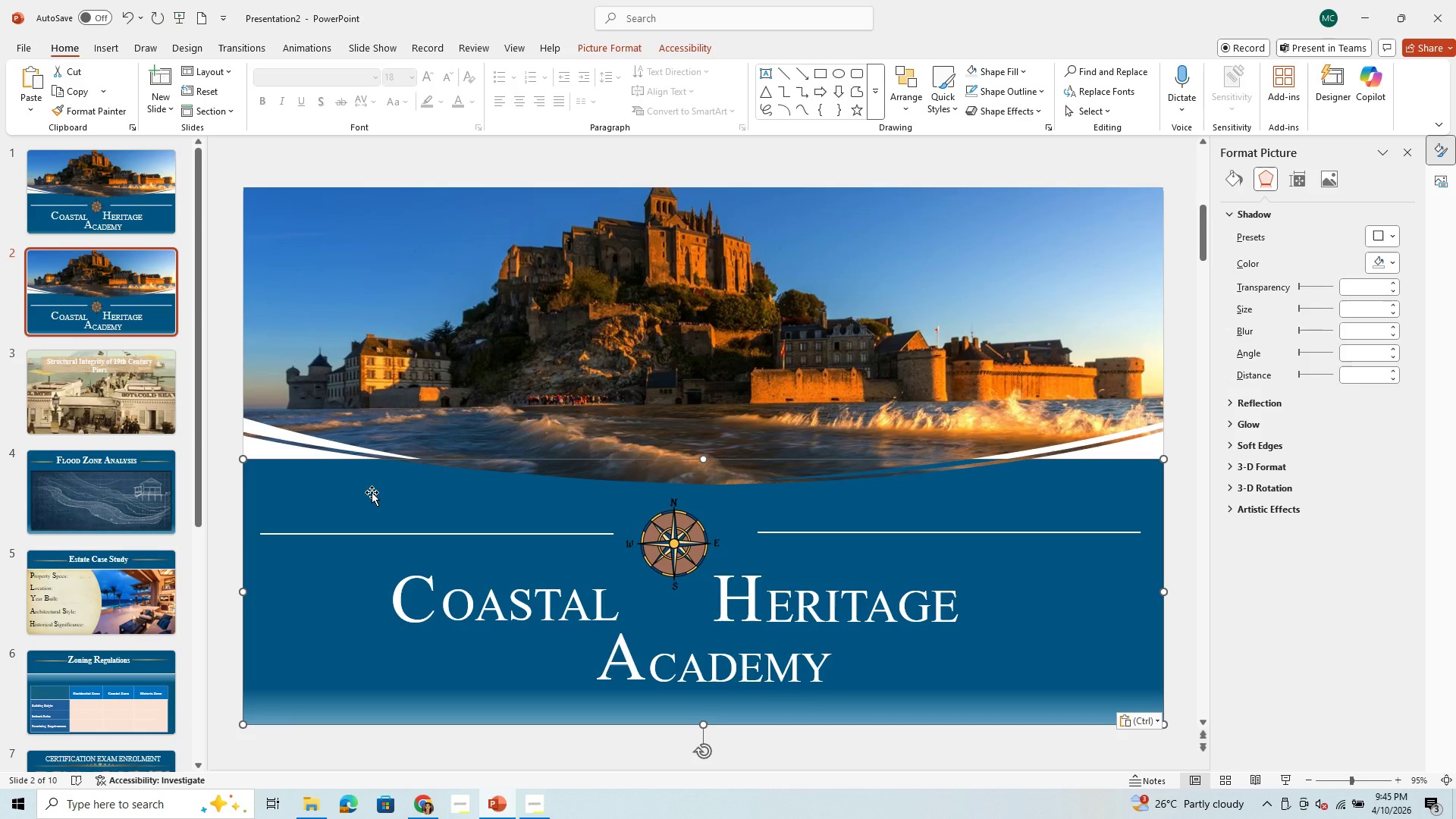 
key(Backspace)
 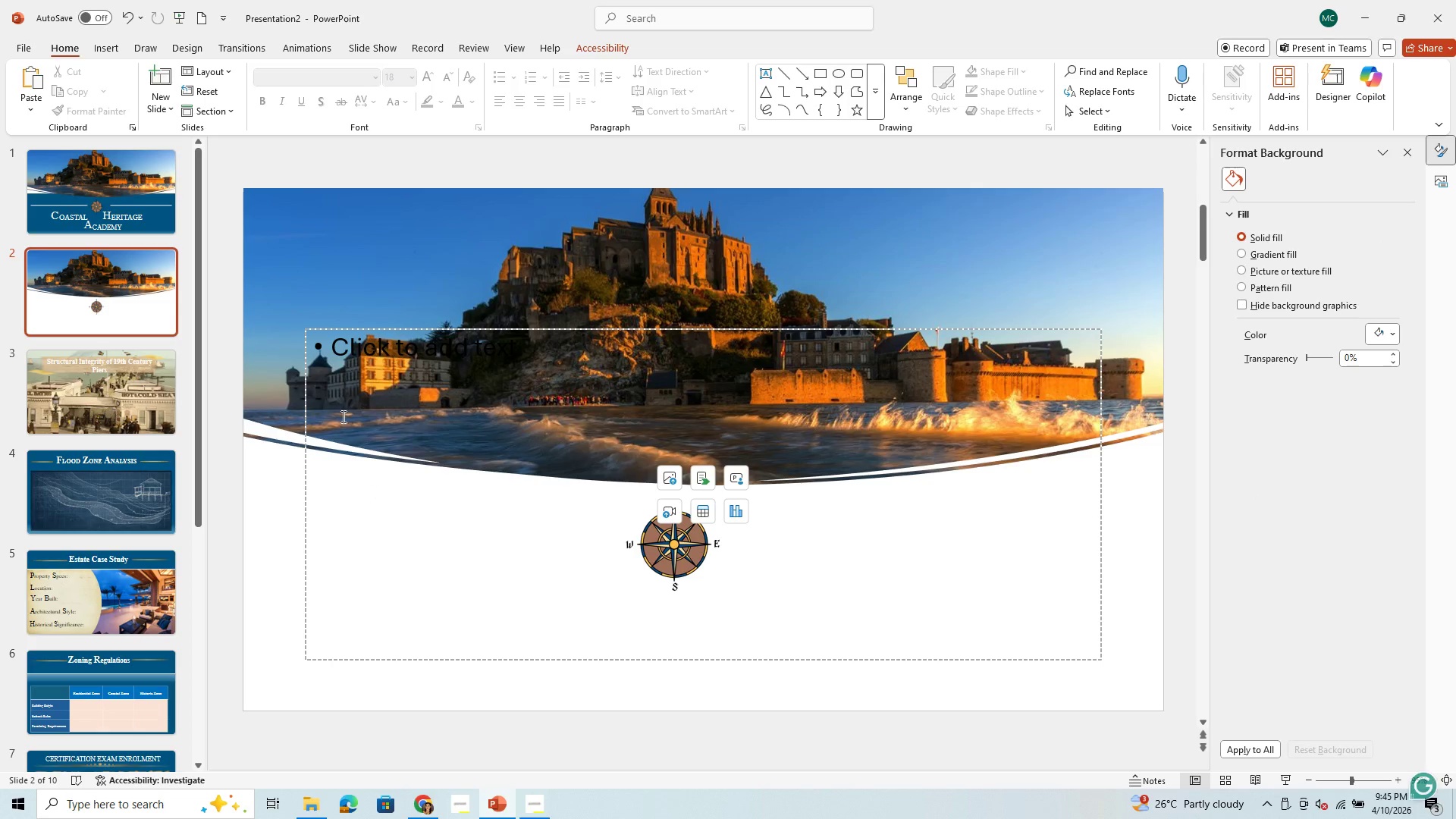 
left_click([425, 364])
 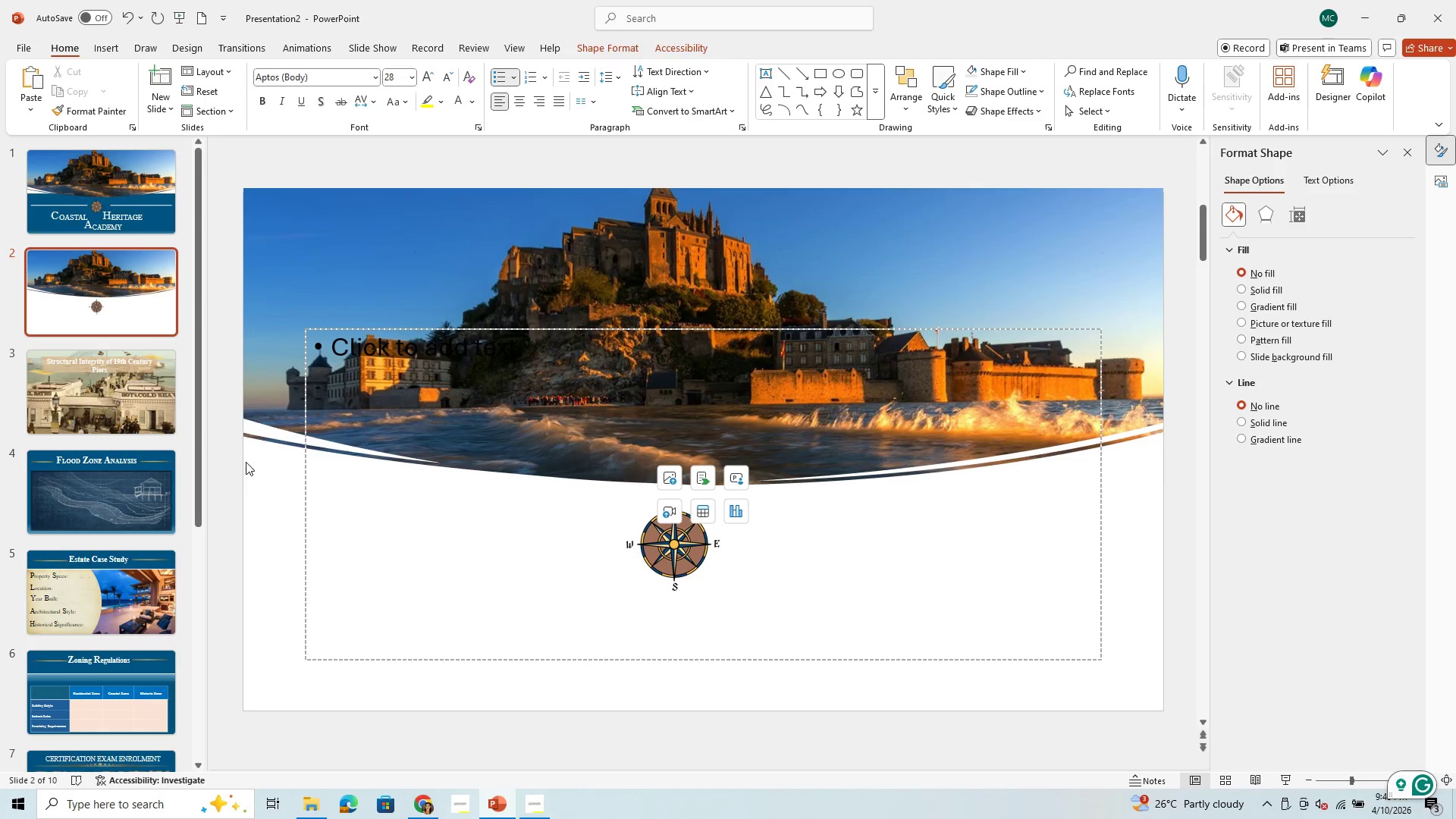 
left_click([287, 310])
 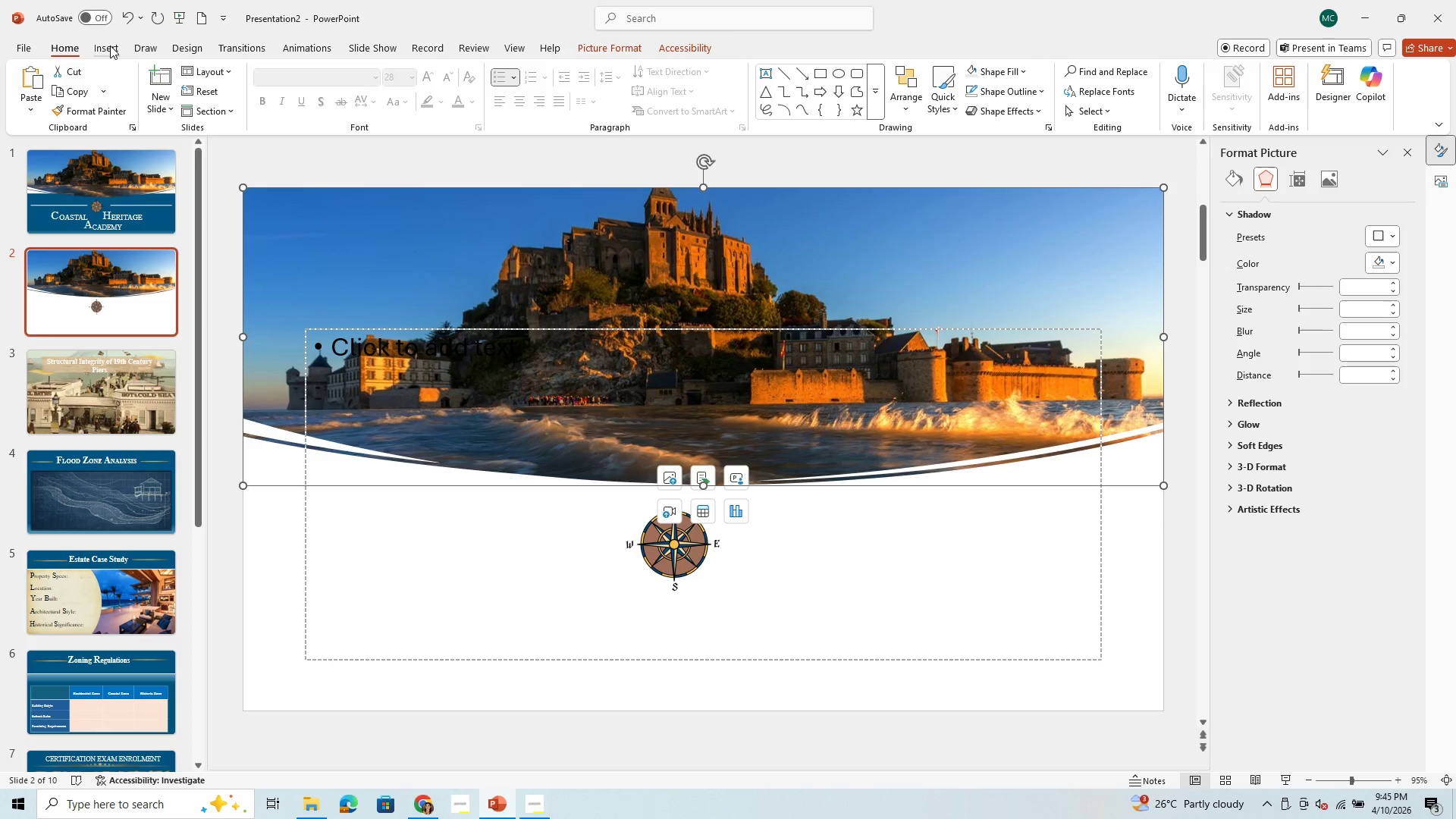 
wait(6.86)
 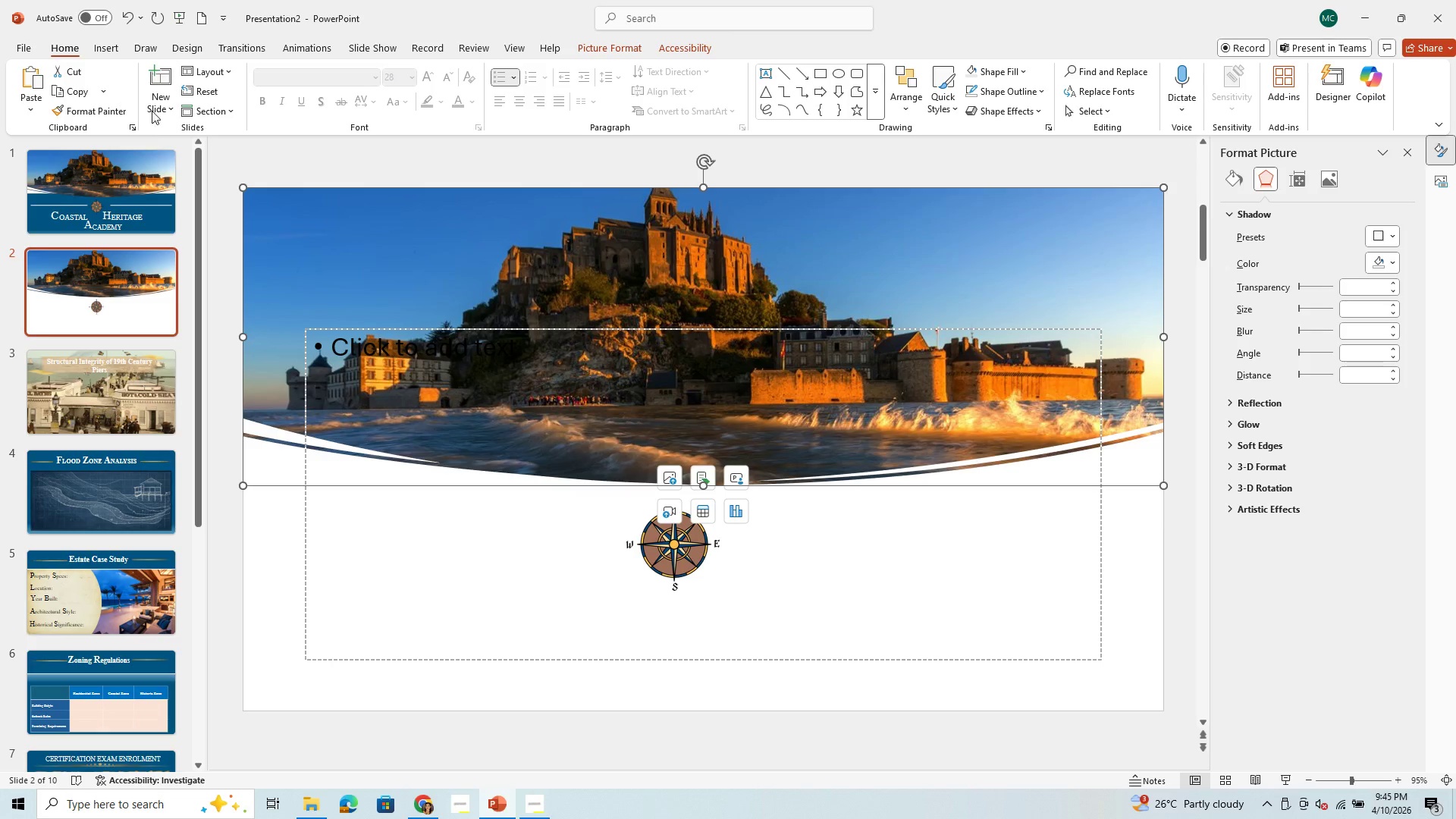 
left_click([110, 46])
 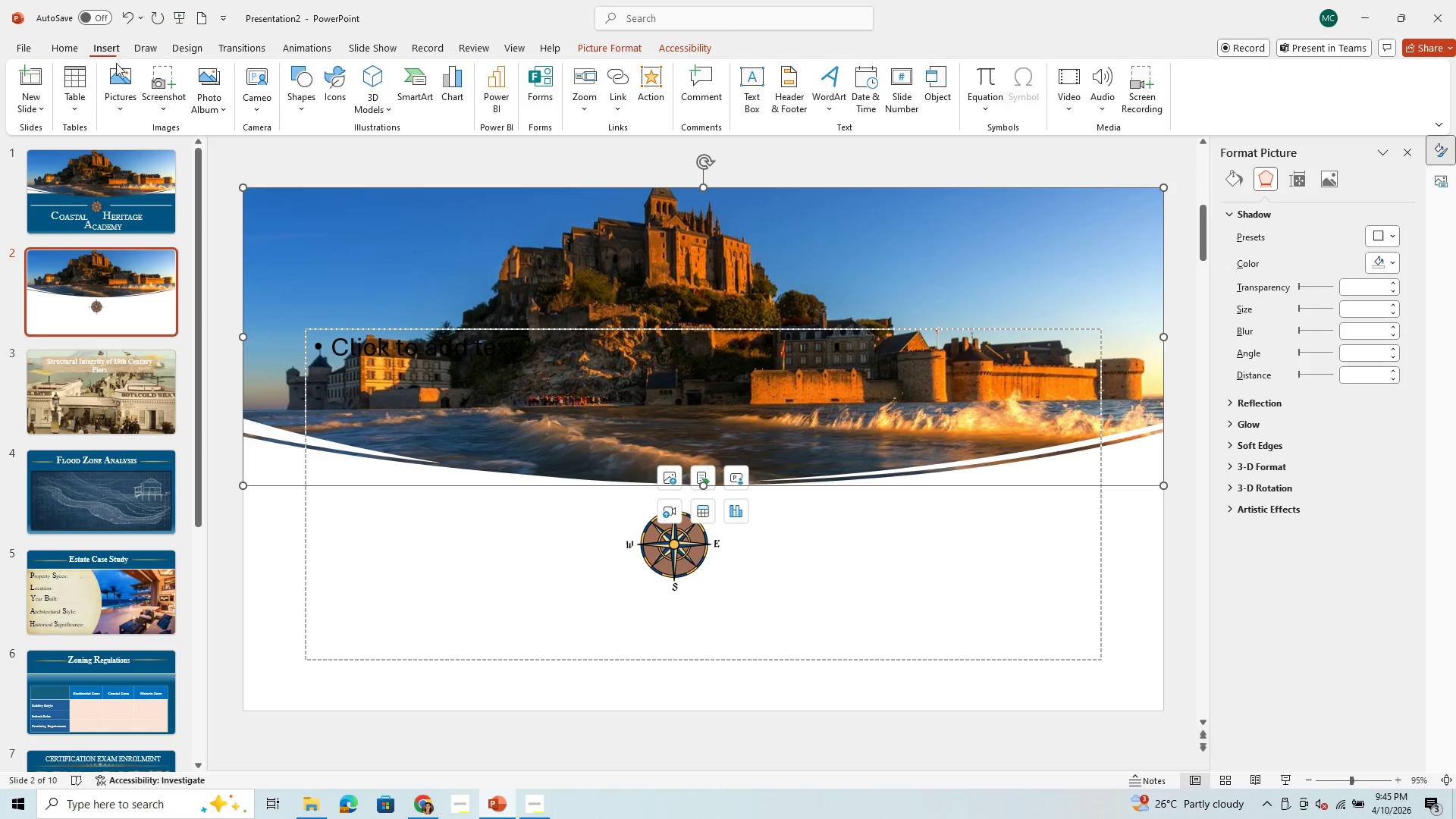 
left_click([116, 73])
 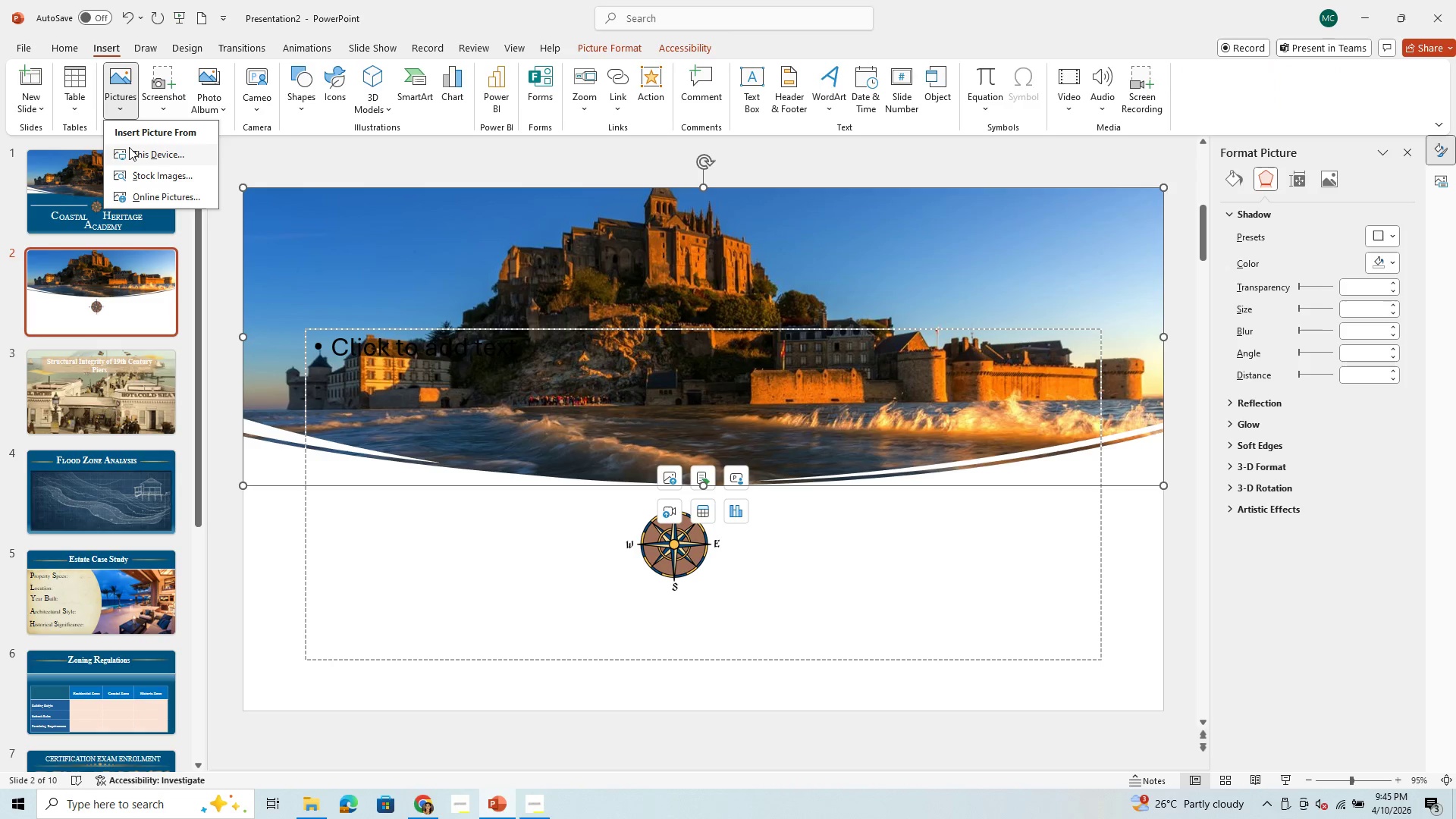 
left_click([129, 147])
 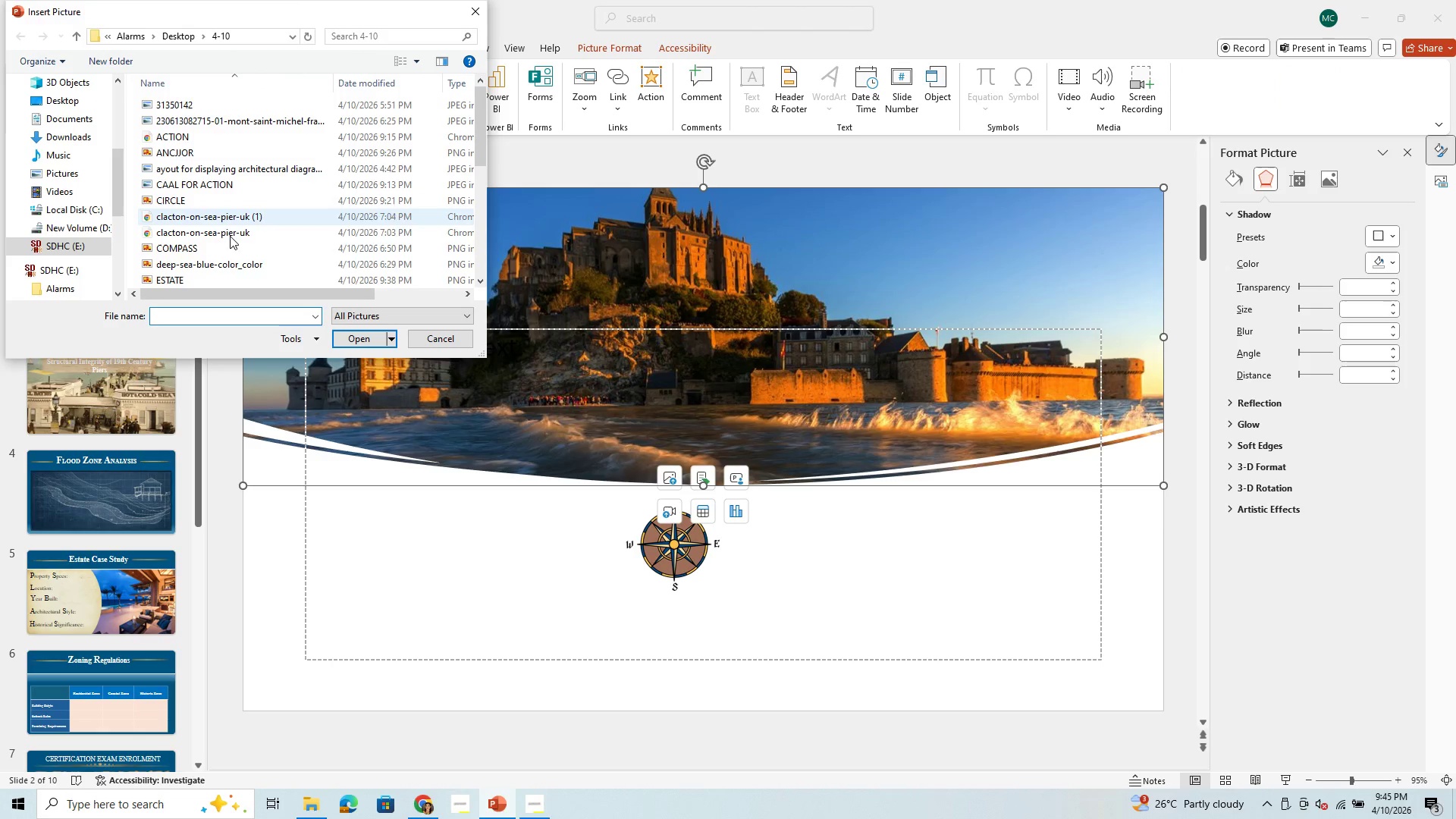 
scroll: coordinate [222, 242], scroll_direction: down, amount: 2.0
 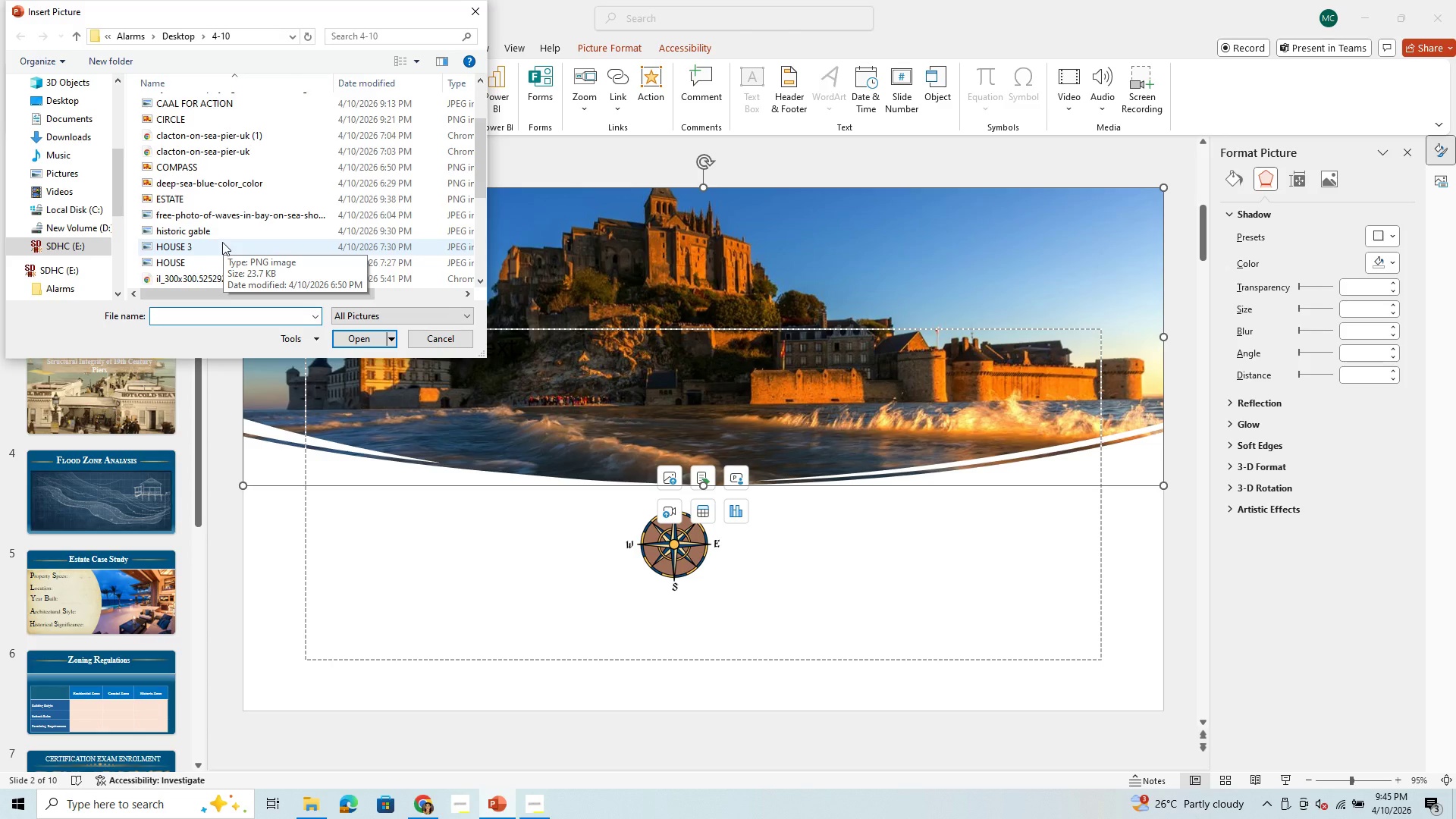 
scroll: coordinate [222, 242], scroll_direction: up, amount: 1.0
 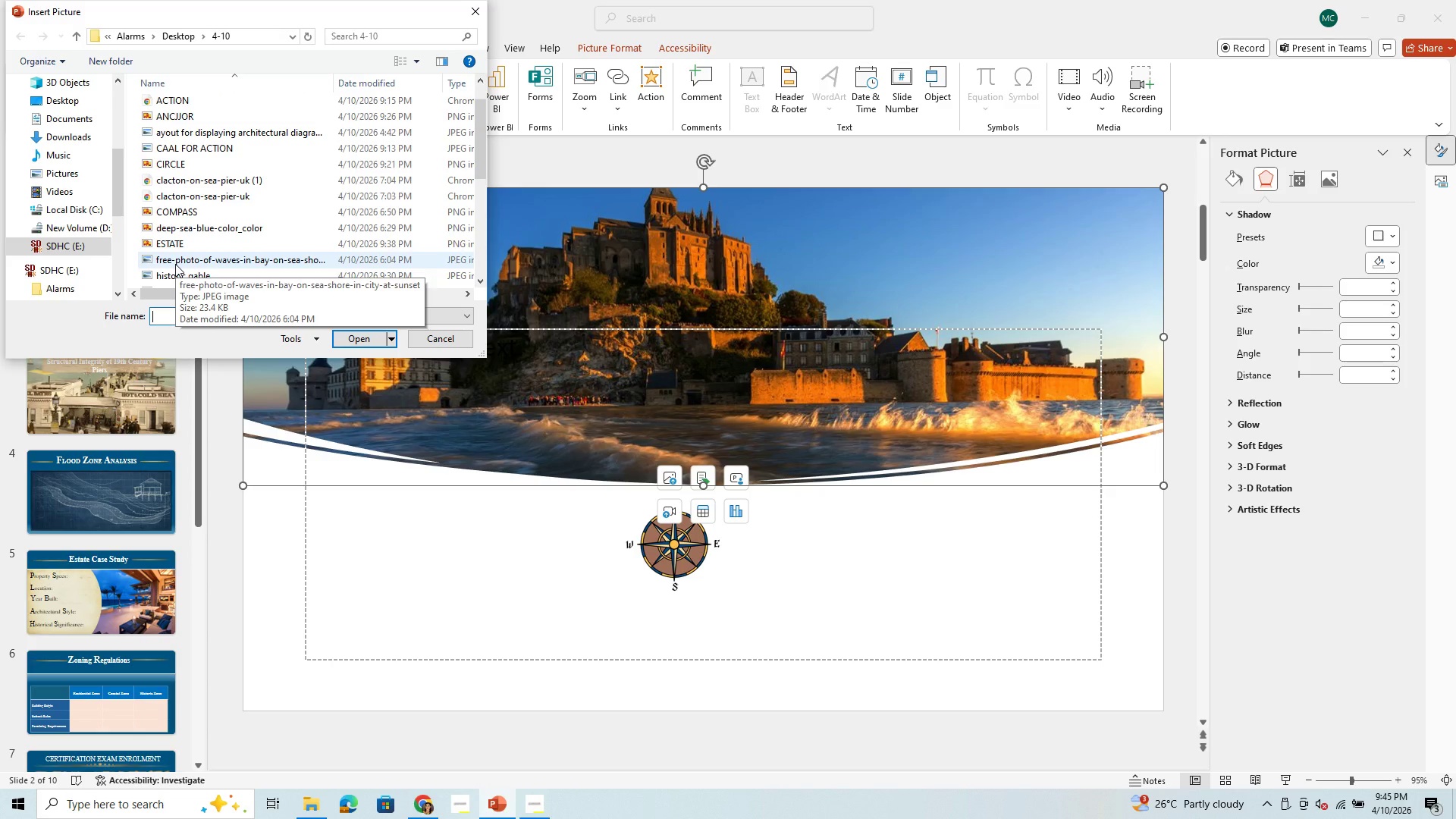 
left_click([175, 264])
 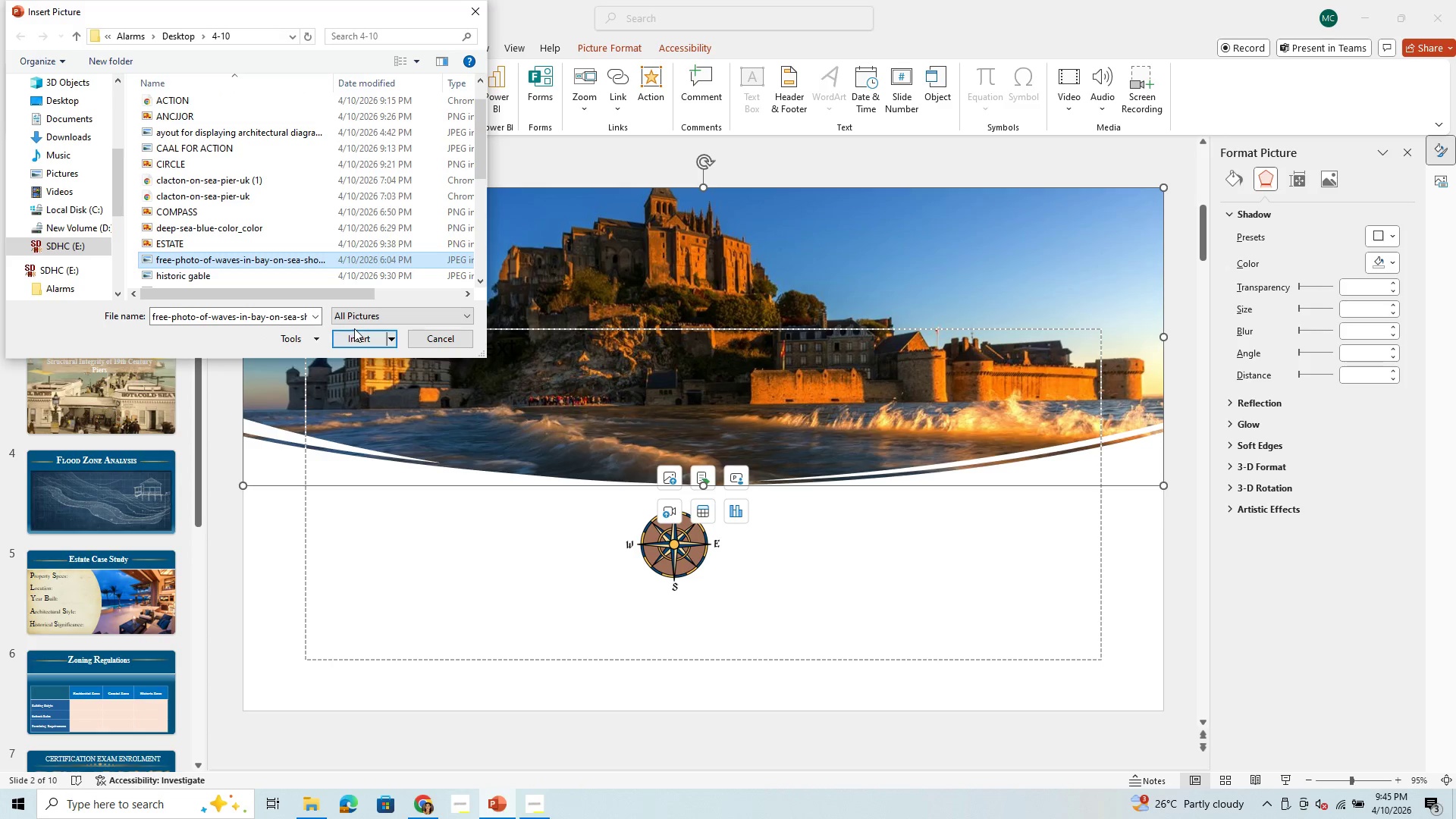 
left_click([360, 334])
 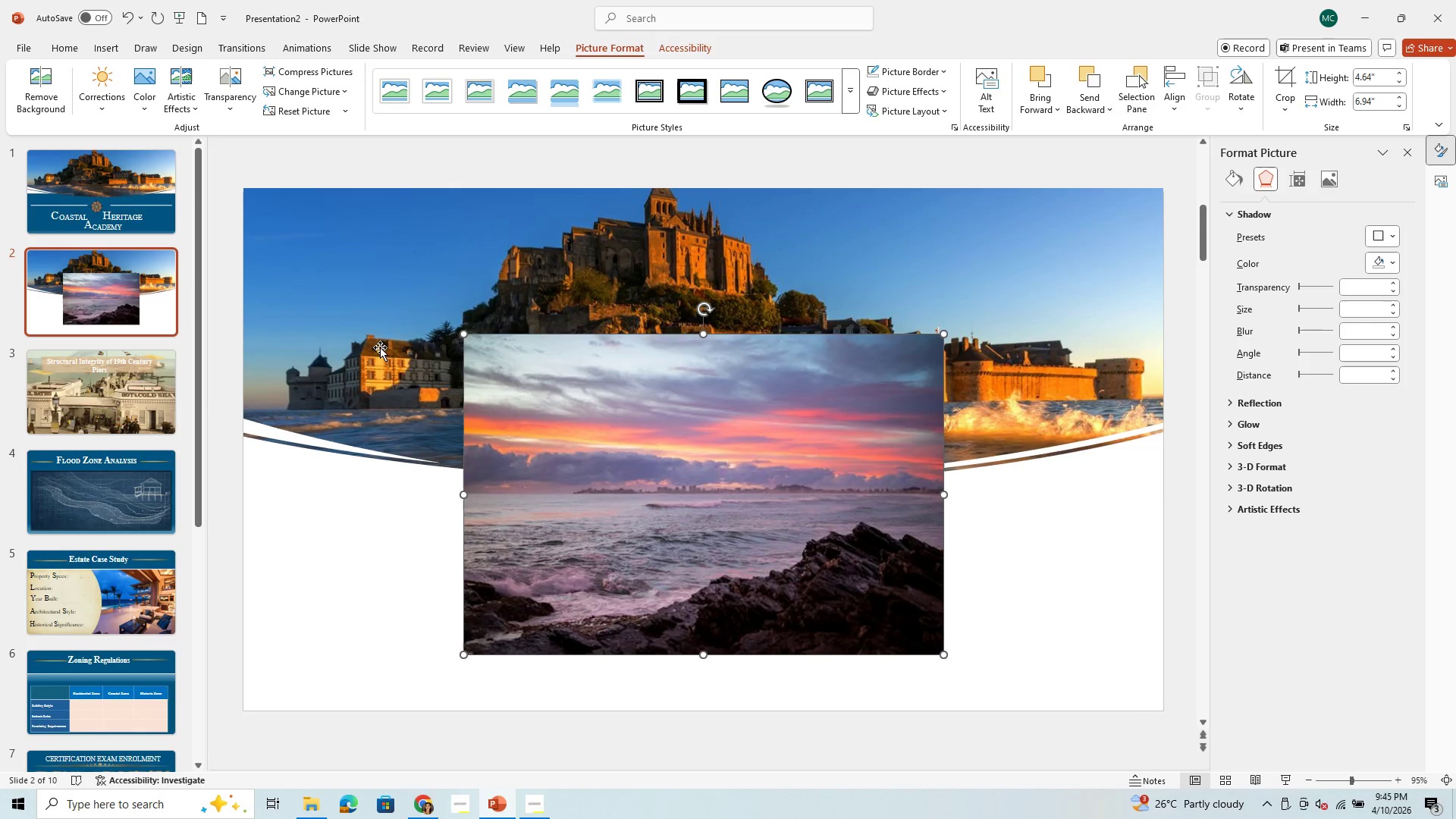 
left_click_drag(start_coordinate=[622, 517], to_coordinate=[457, 503])
 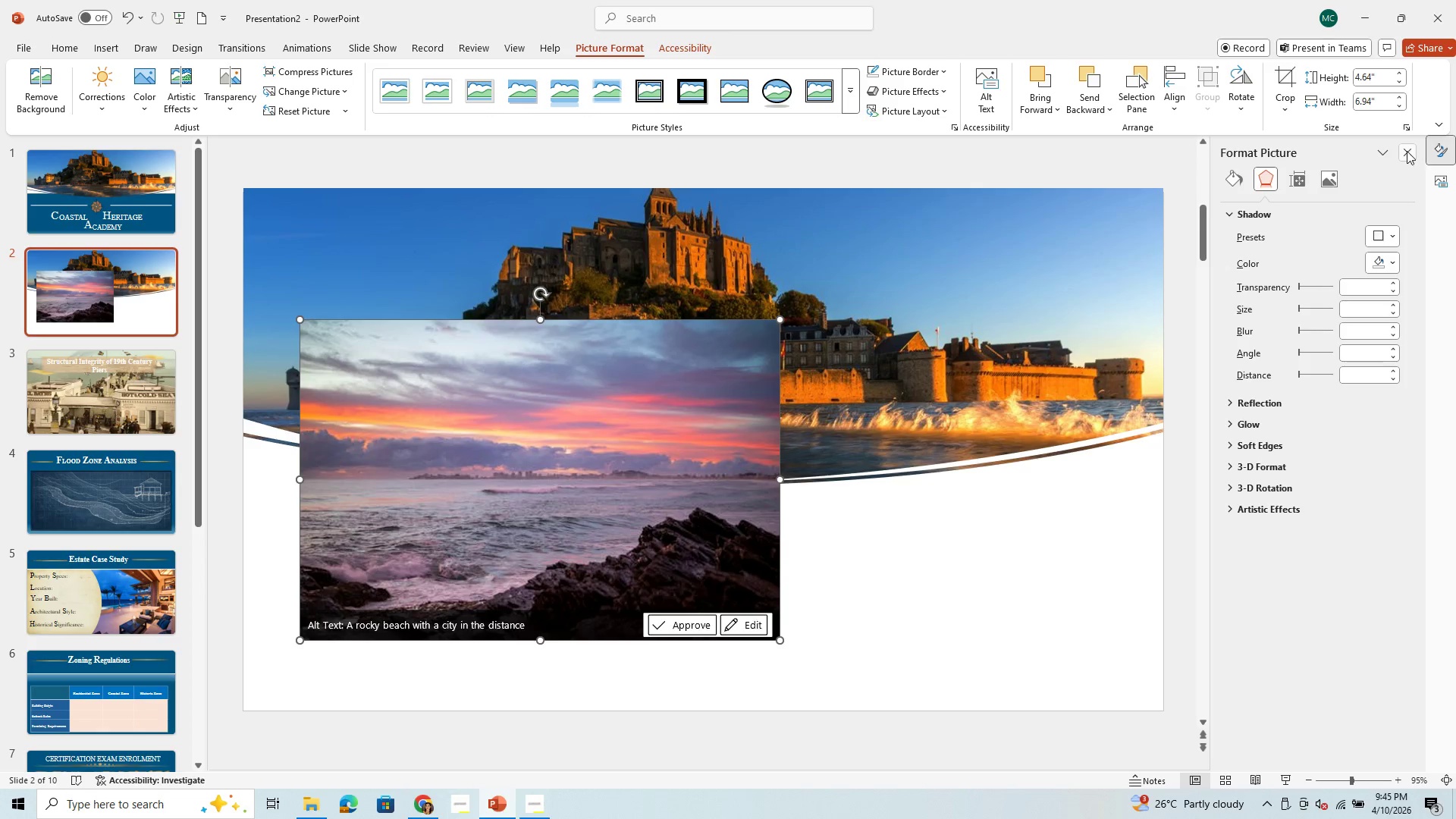 
left_click([1407, 151])
 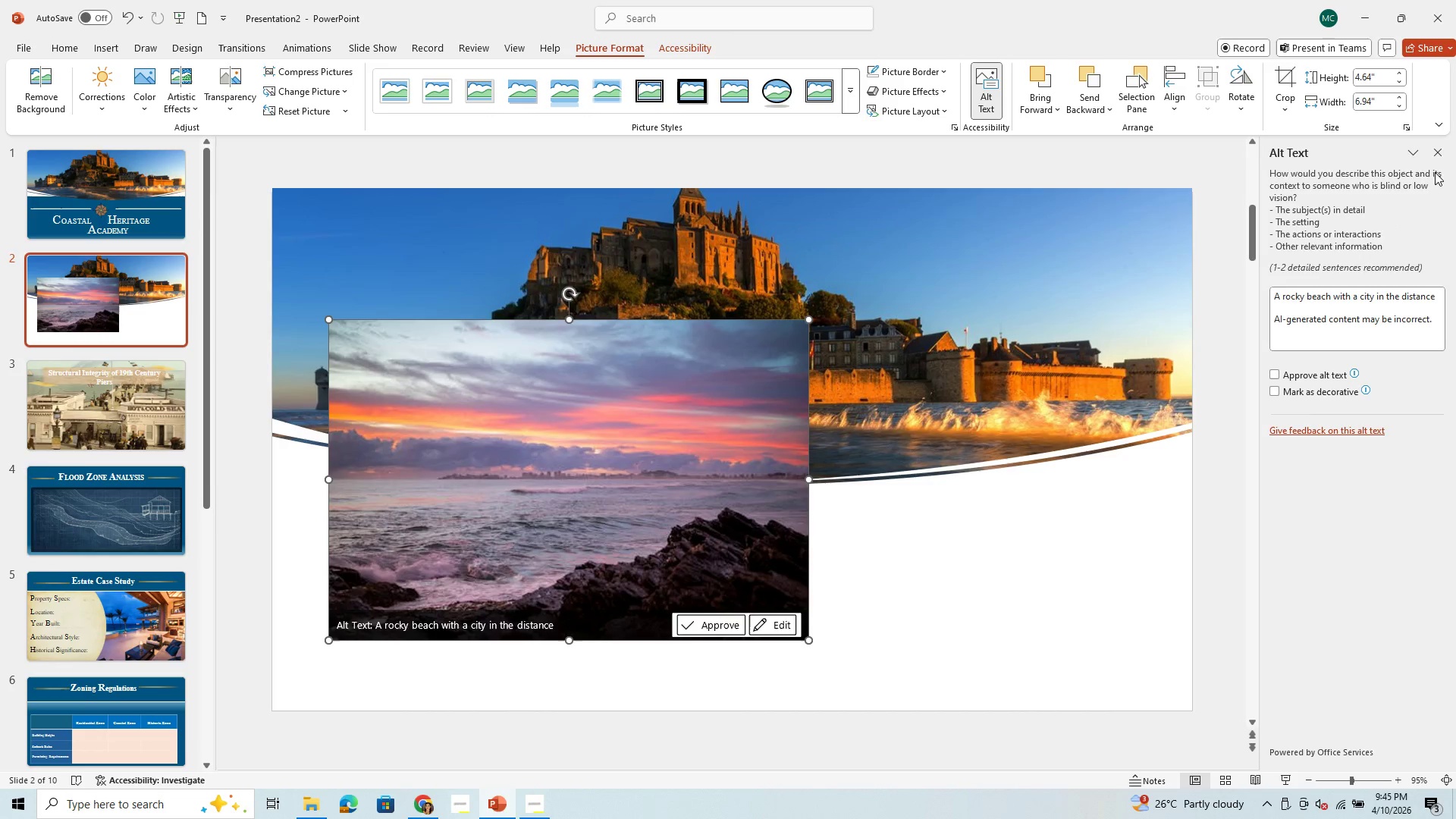 
left_click([1444, 151])
 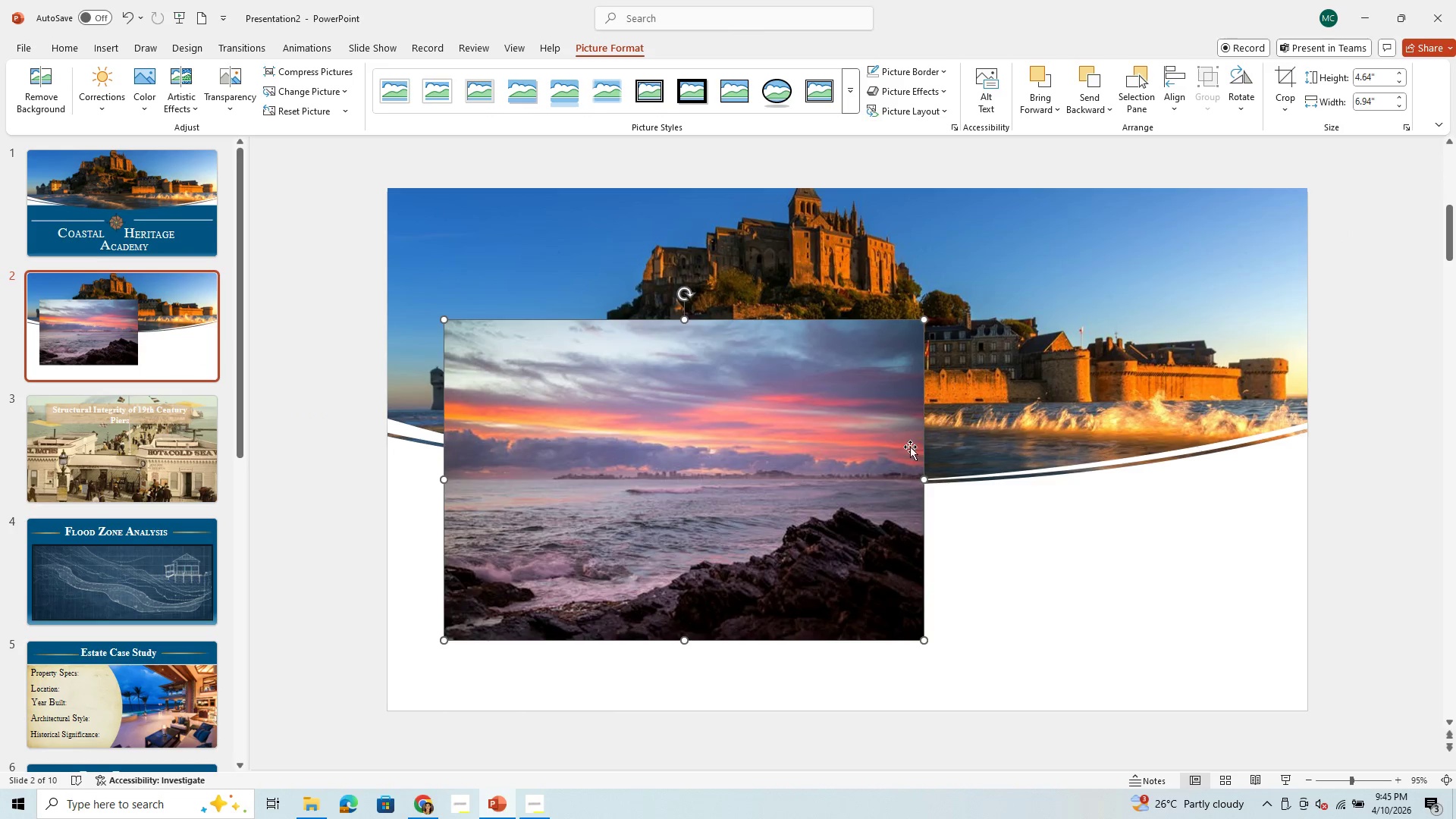 
left_click_drag(start_coordinate=[910, 447], to_coordinate=[870, 347])
 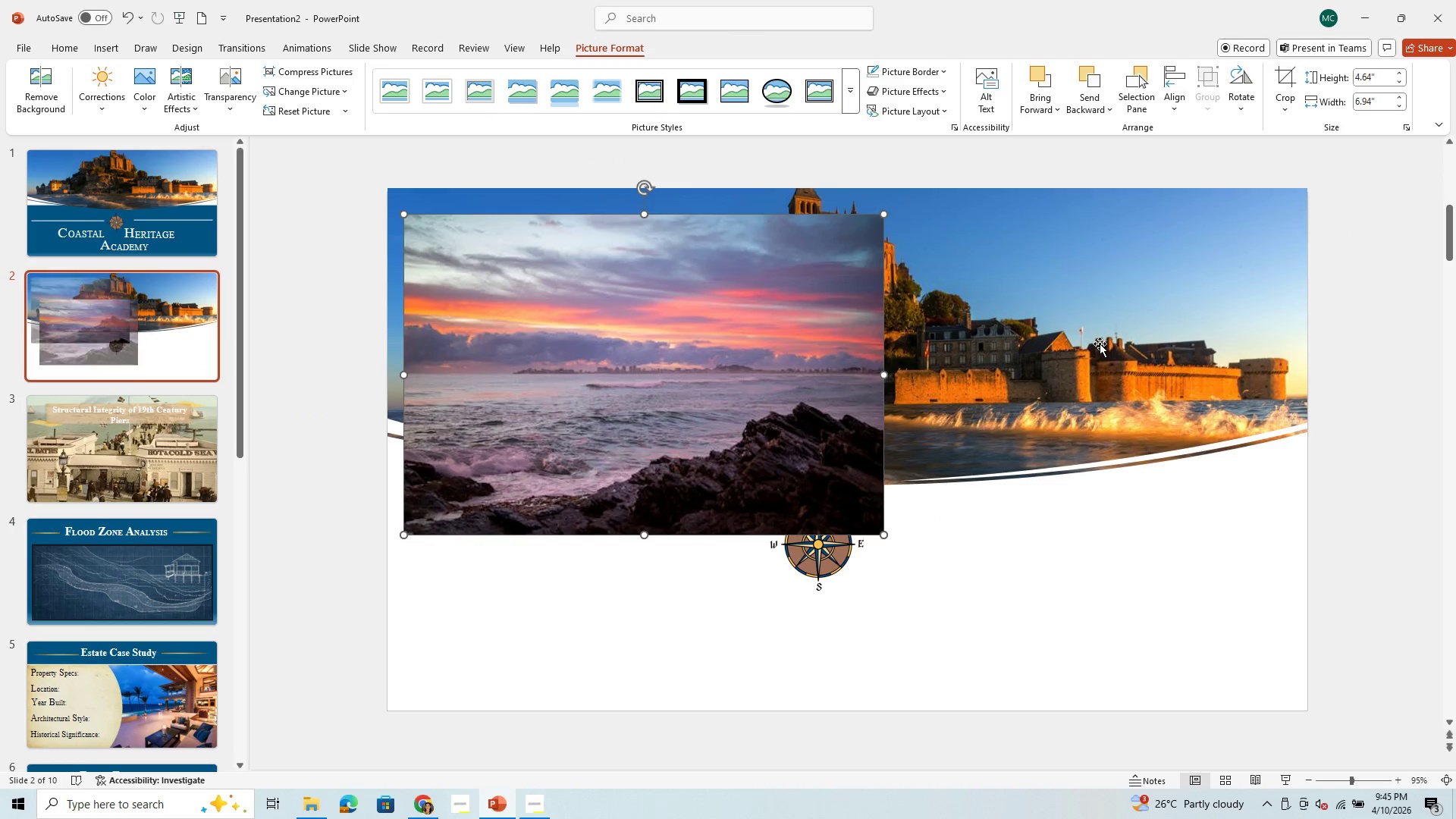 
left_click([1100, 344])
 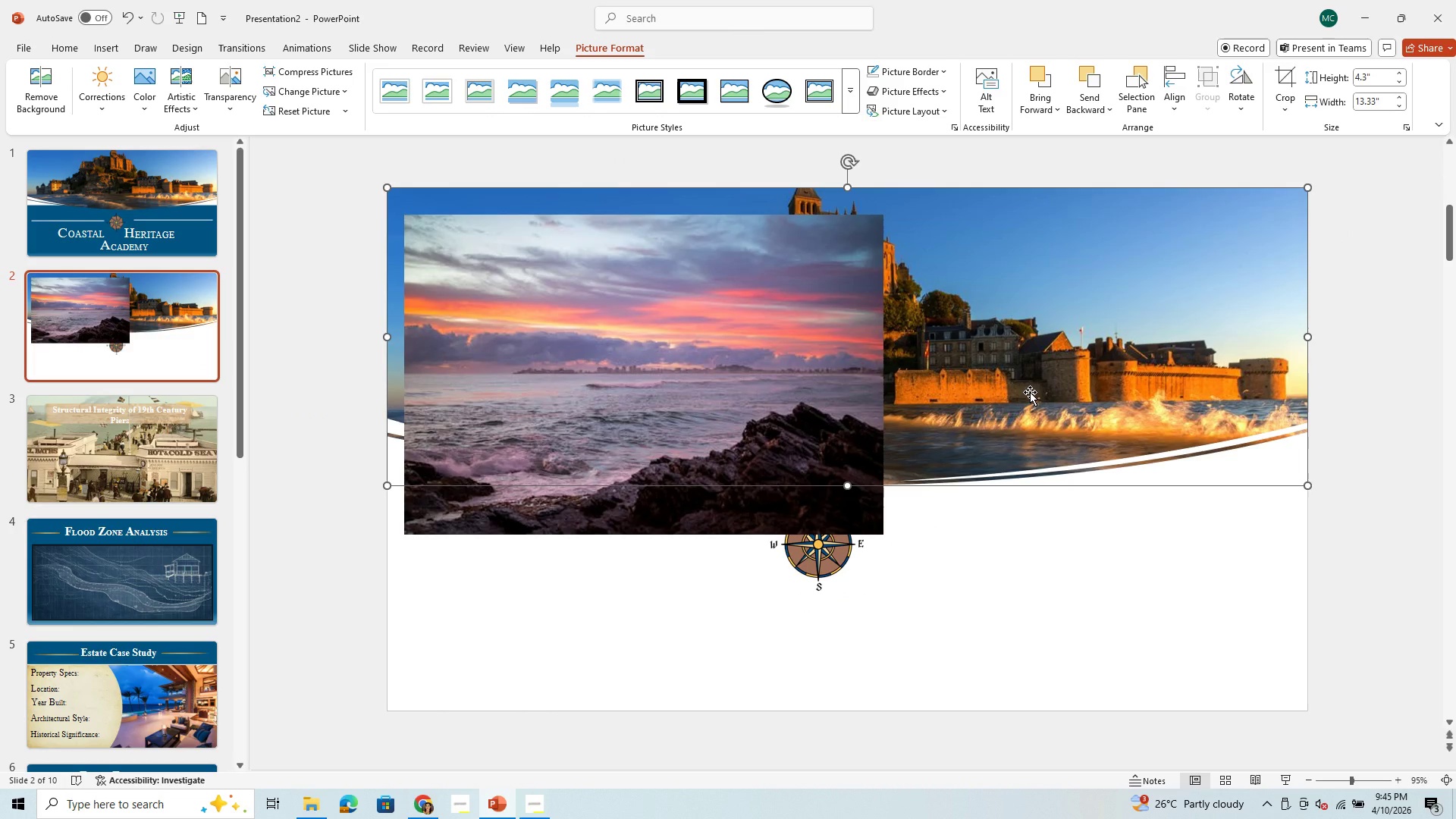 
key(Backspace)
 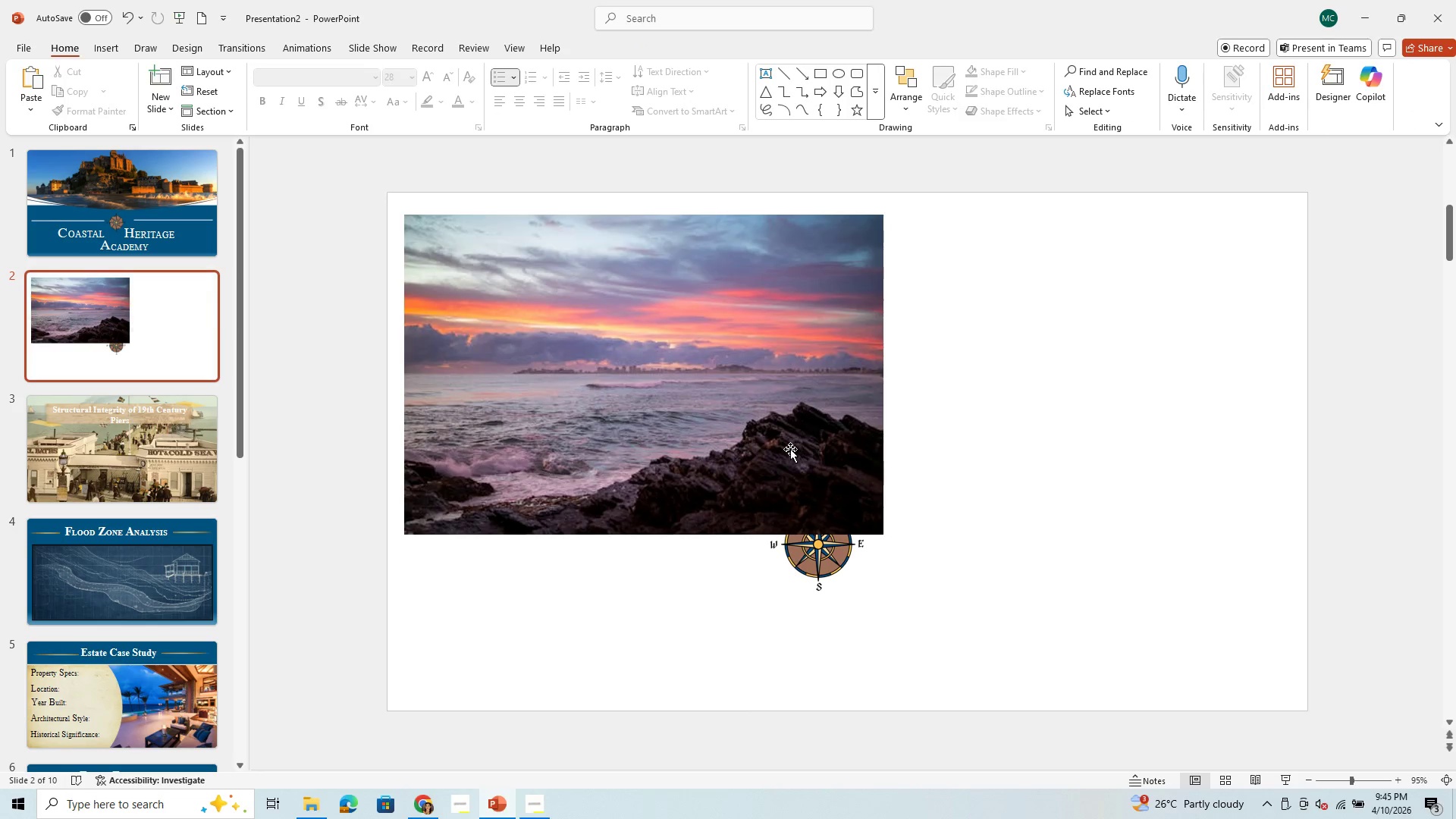 
left_click([790, 449])
 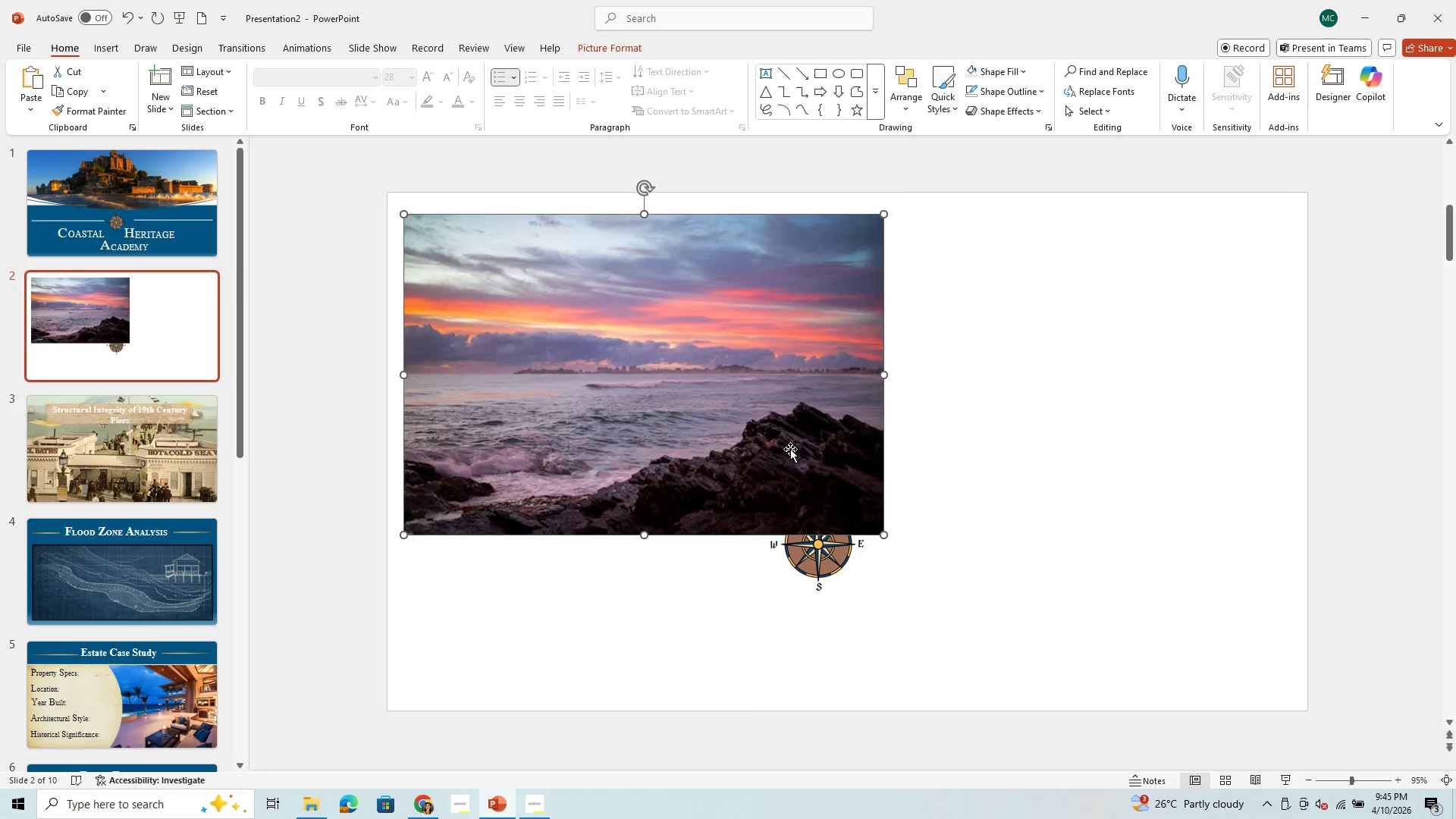 
key(Backspace)
 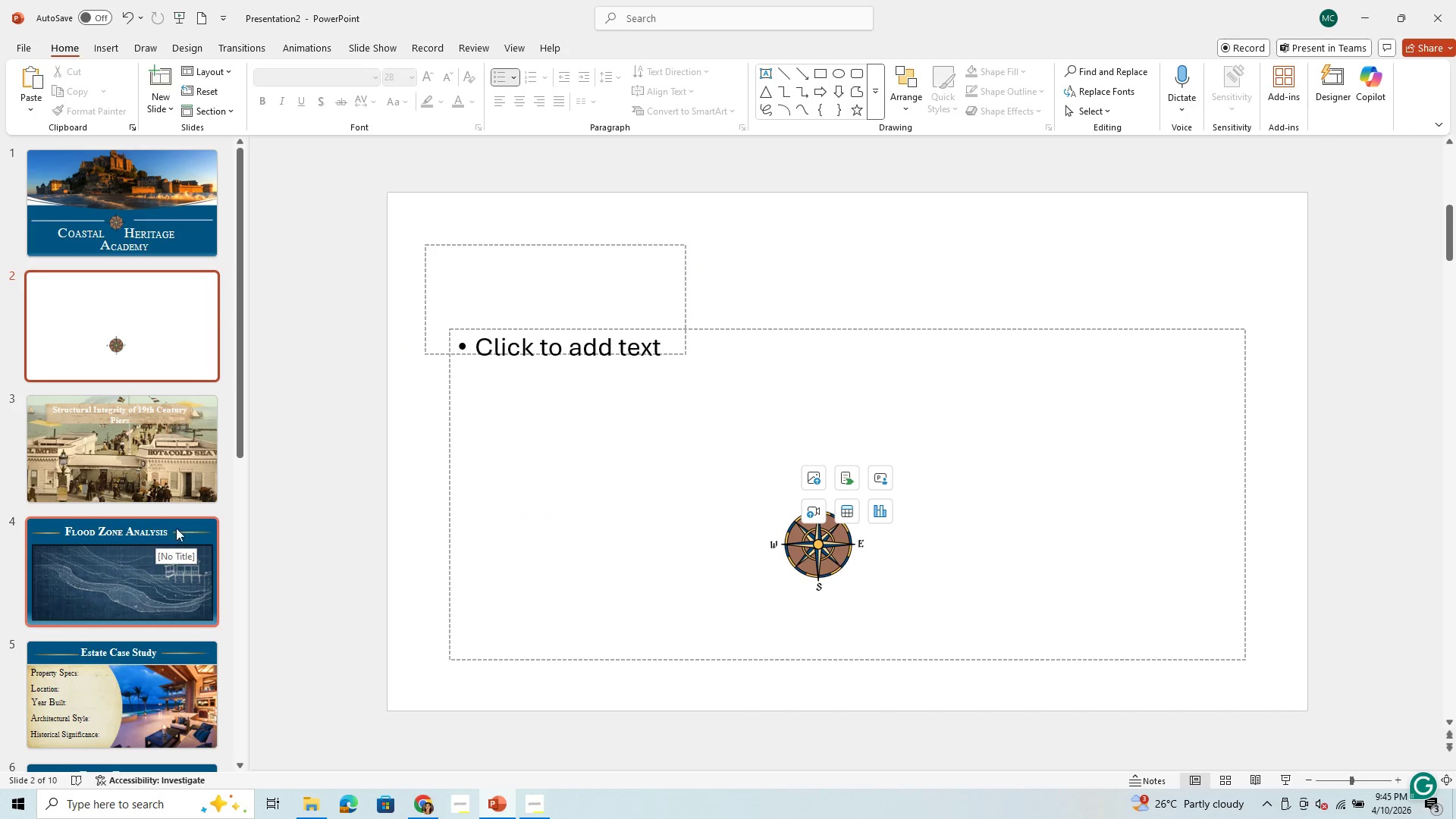 
left_click([188, 522])
 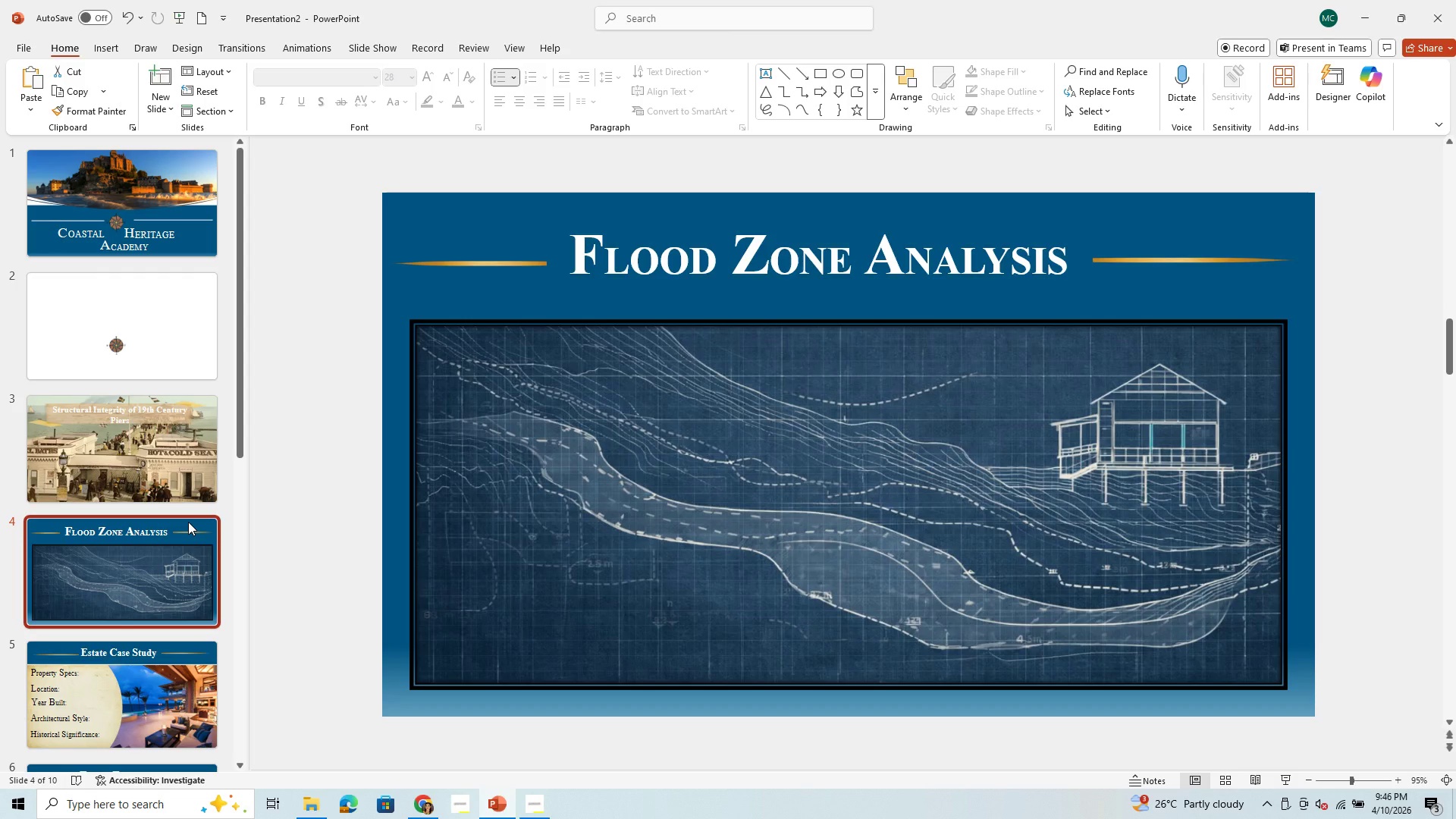 
key(Control+C)
 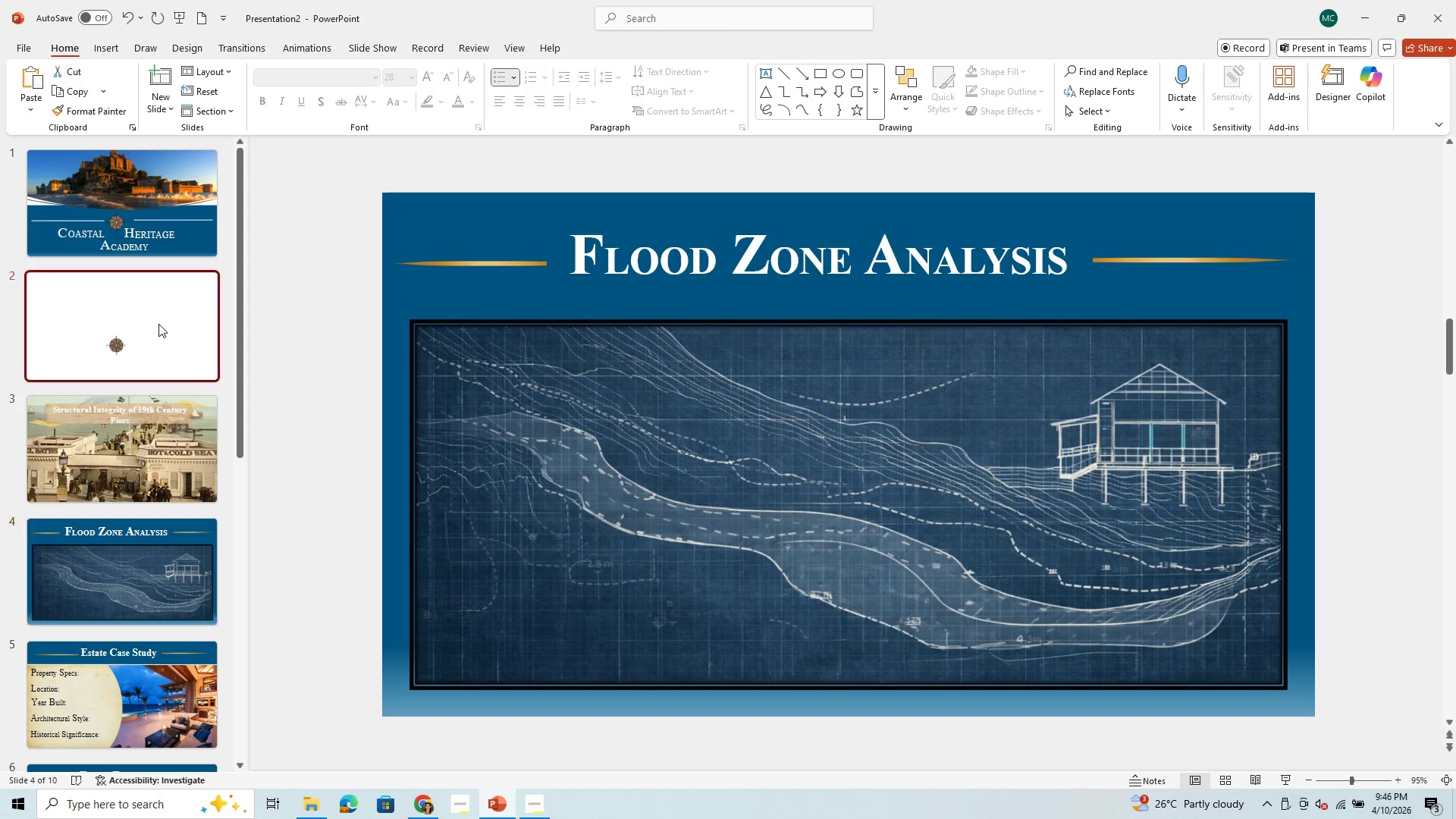 
key(Control+V)
 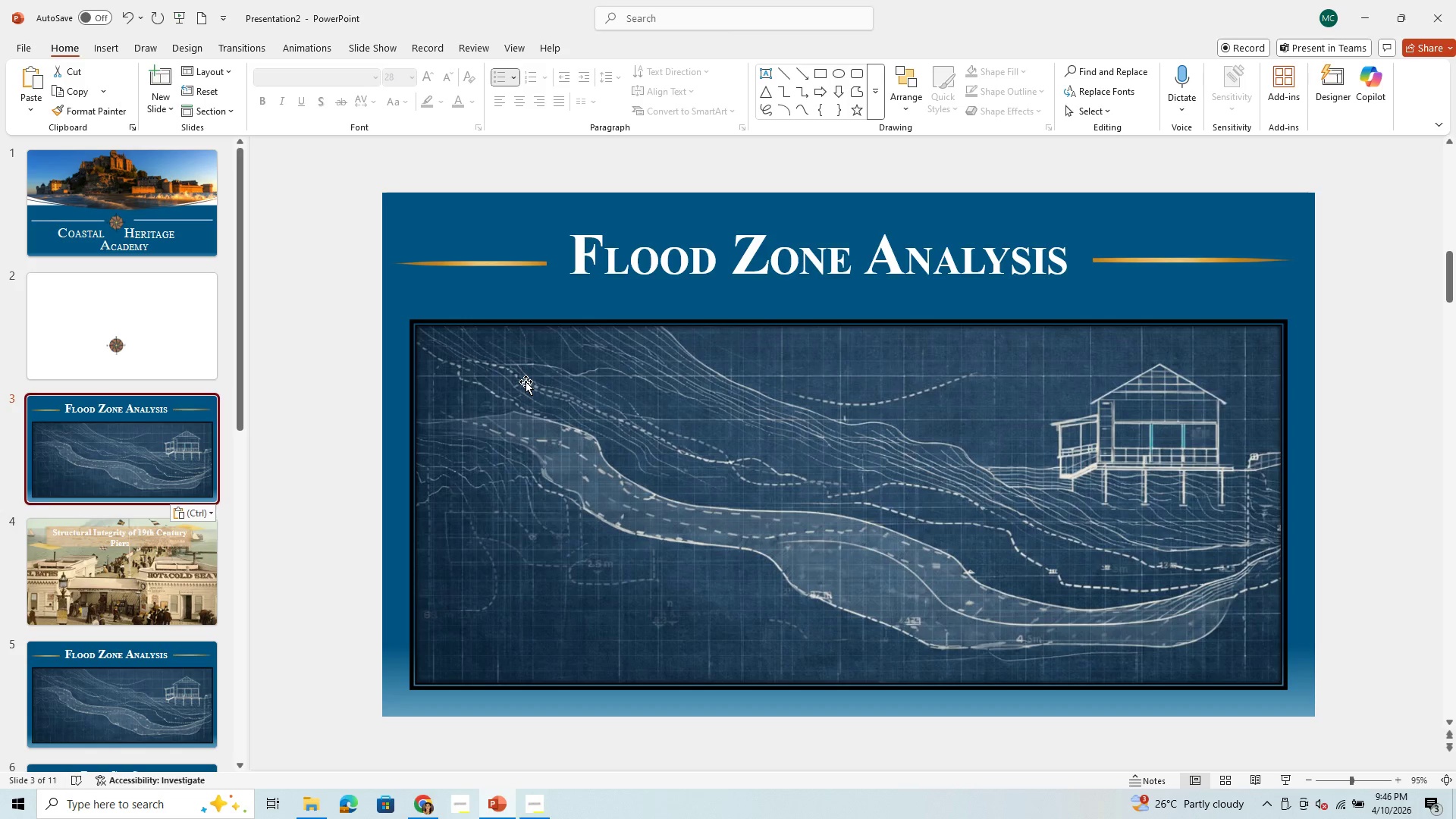 
left_click([527, 381])
 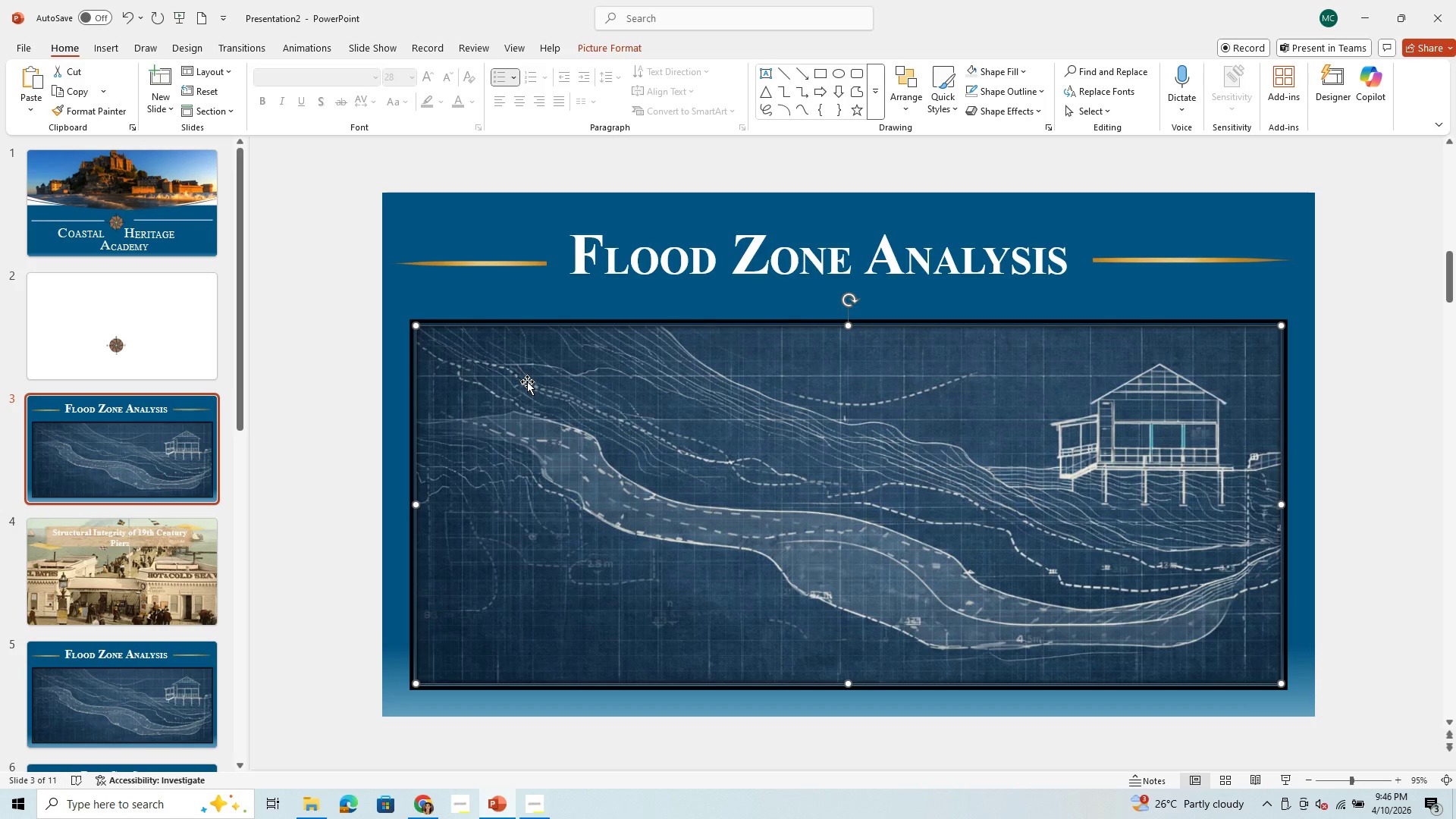 
key(Backspace)
 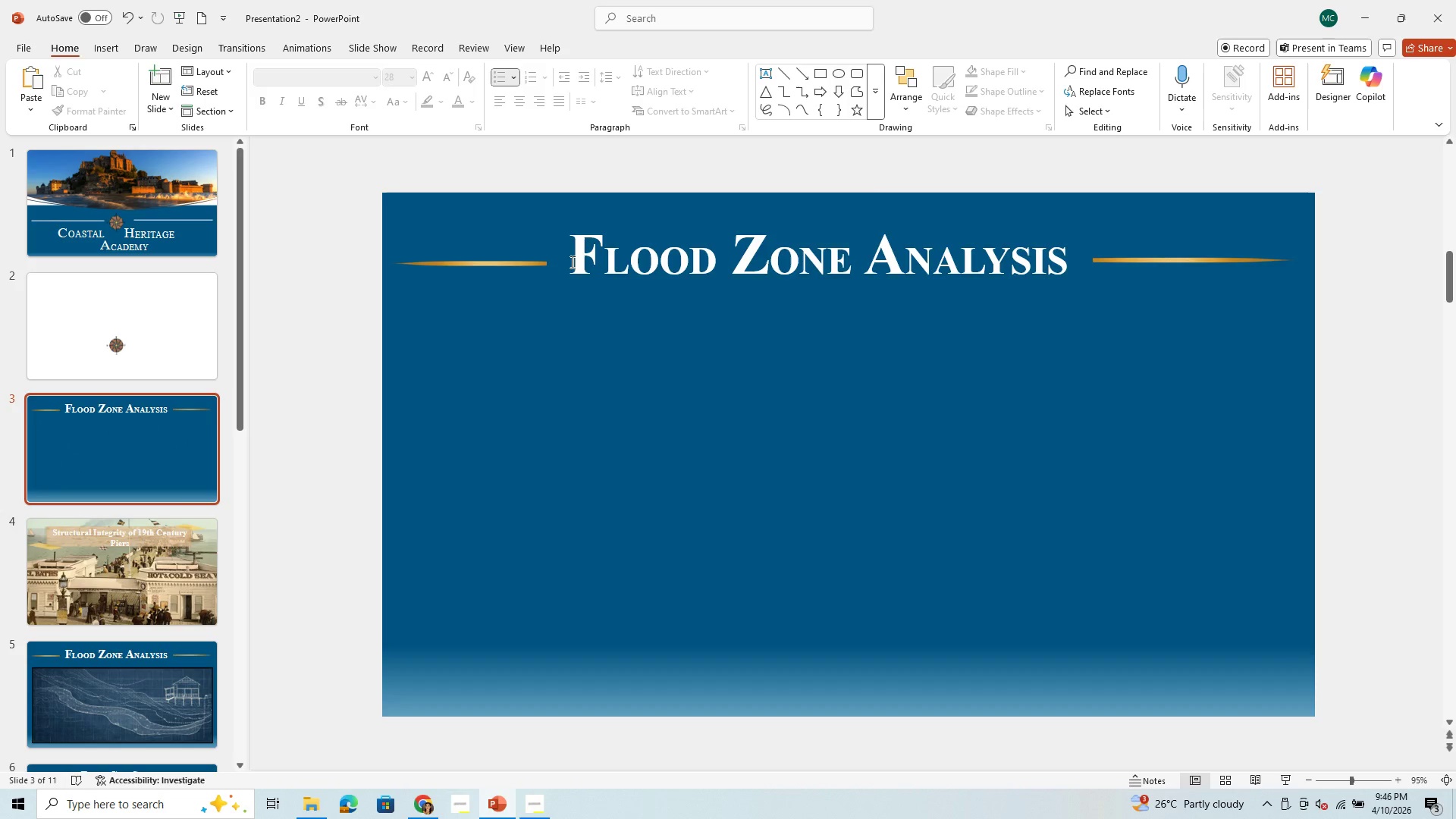 
left_click_drag(start_coordinate=[573, 261], to_coordinate=[1047, 287])
 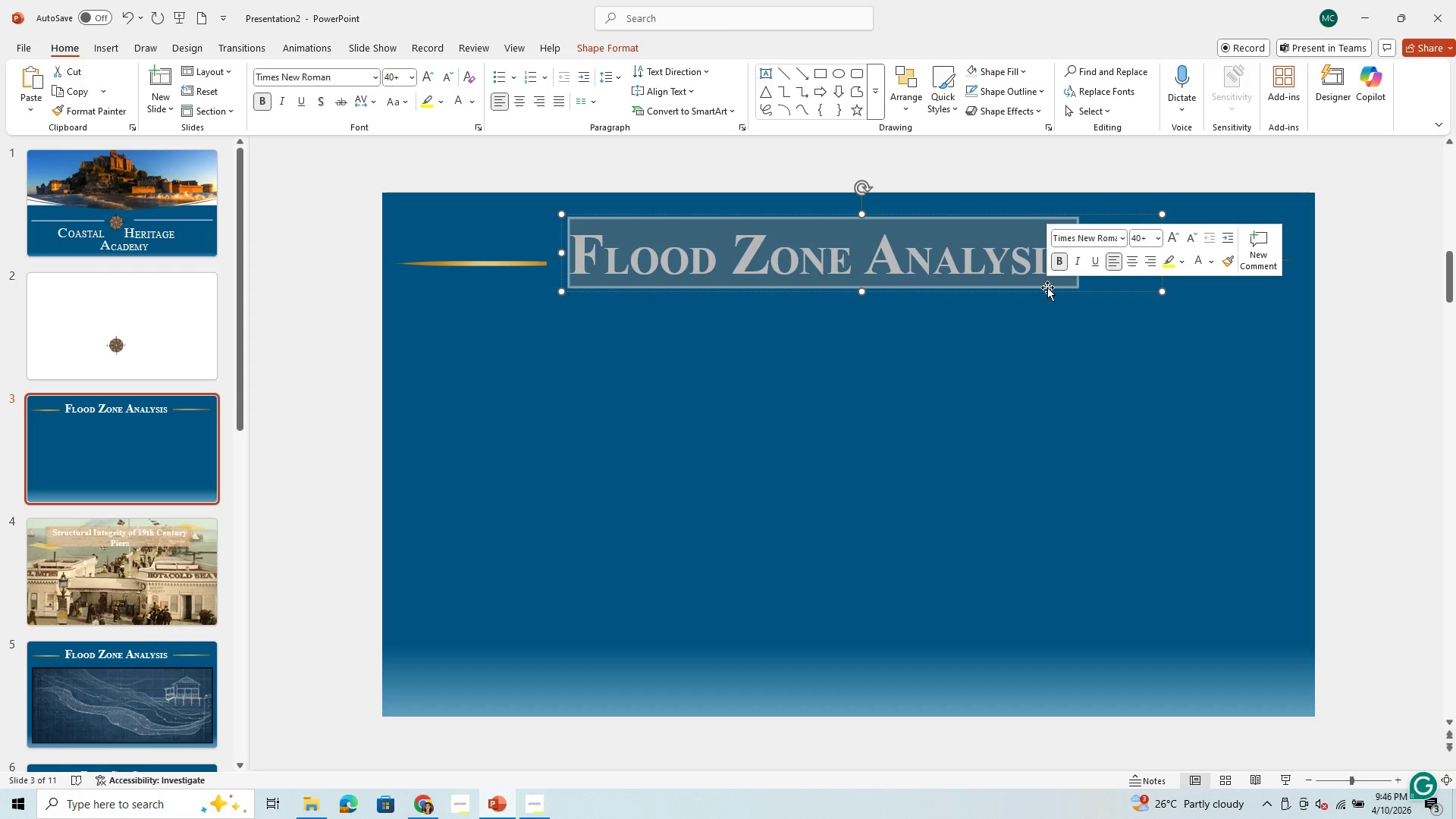 
type(Agen)
key(Backspace)
key(Backspace)
key(Backspace)
type(GENDA )
 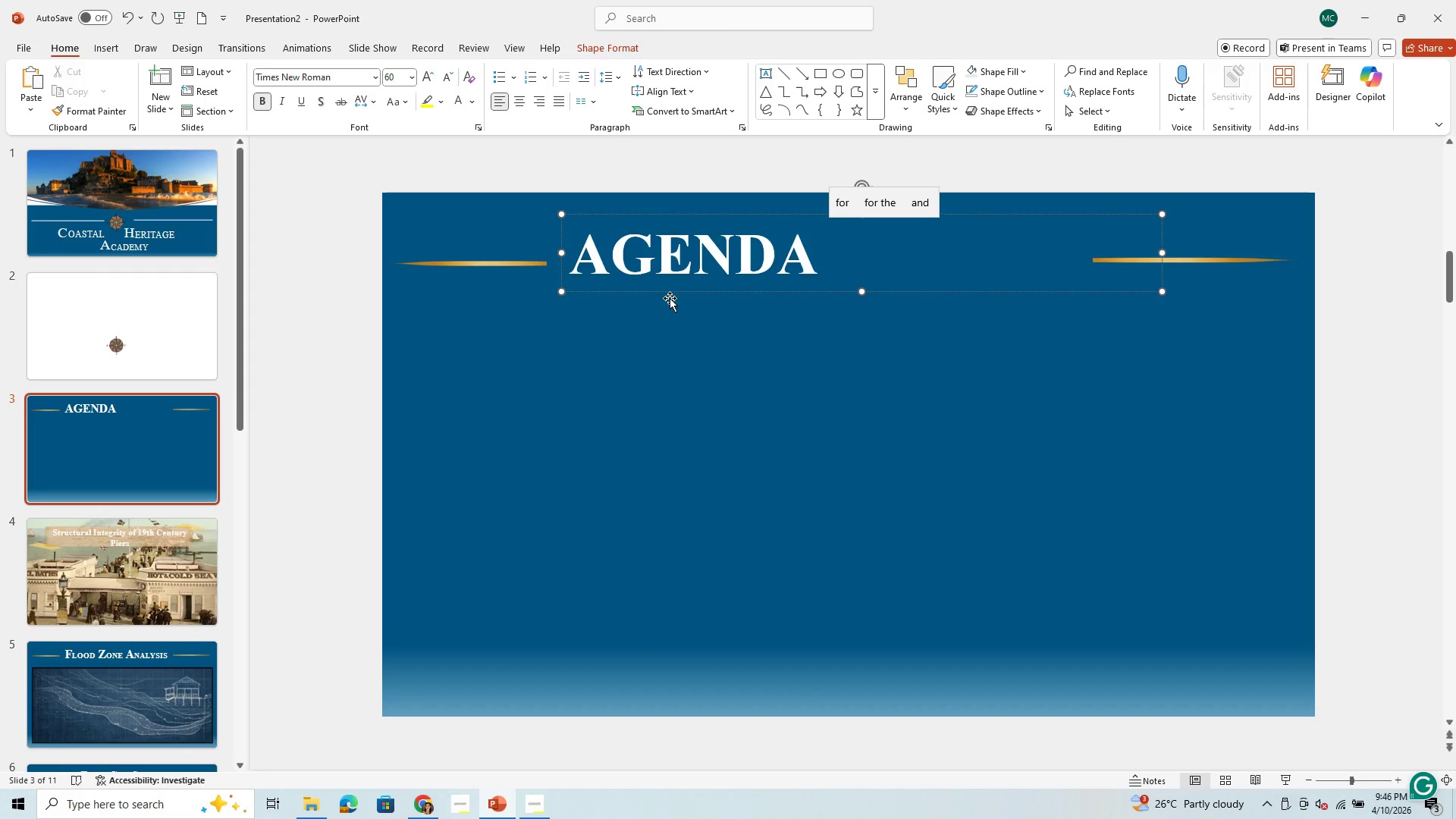 
left_click_drag(start_coordinate=[609, 260], to_coordinate=[829, 263])
 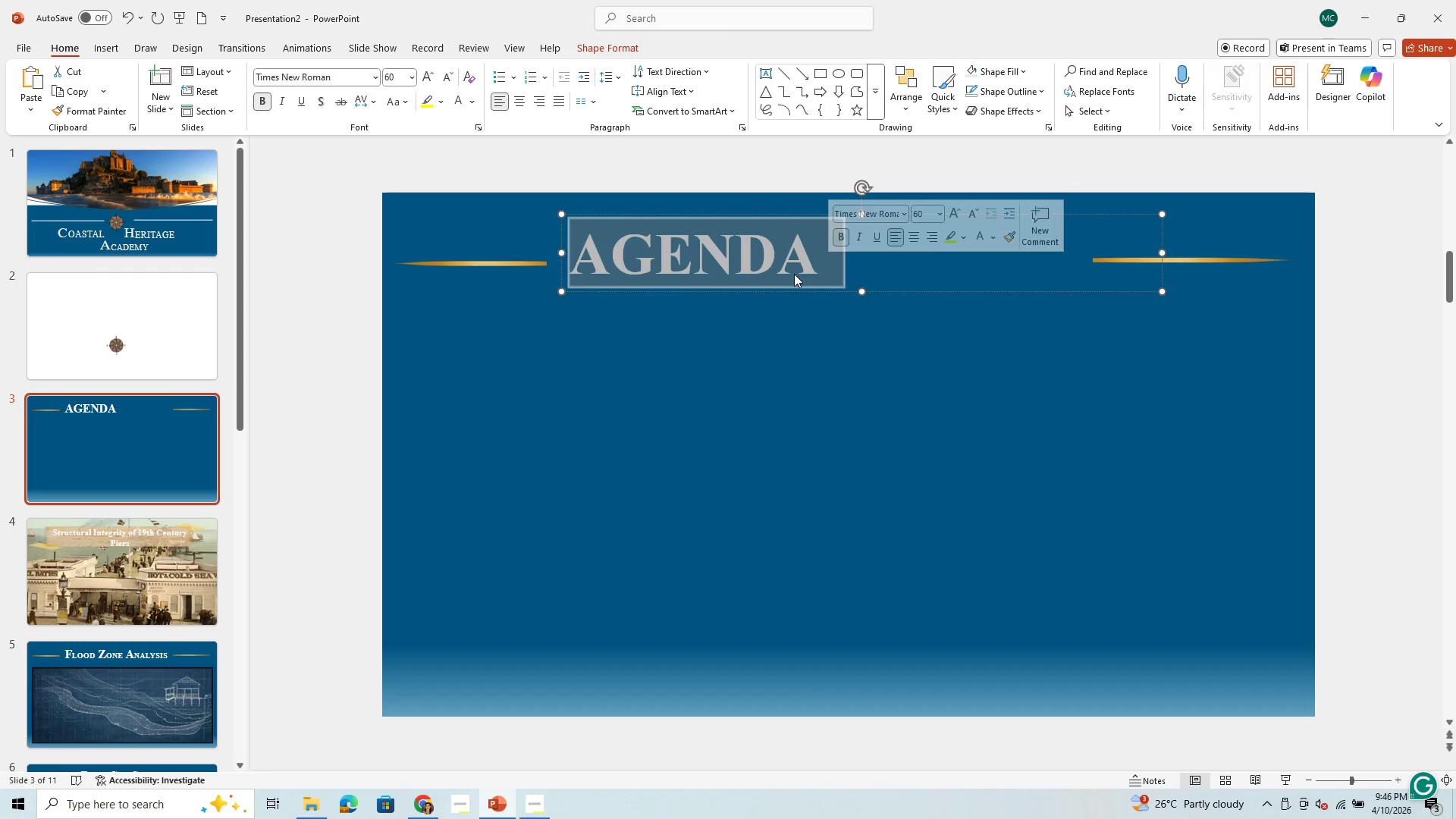 
left_click([794, 274])
 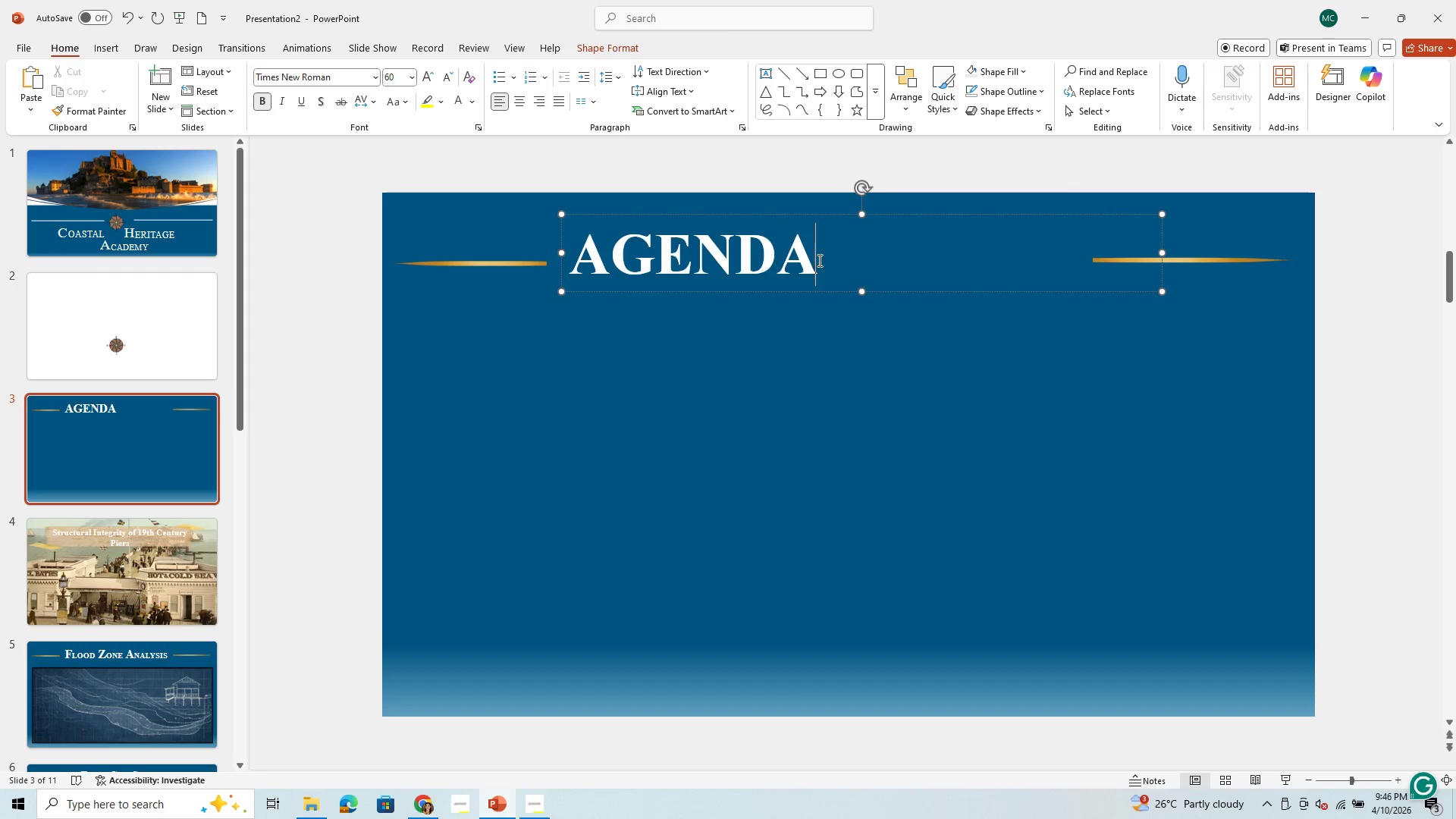 
left_click_drag(start_coordinate=[818, 260], to_coordinate=[612, 280])
 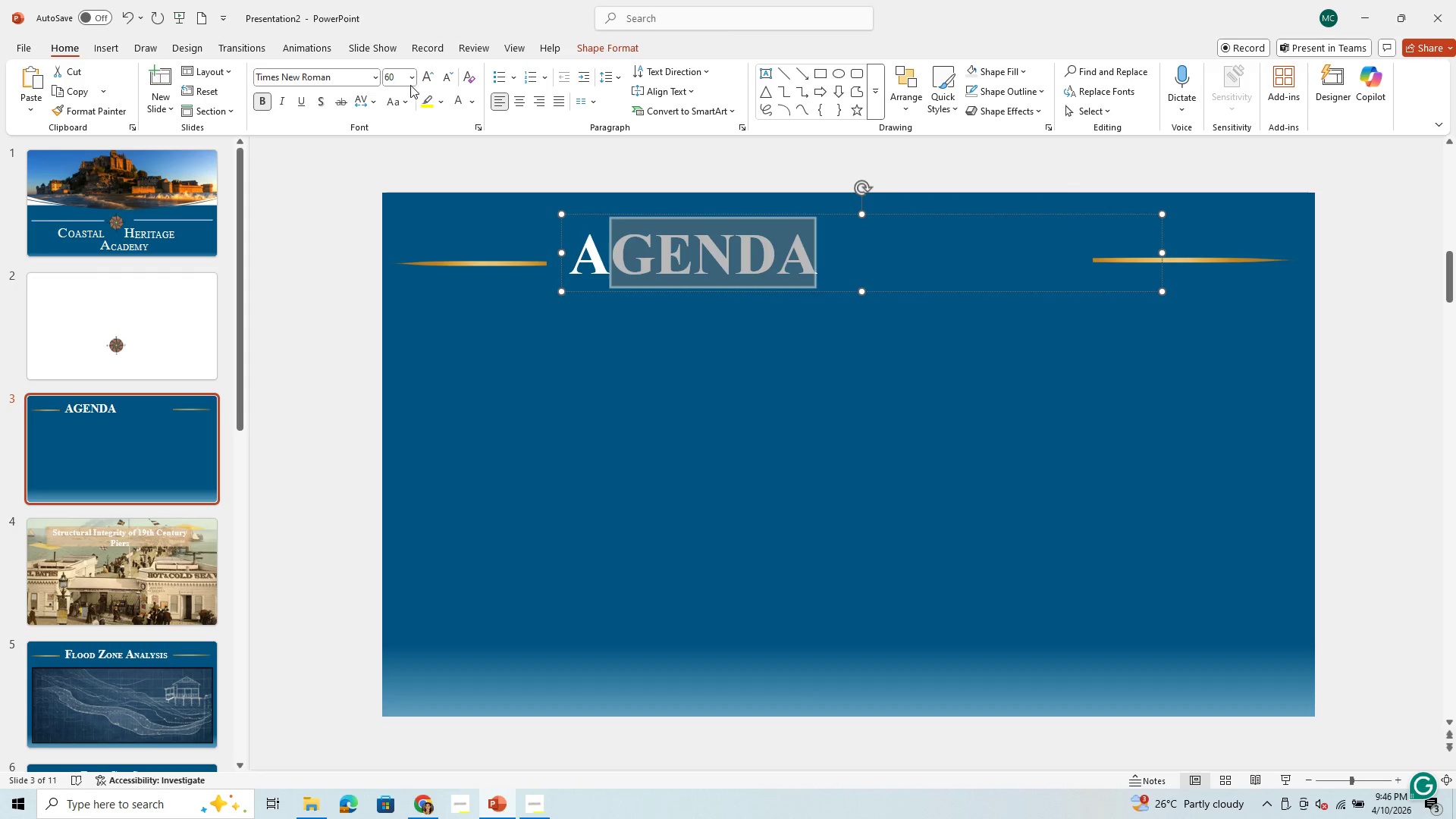 
left_click([413, 83])
 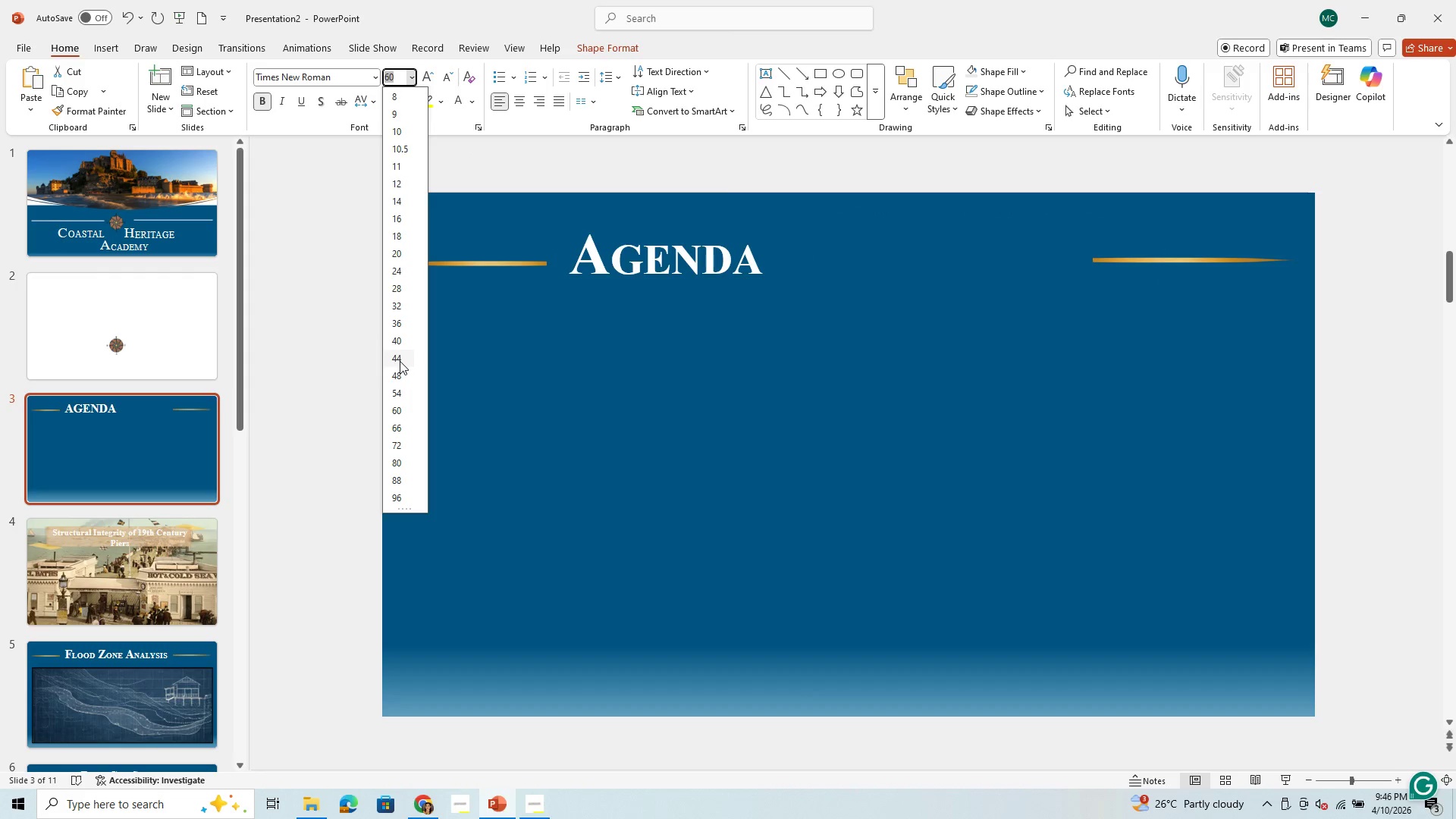 
left_click([400, 361])
 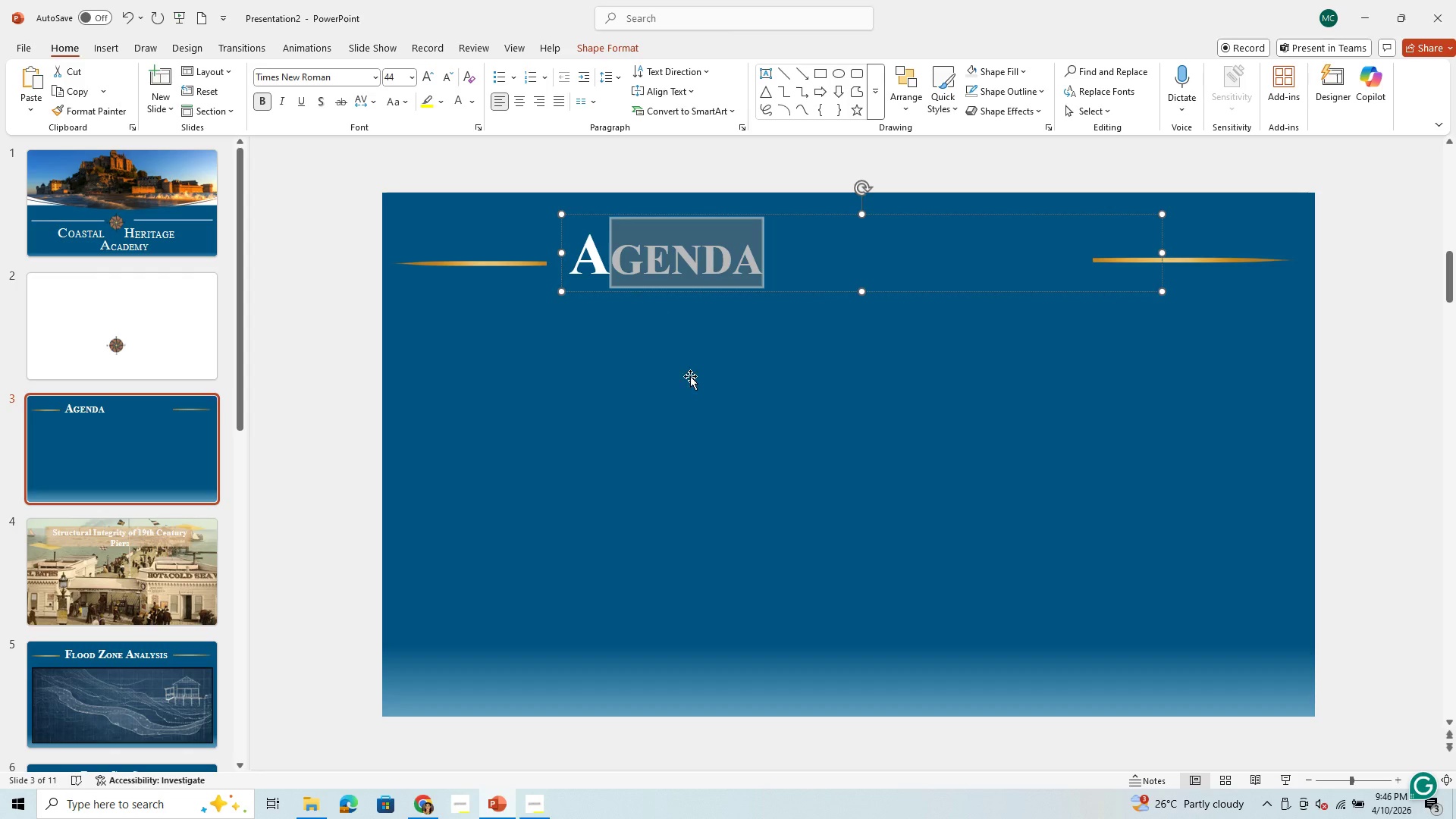 
left_click([846, 356])
 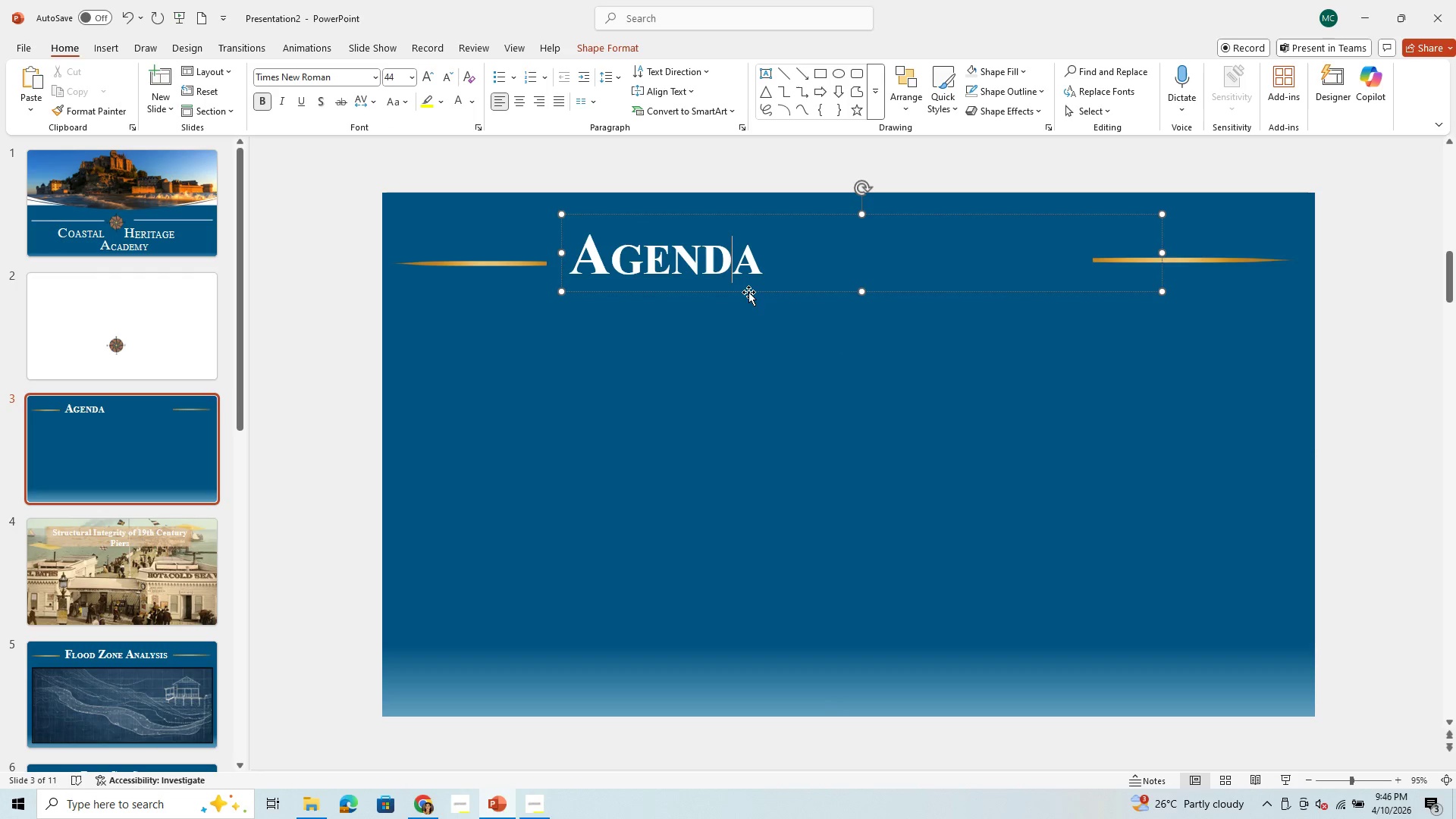 
left_click_drag(start_coordinate=[755, 293], to_coordinate=[924, 290])
 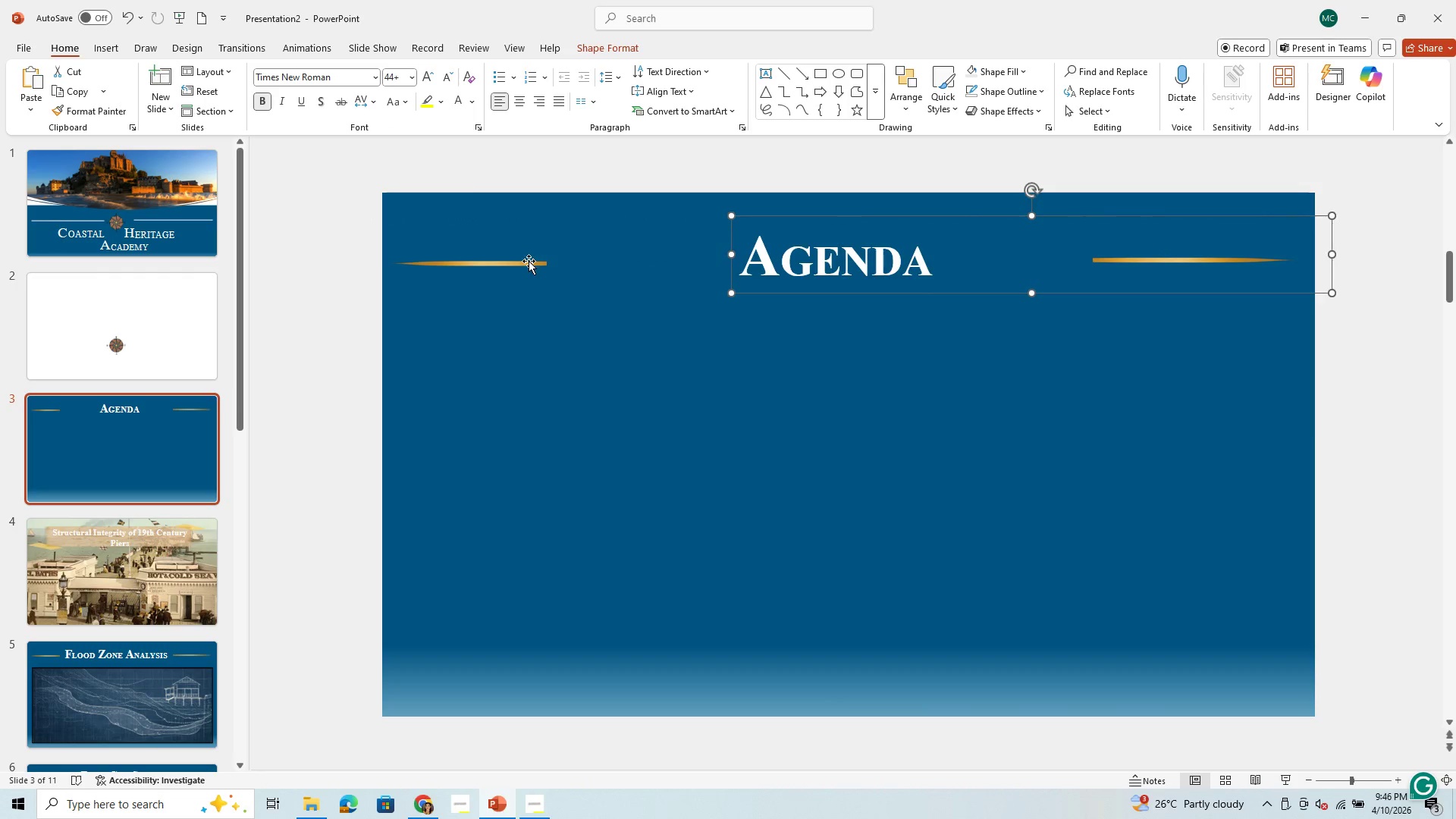 
left_click([529, 261])
 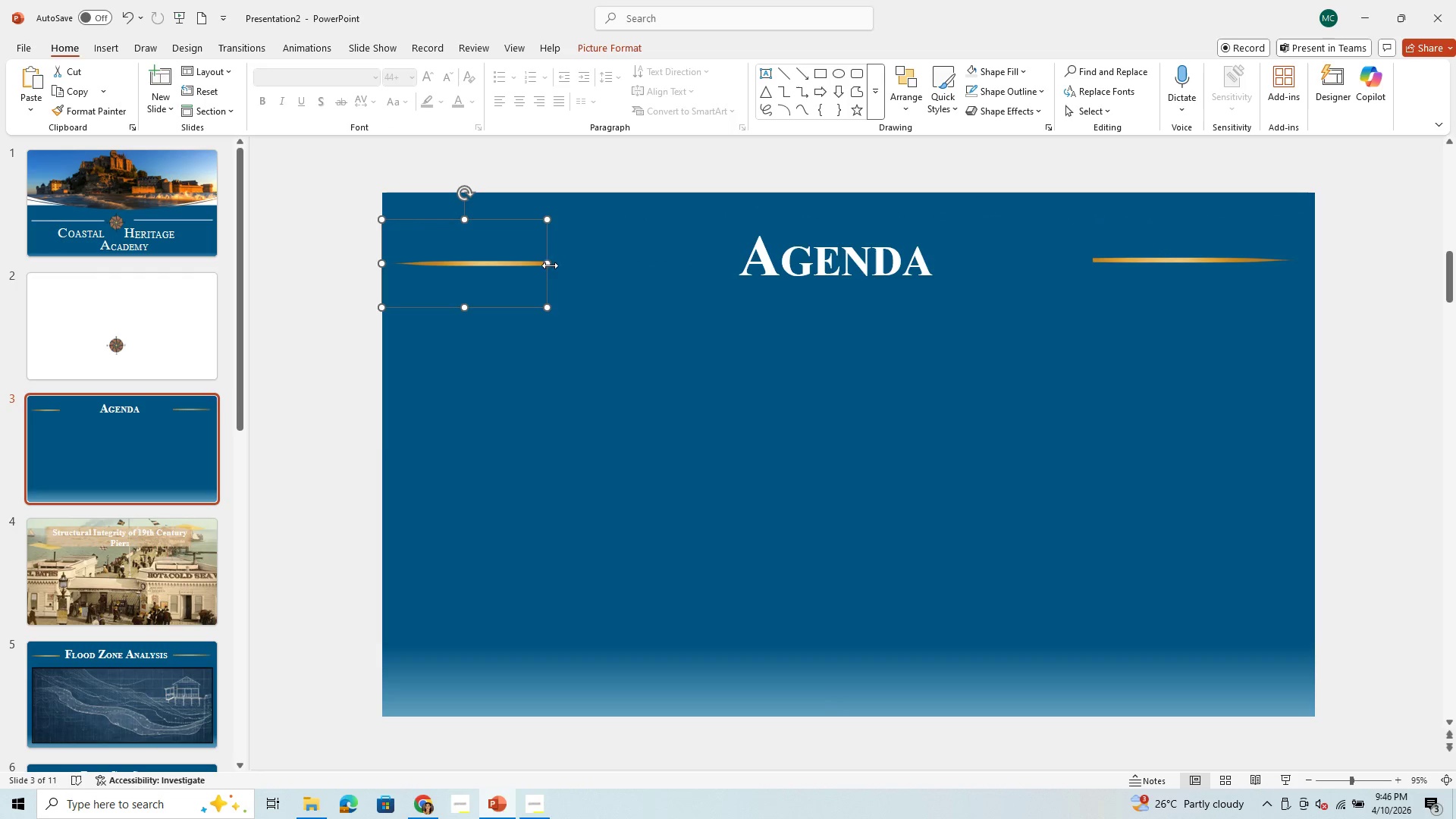 
left_click_drag(start_coordinate=[550, 265], to_coordinate=[693, 267])
 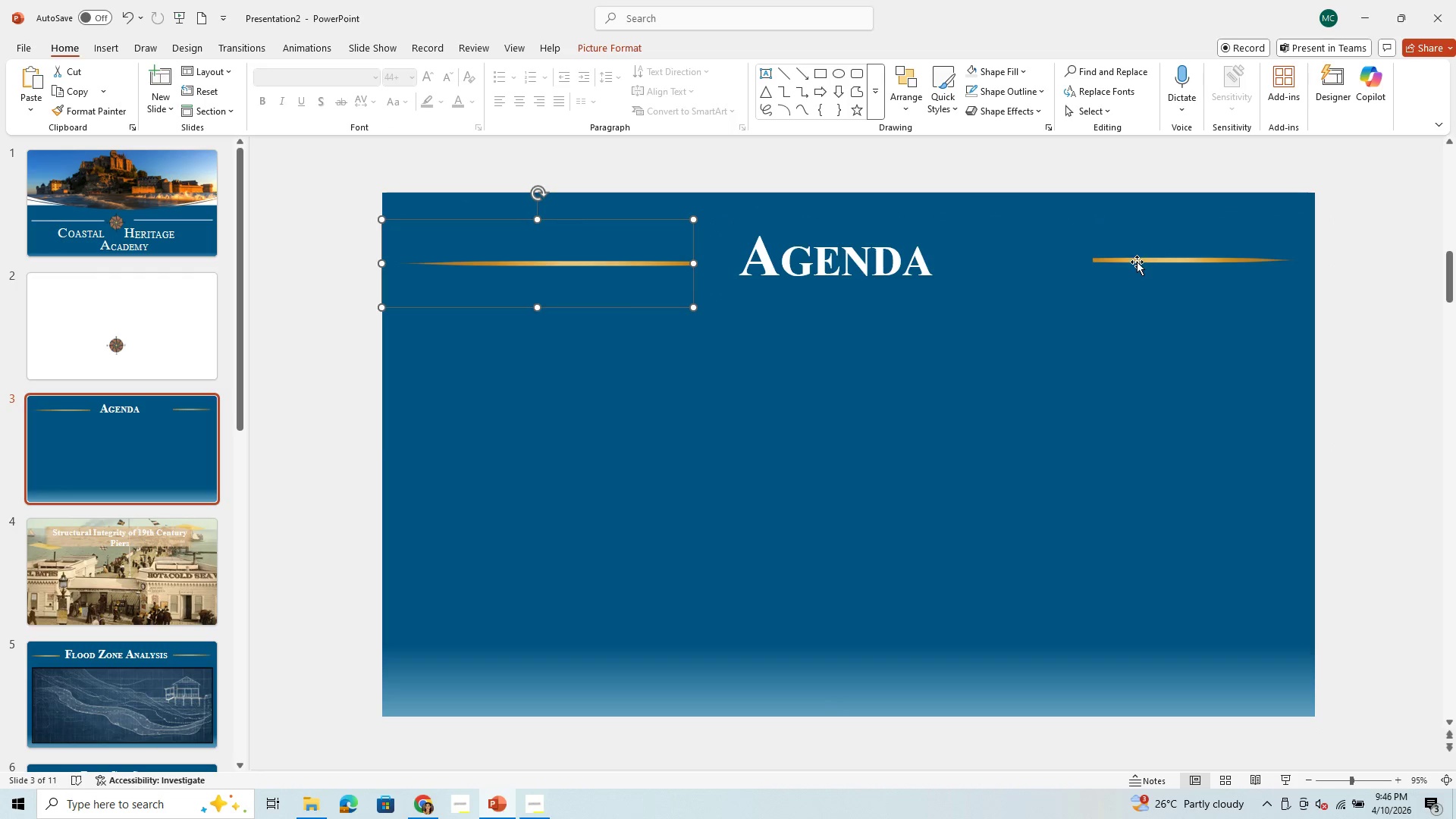 
left_click([1137, 262])
 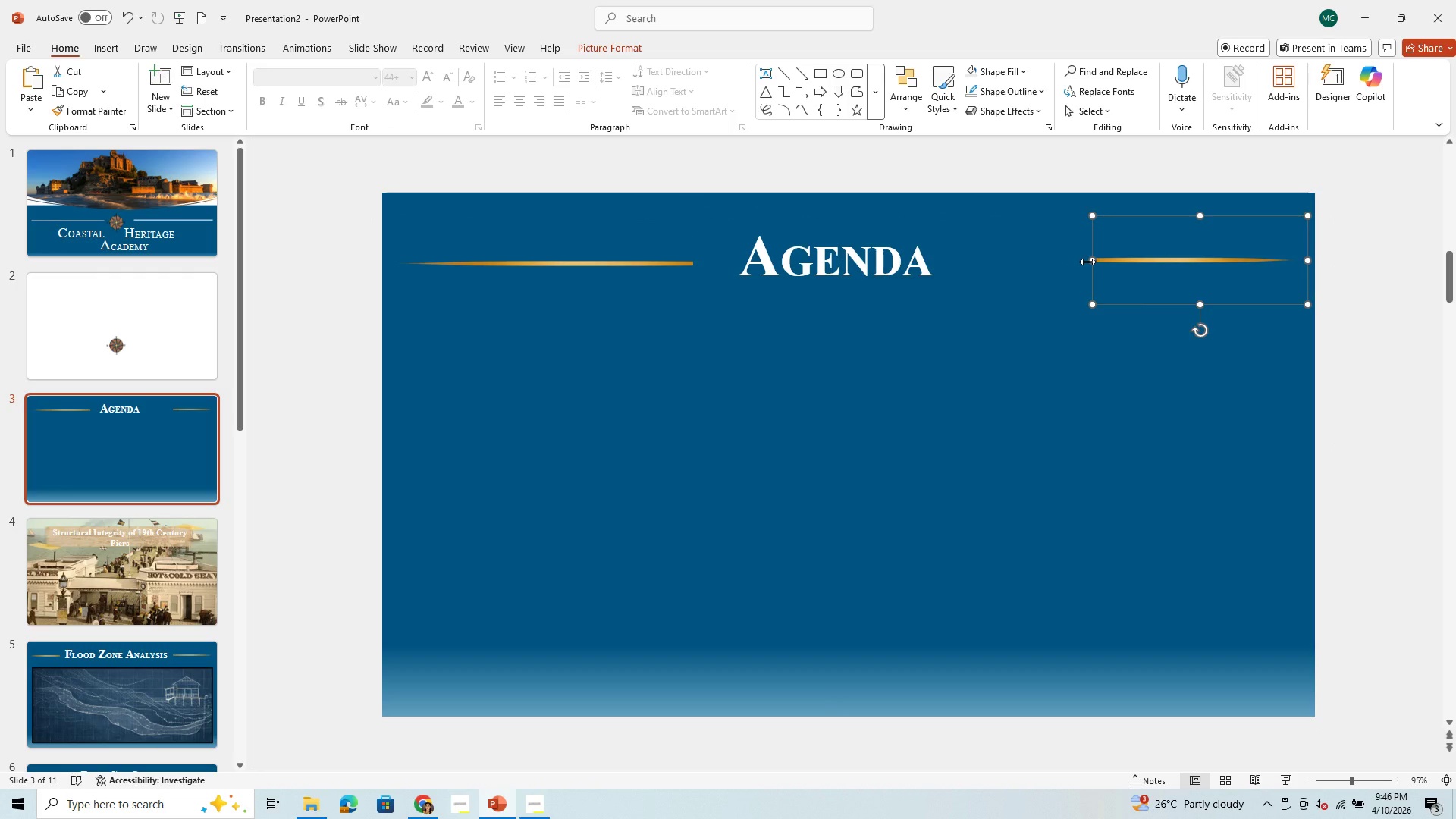 
left_click_drag(start_coordinate=[1087, 262], to_coordinate=[959, 260])
 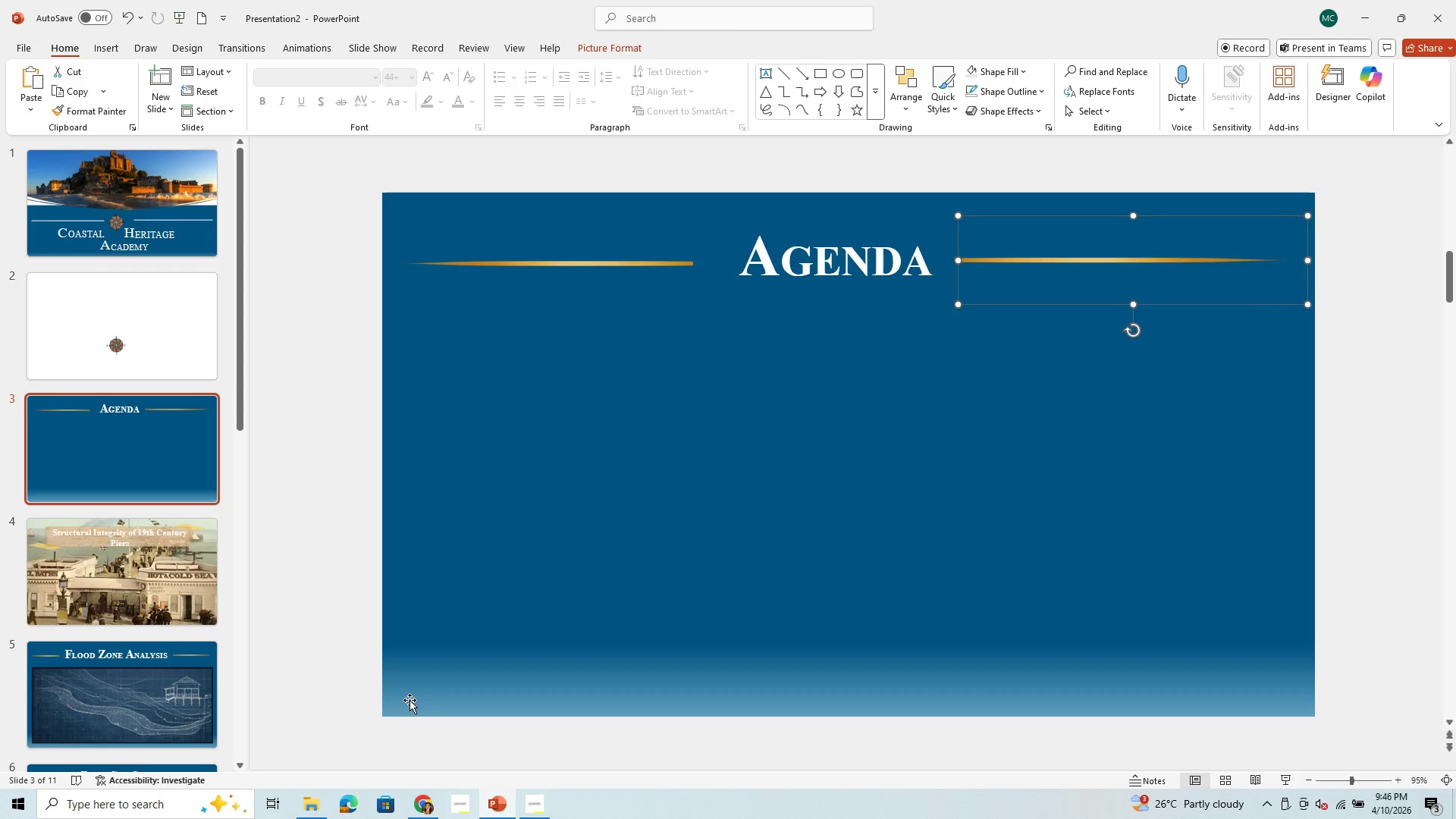 
wait(6.81)
 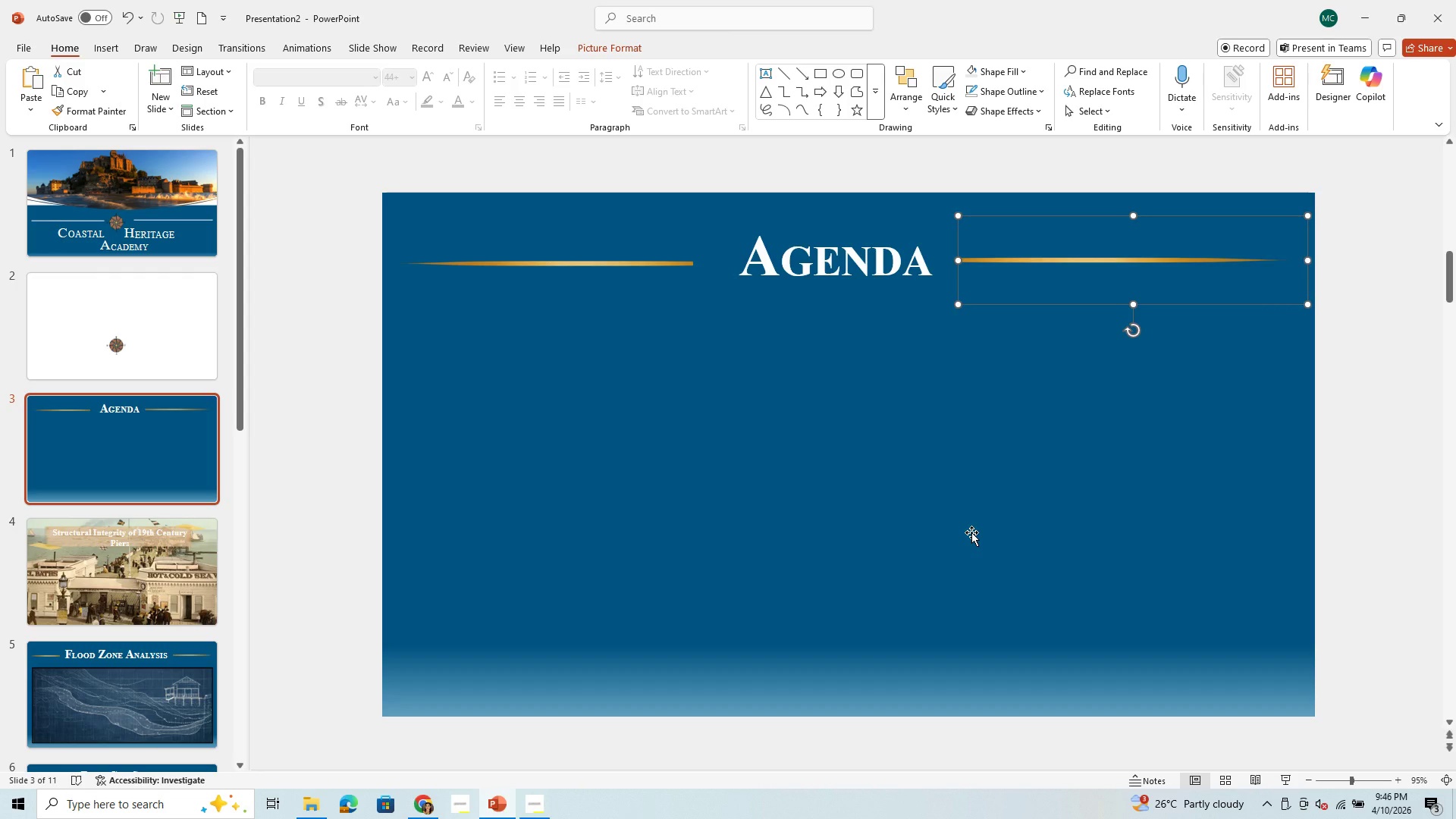 
mouse_move([412, 770])
 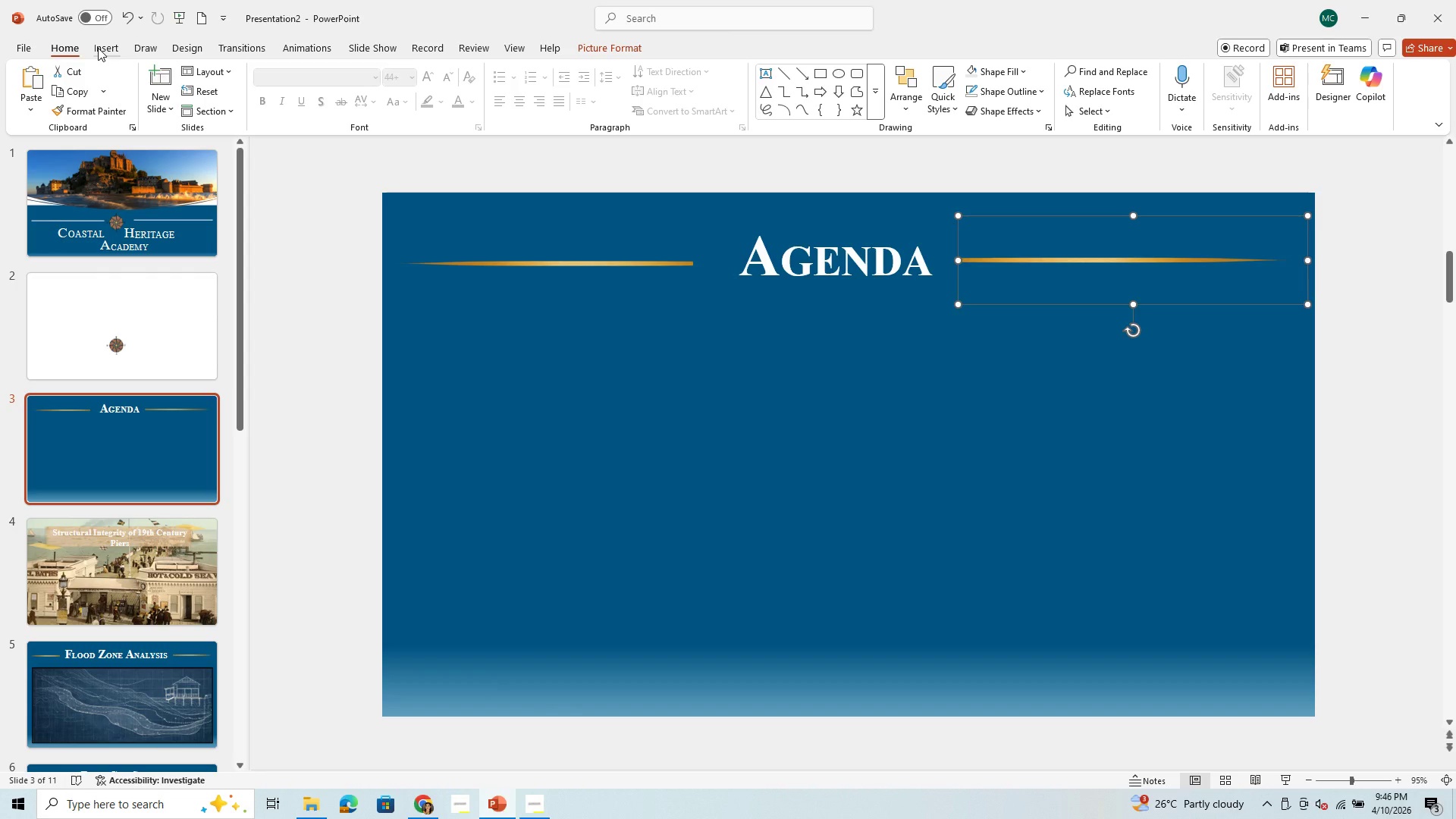 
left_click([98, 48])
 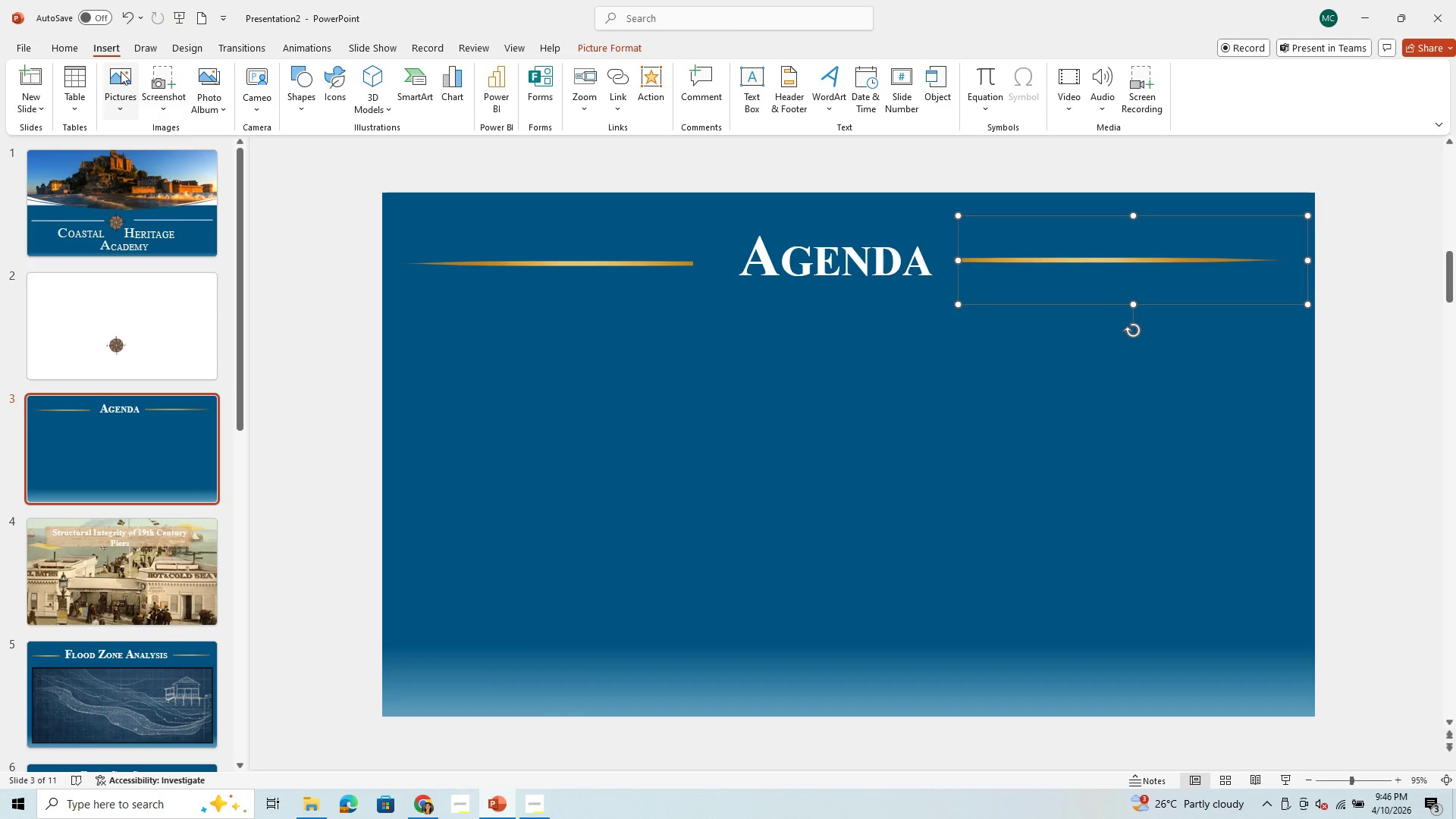 
left_click([121, 71])
 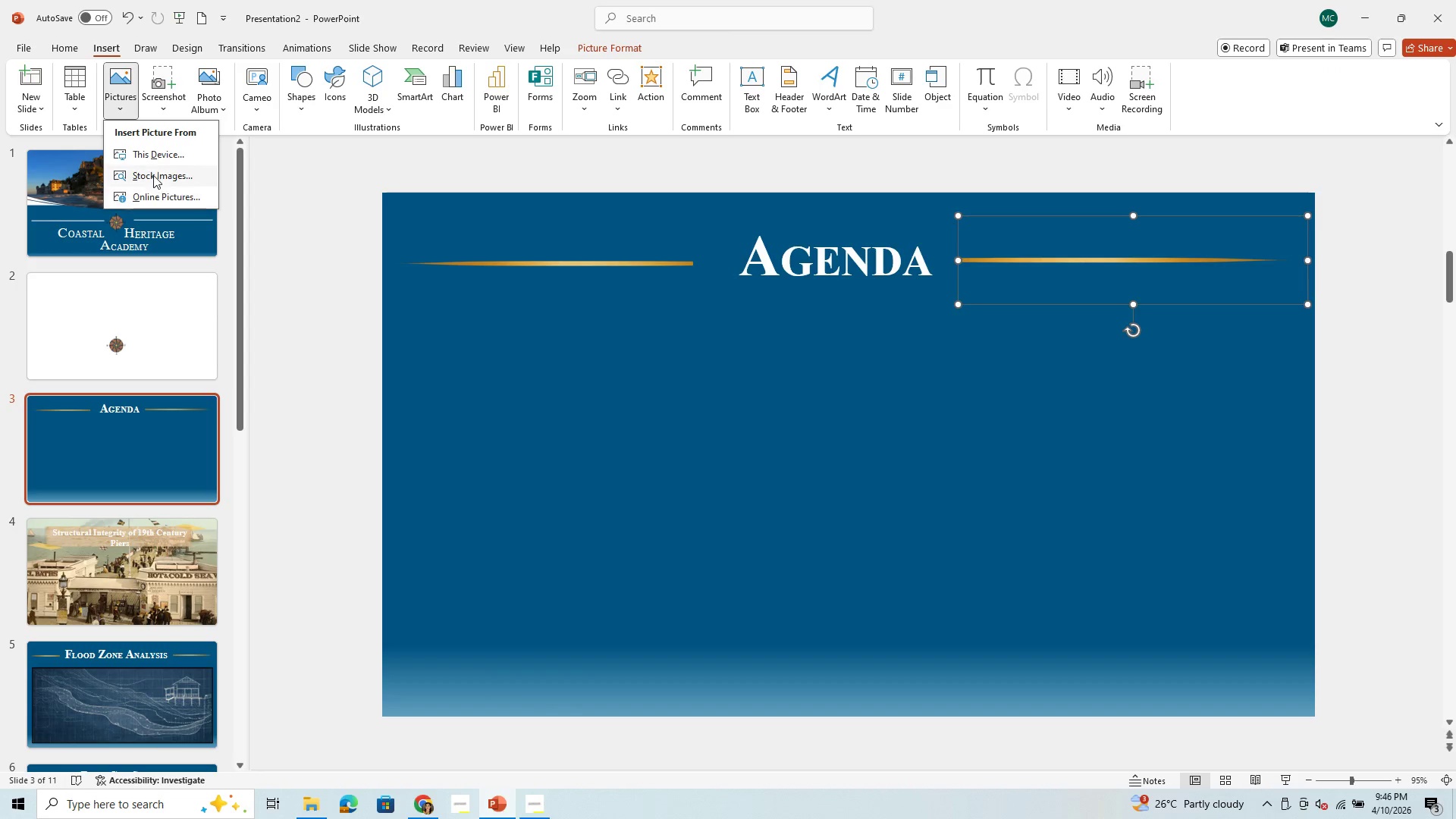 
left_click([164, 155])
 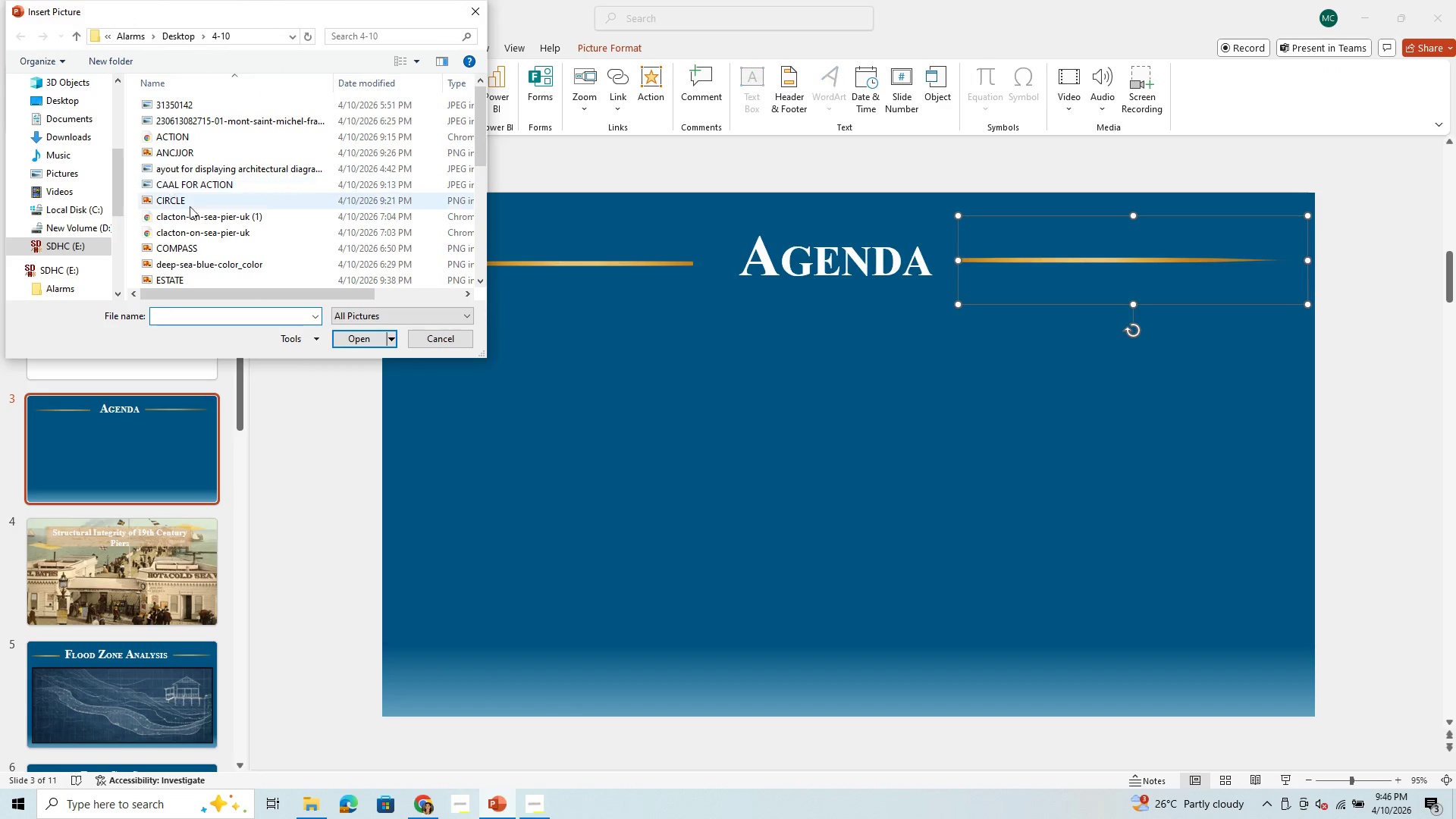 
scroll: coordinate [198, 224], scroll_direction: down, amount: 4.0
 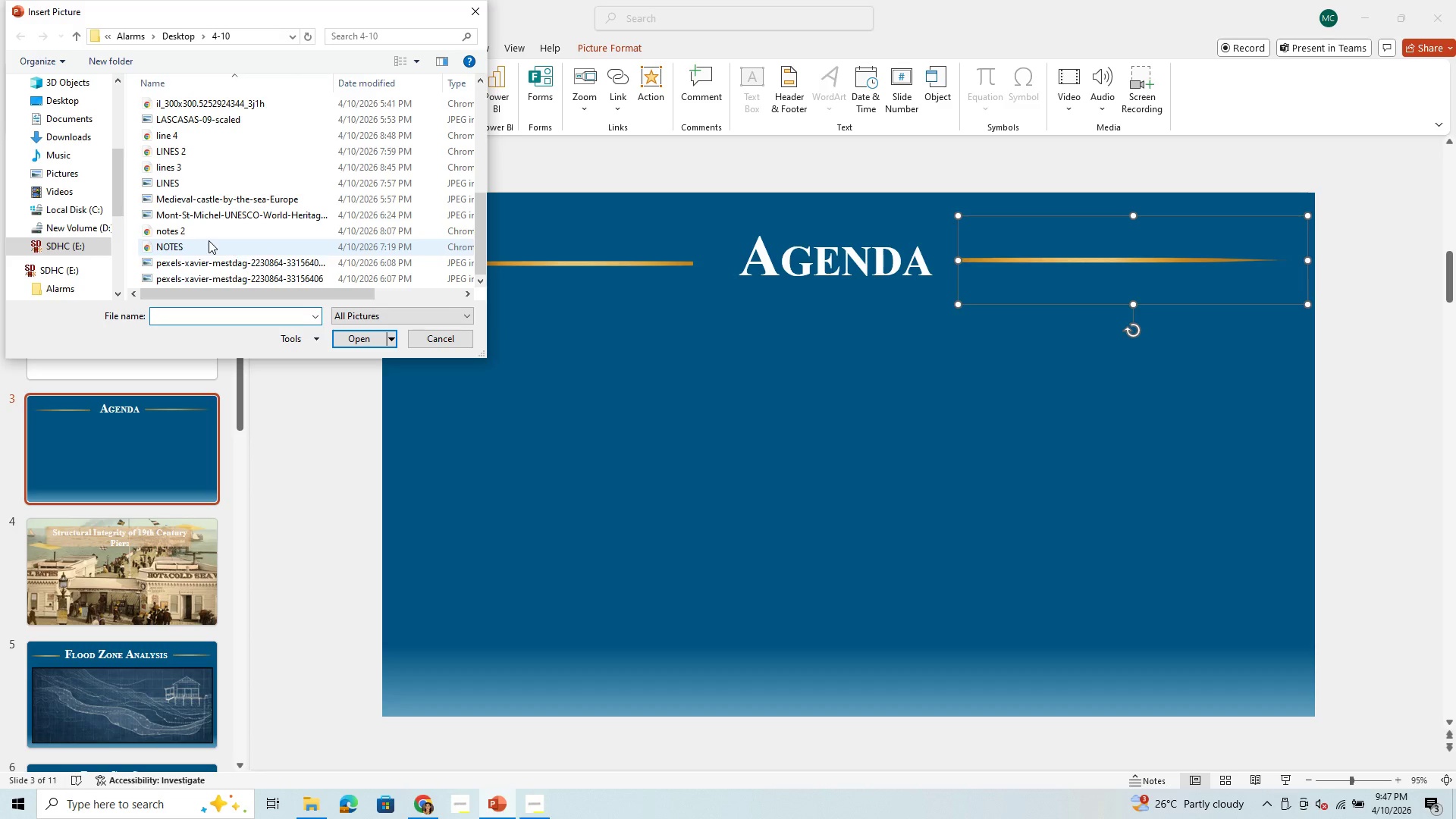 
left_click([209, 231])
 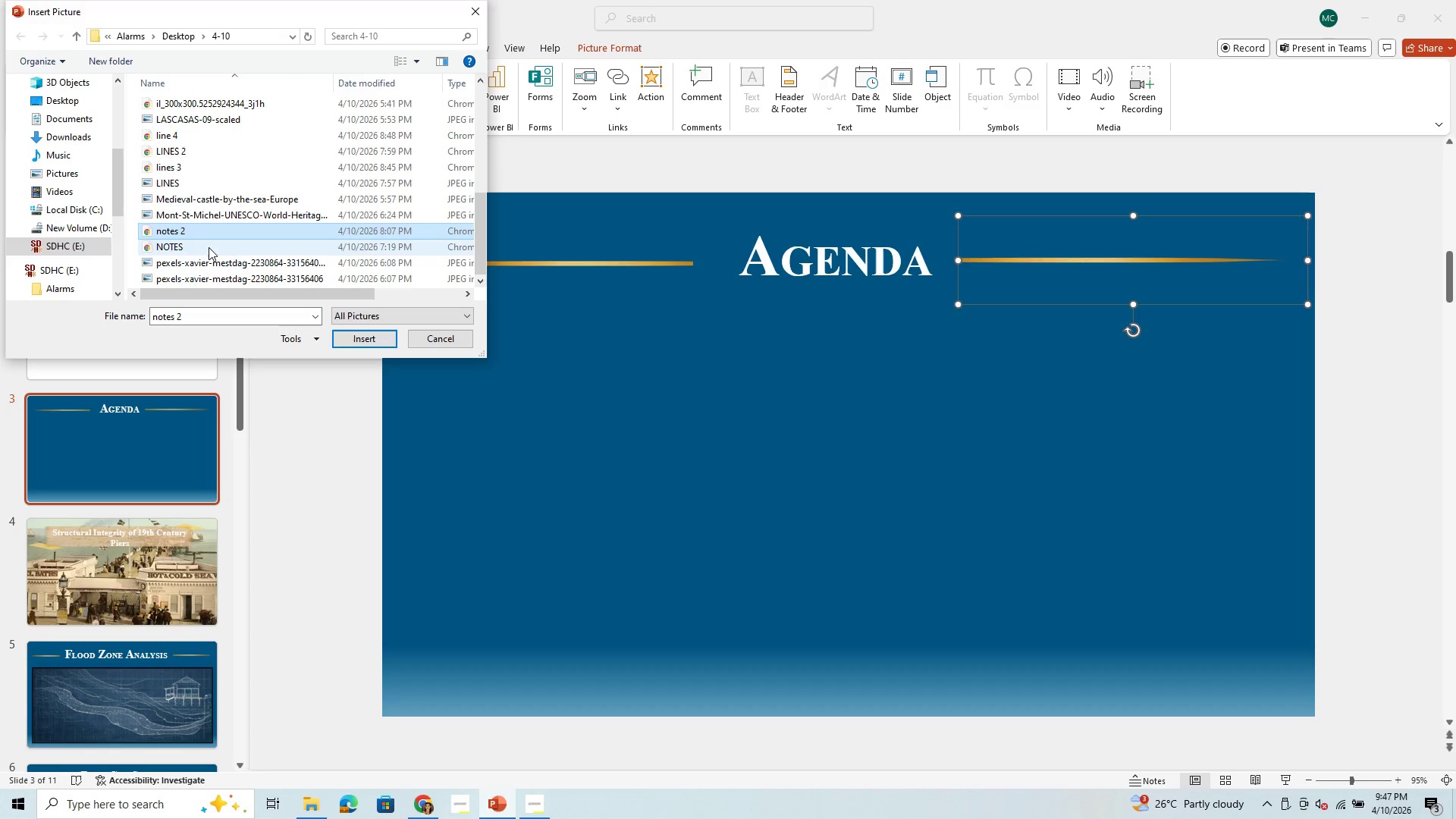 
left_click([209, 247])
 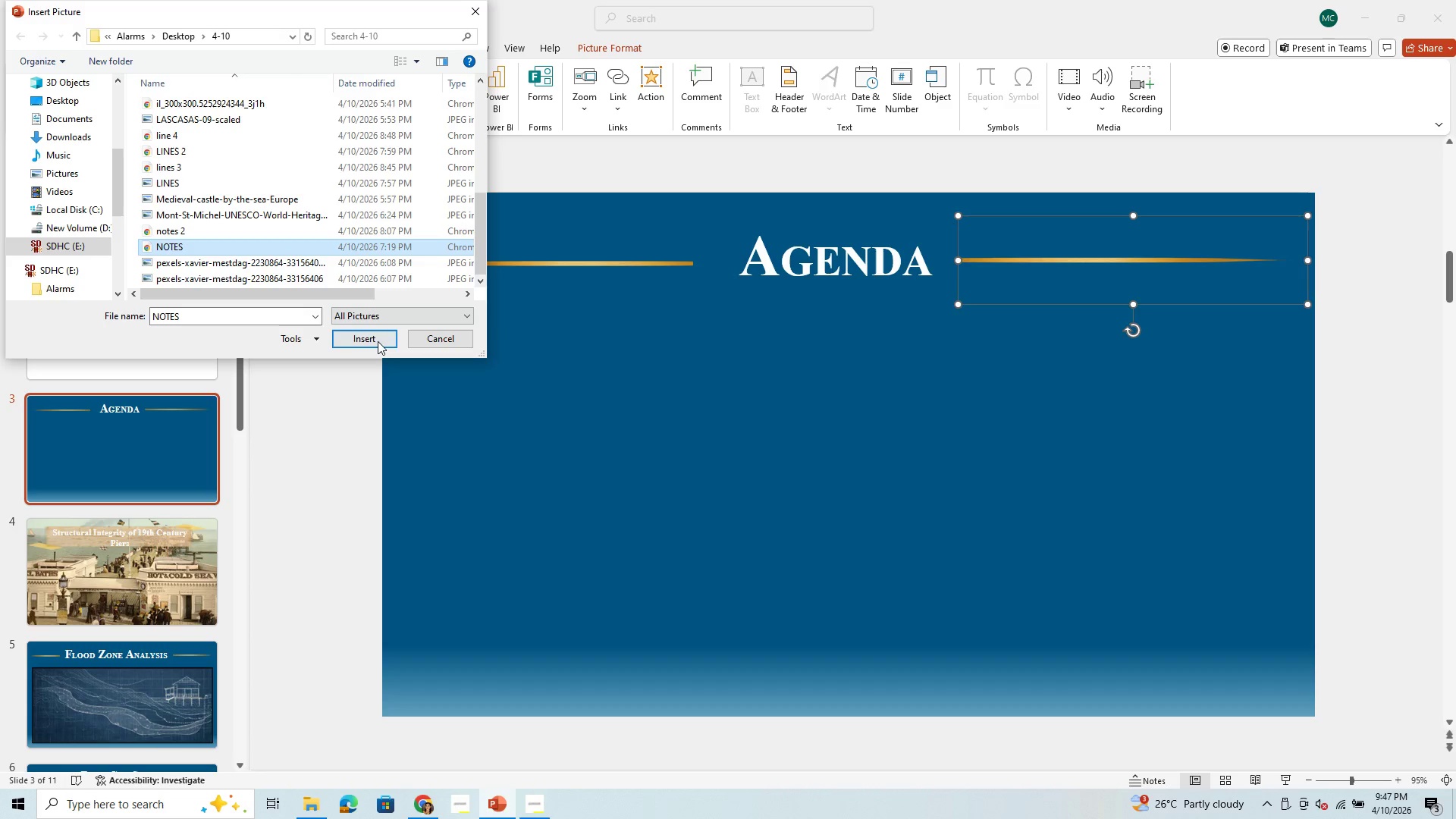 
left_click([378, 341])
 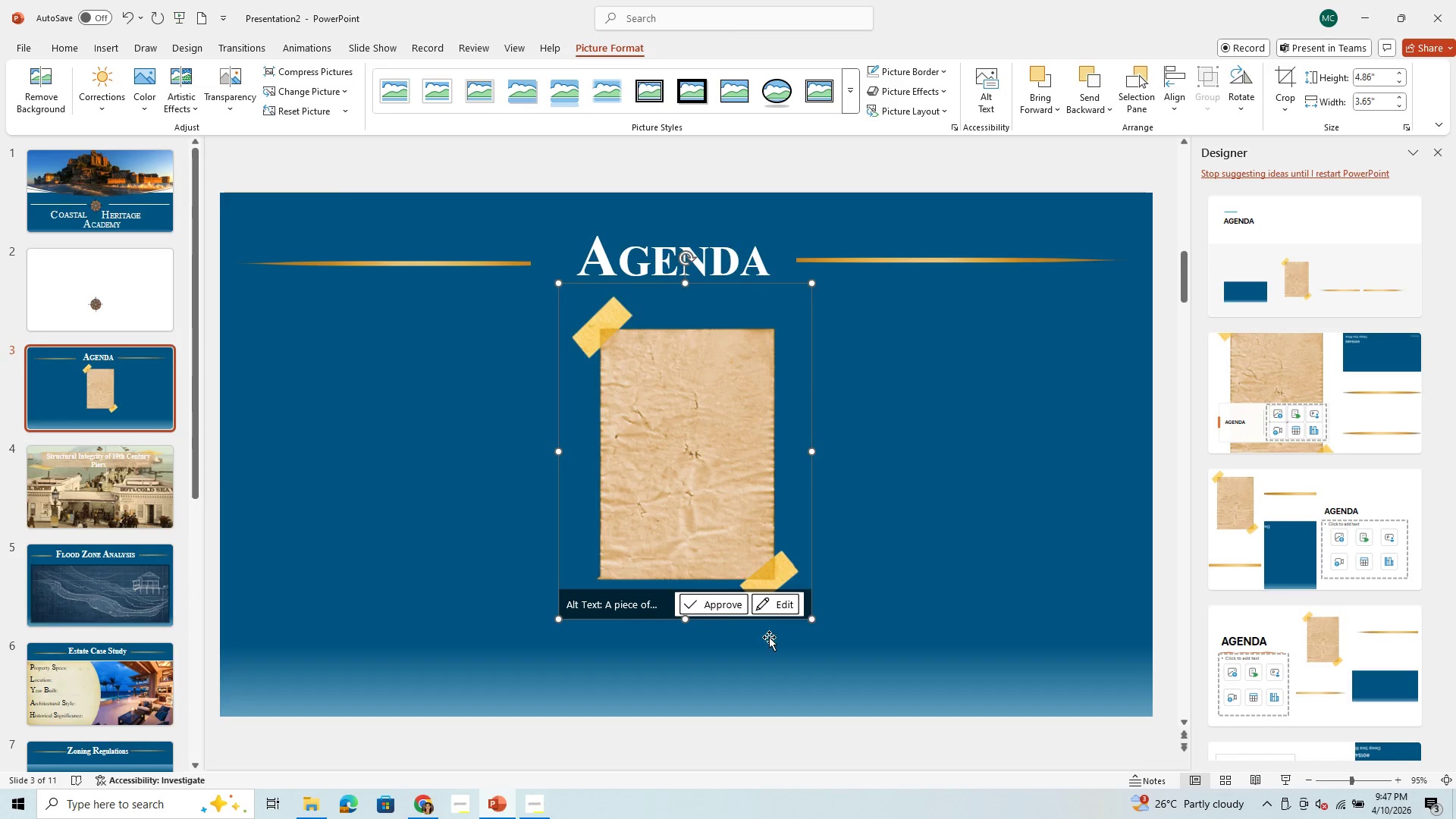 
wait(5.59)
 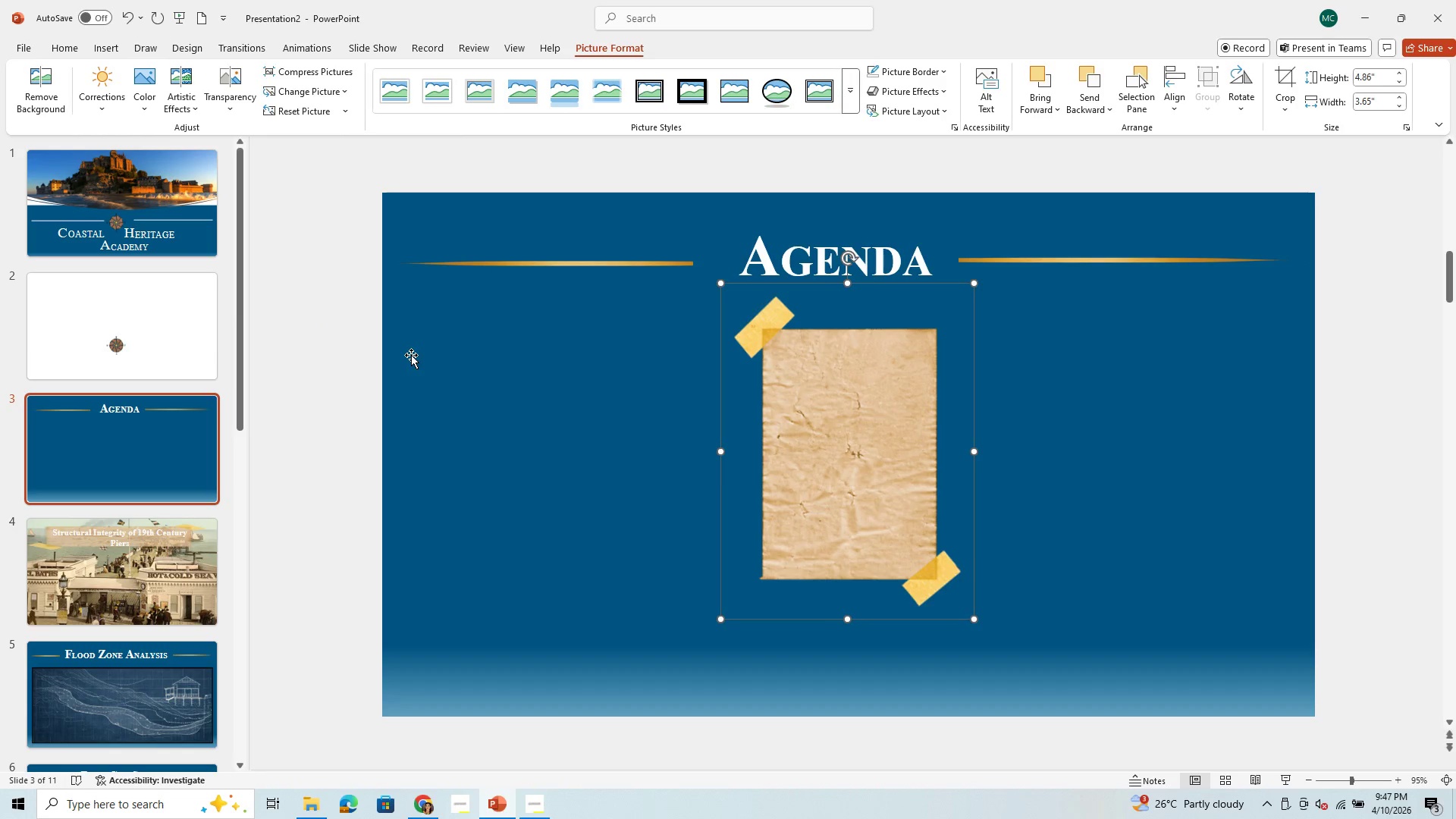 
left_click_drag(start_coordinate=[686, 259], to_coordinate=[457, 453])
 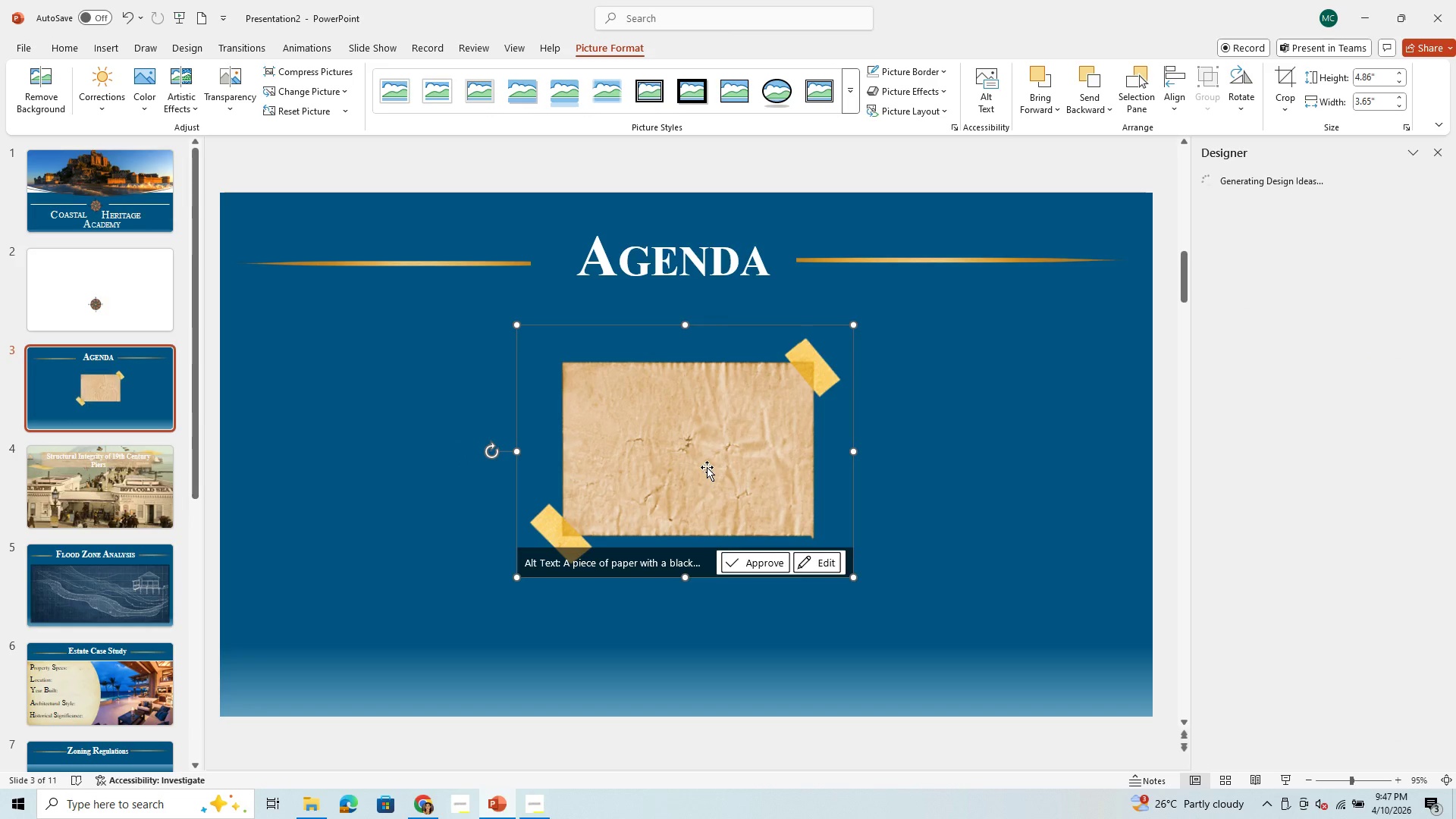 
left_click_drag(start_coordinate=[706, 466], to_coordinate=[433, 441])
 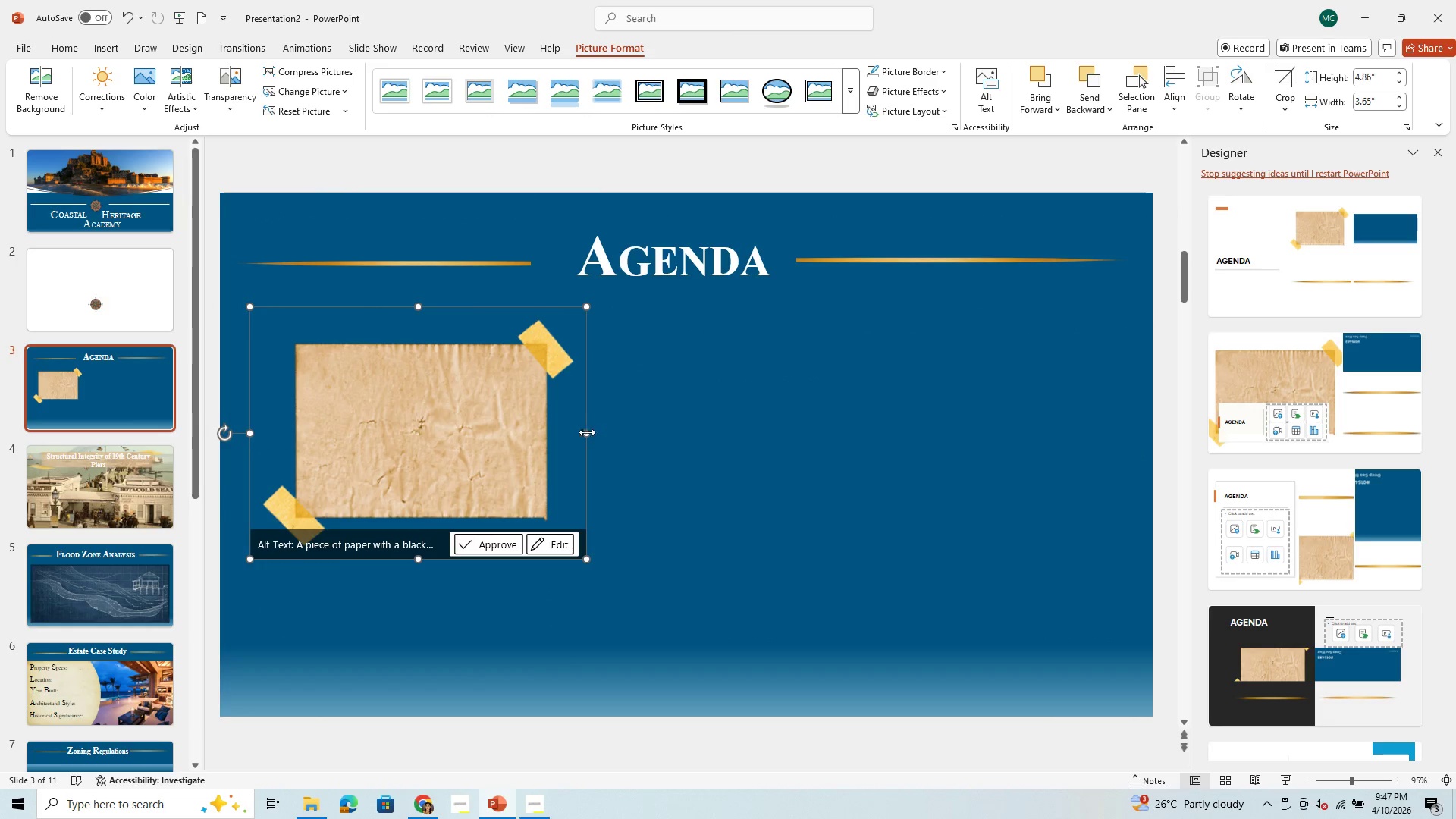 
left_click_drag(start_coordinate=[586, 433], to_coordinate=[692, 440])
 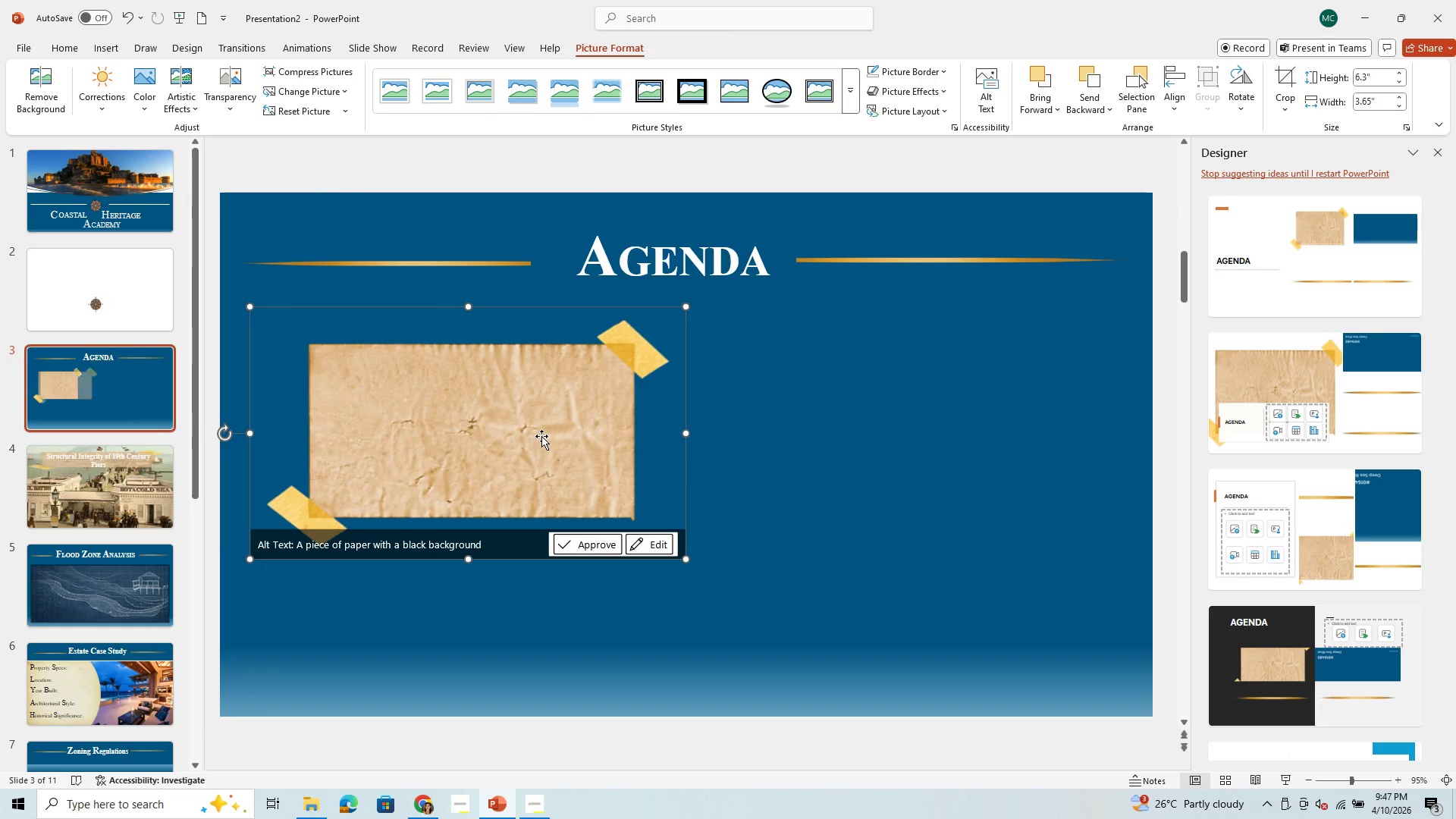 
left_click_drag(start_coordinate=[541, 436], to_coordinate=[553, 480])
 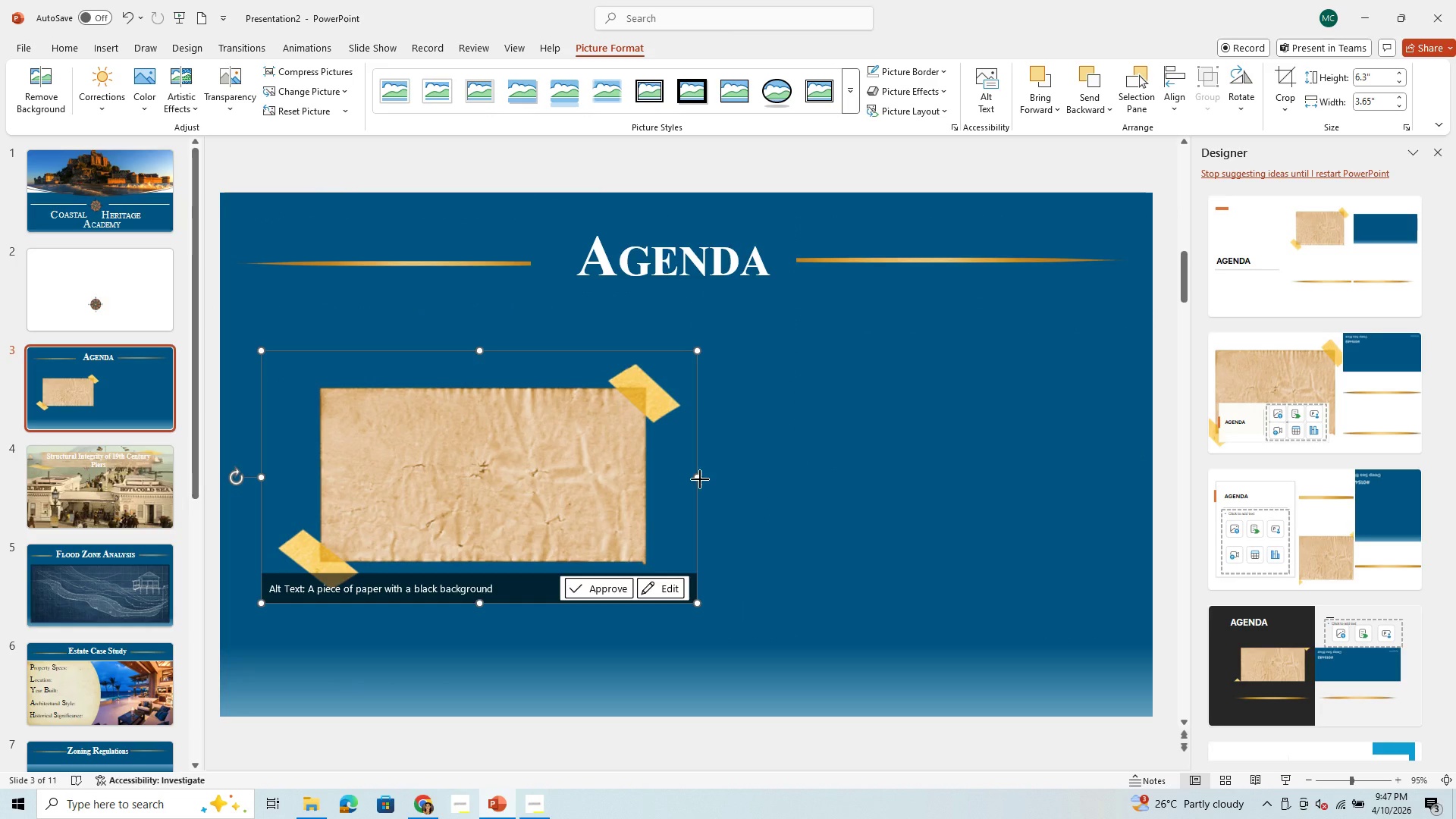 
left_click_drag(start_coordinate=[700, 479], to_coordinate=[874, 493])
 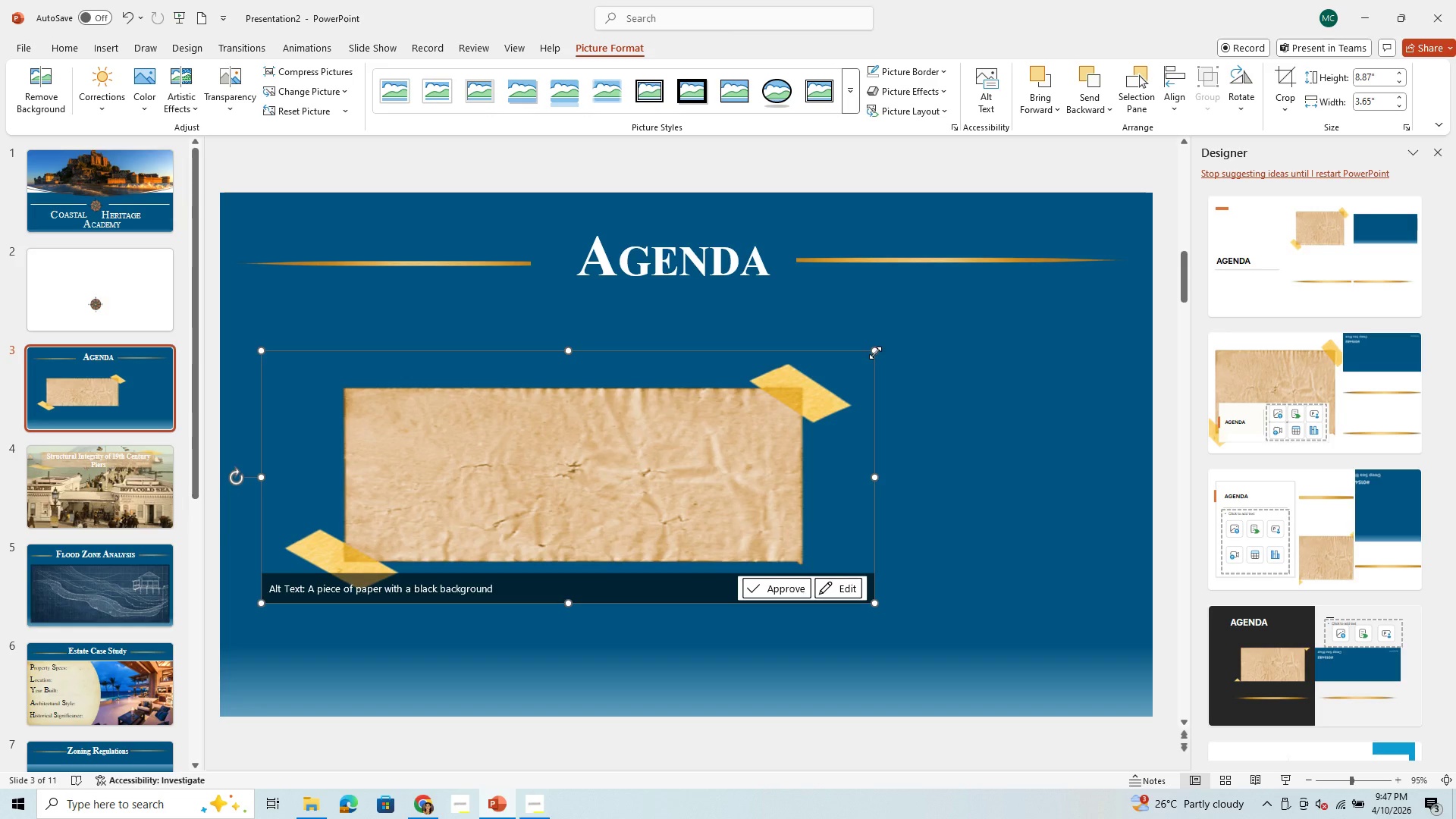 
left_click_drag(start_coordinate=[875, 353], to_coordinate=[1025, 268])
 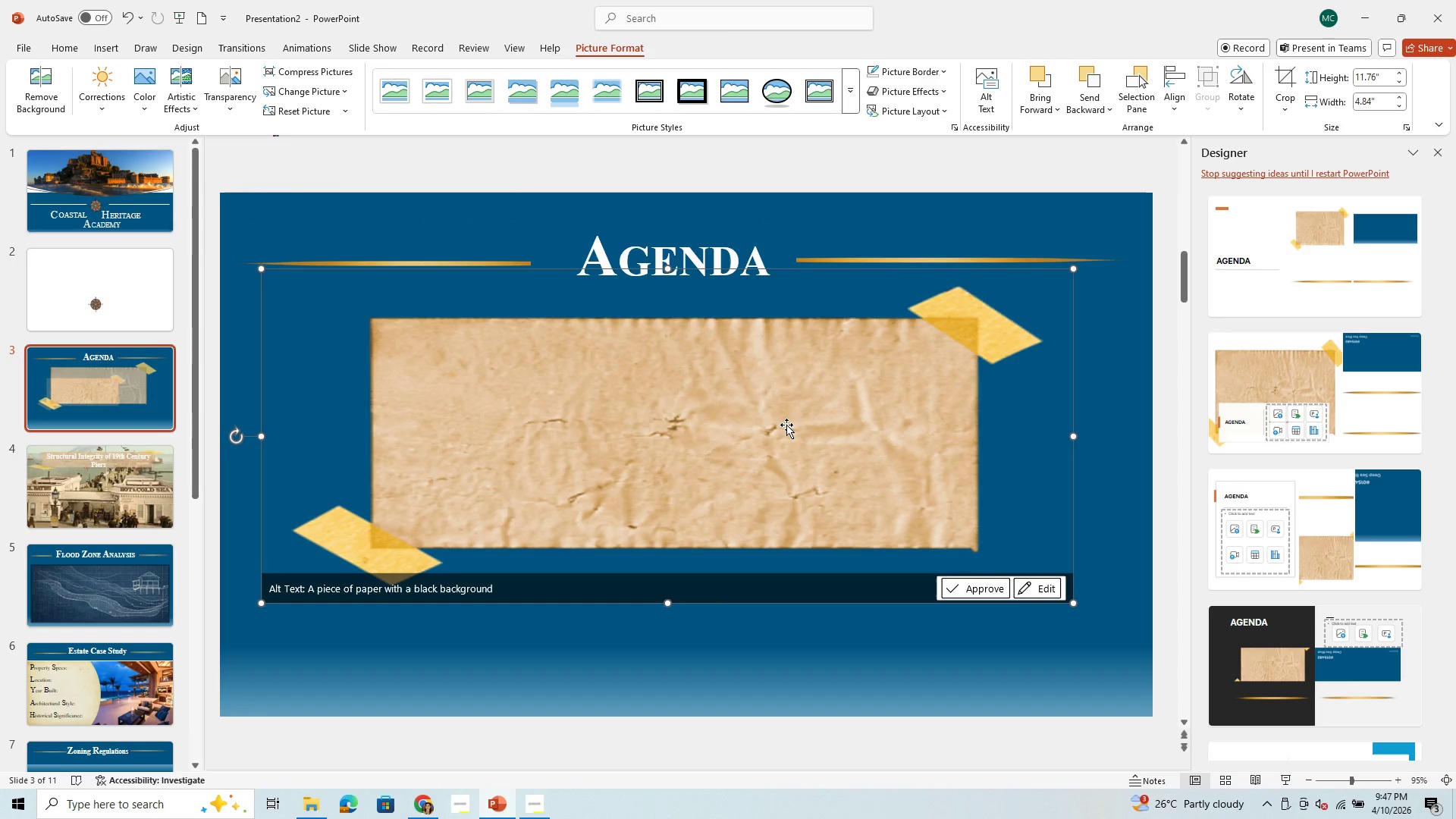 
left_click_drag(start_coordinate=[786, 425], to_coordinate=[730, 520])
 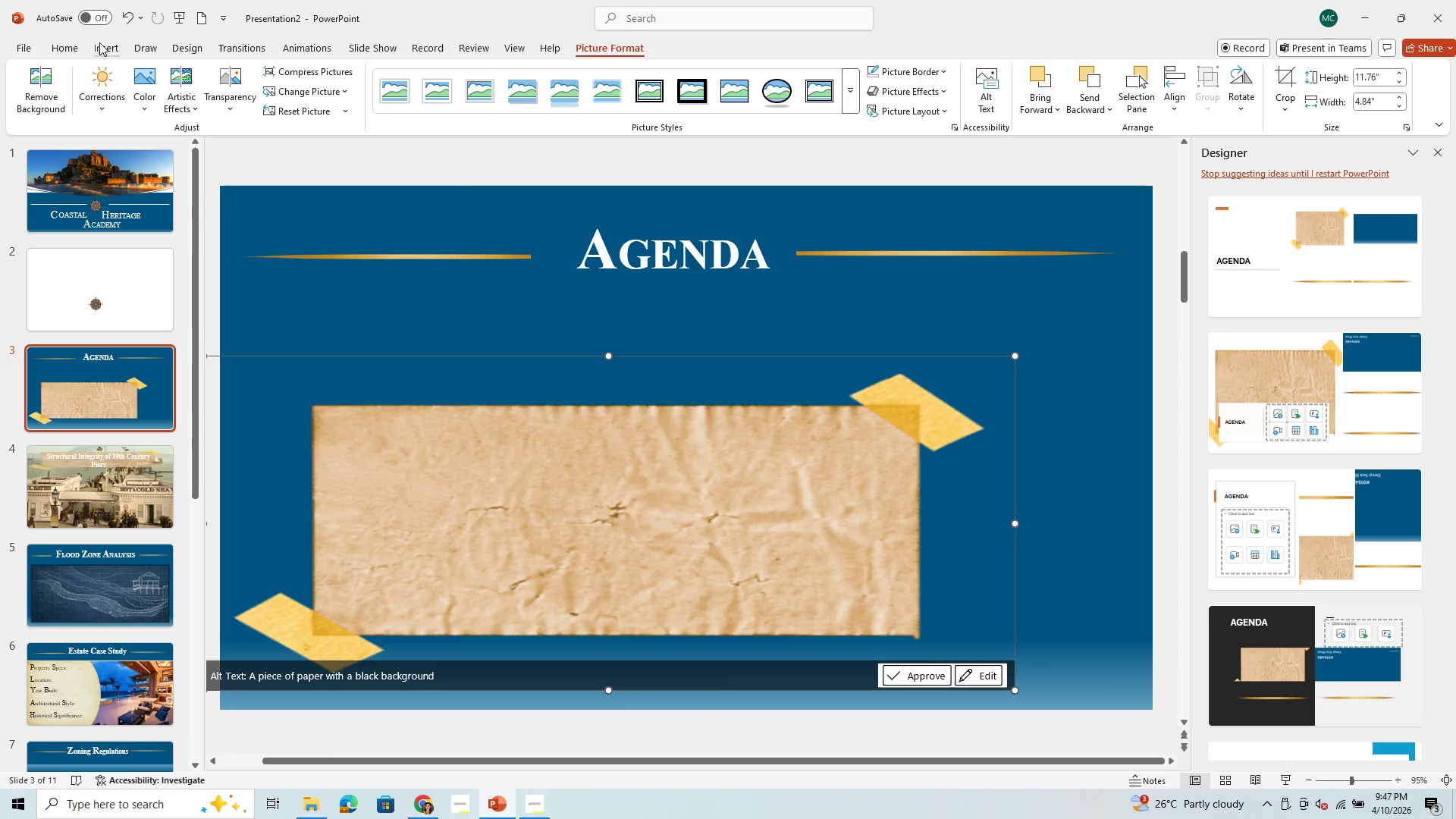 
left_click([105, 42])
 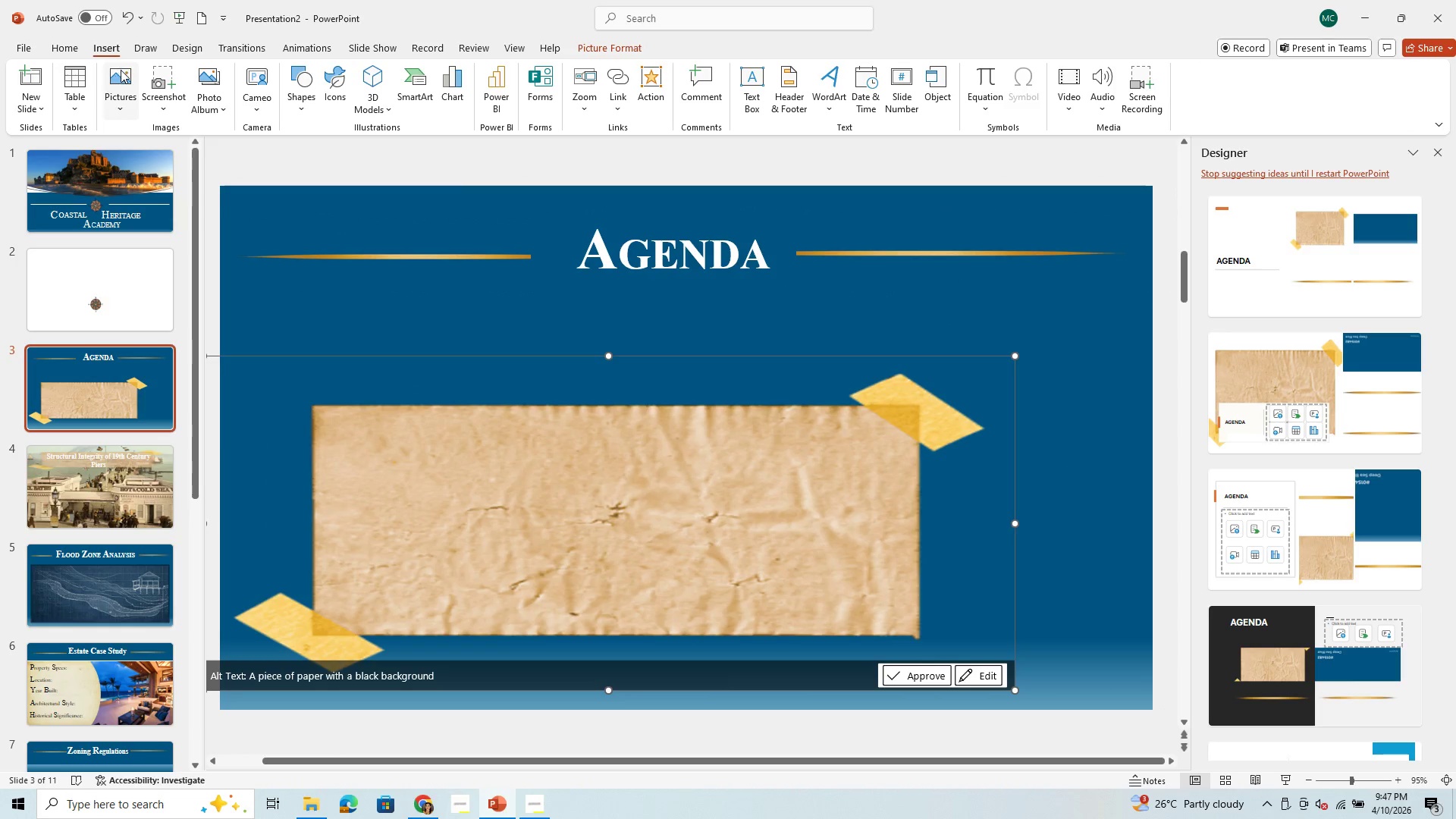 
left_click([121, 71])
 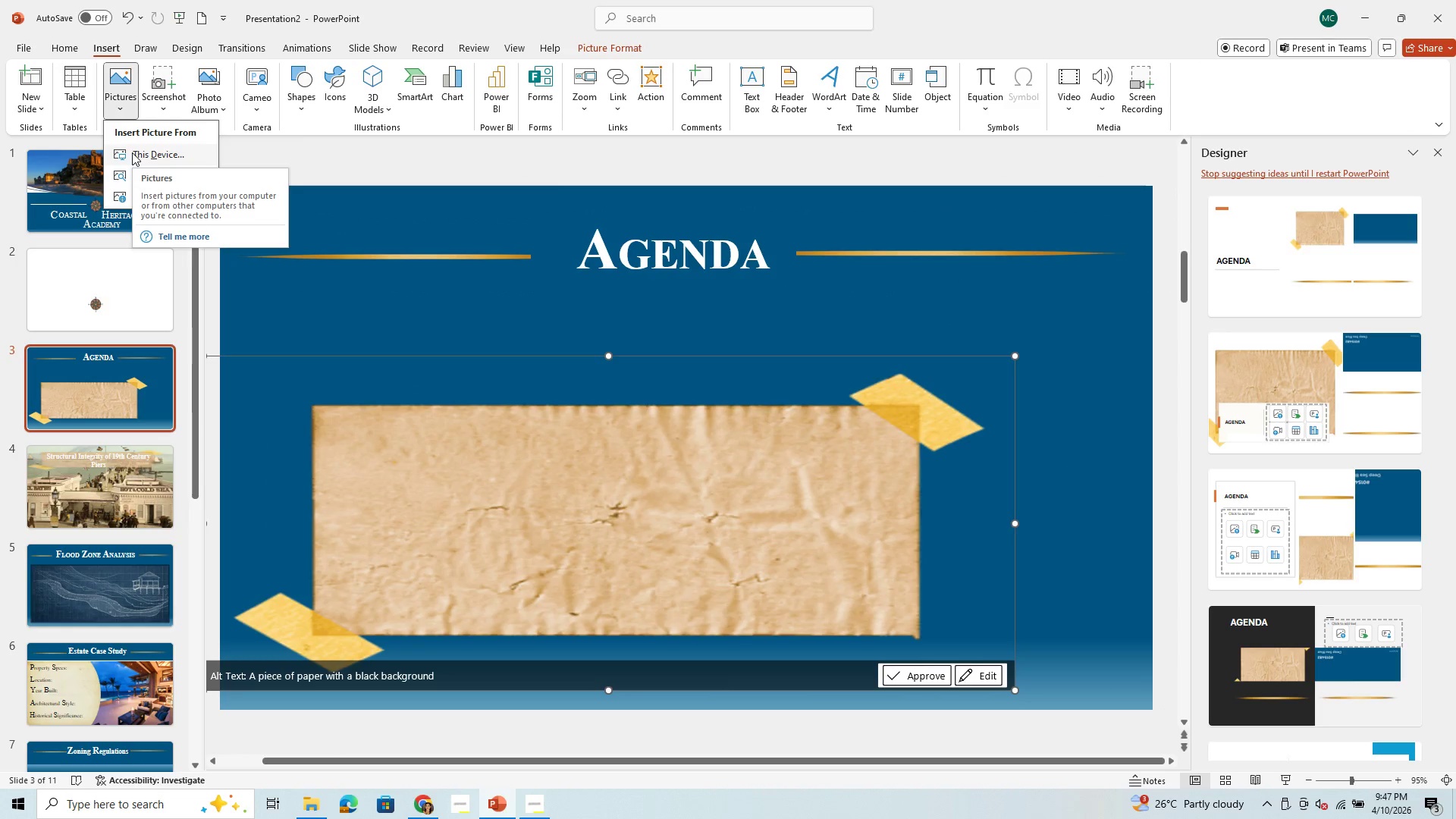 
left_click([132, 152])
 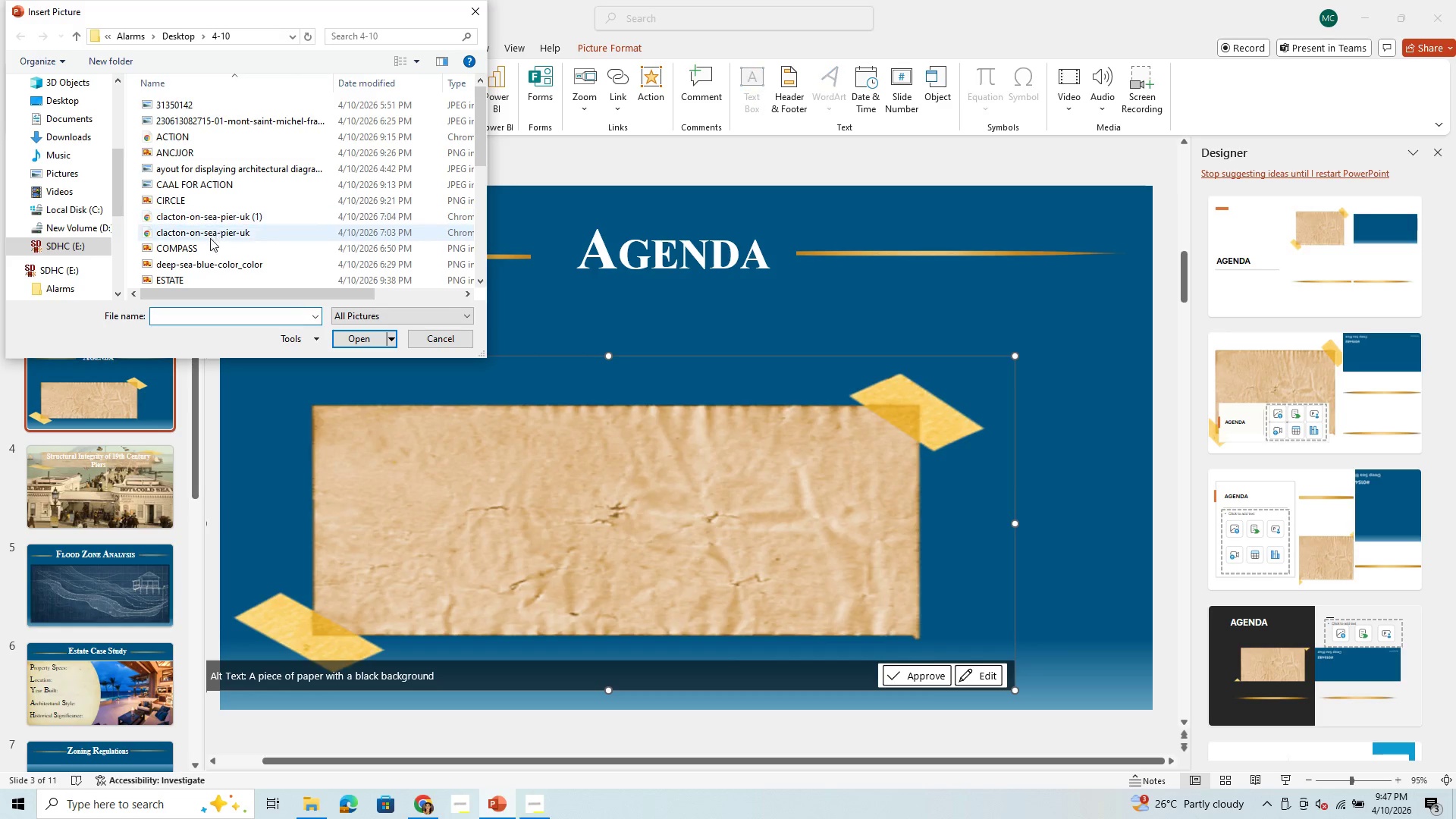 
scroll: coordinate [202, 232], scroll_direction: down, amount: 6.0
 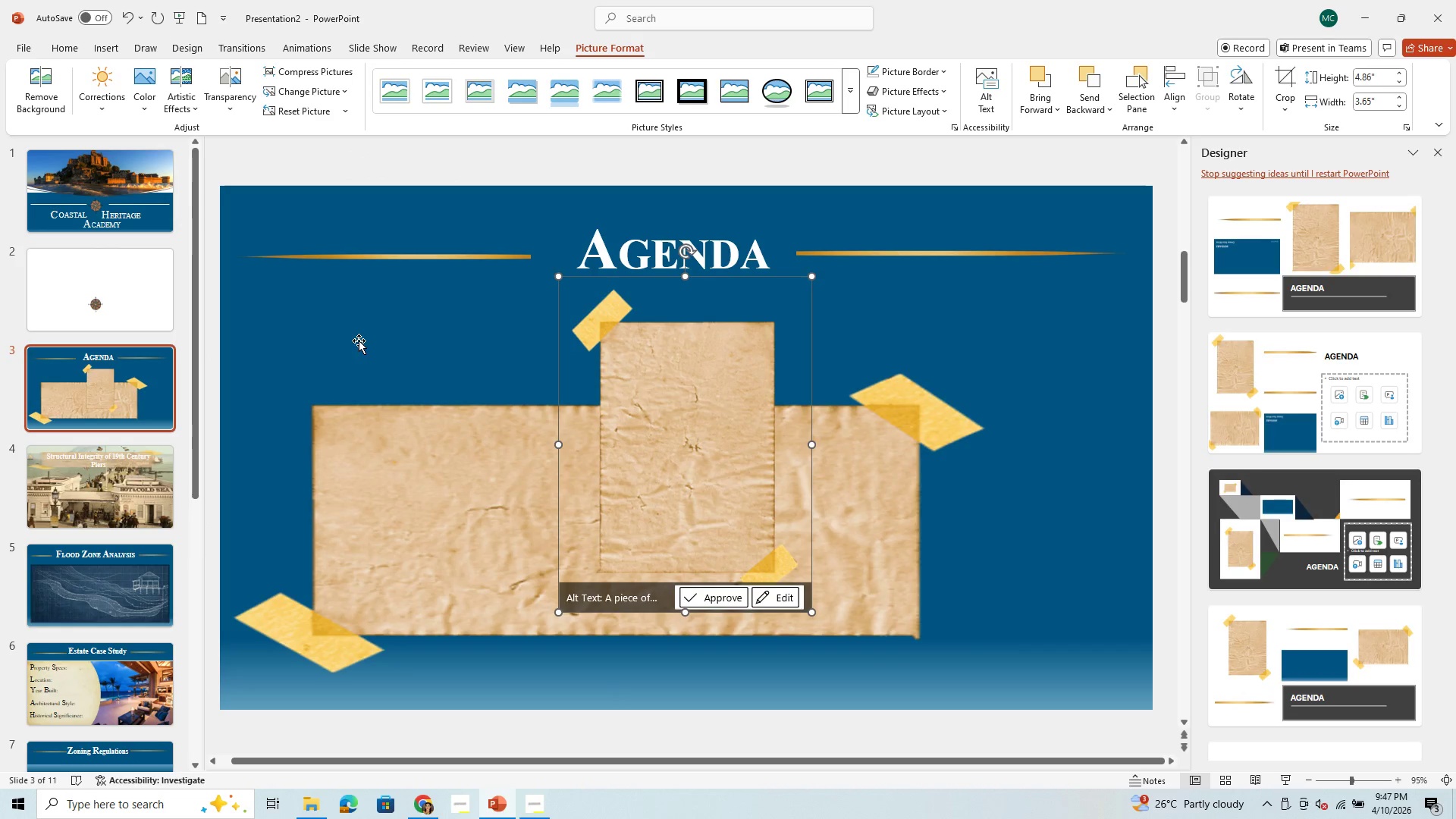 
left_click([99, 47])
 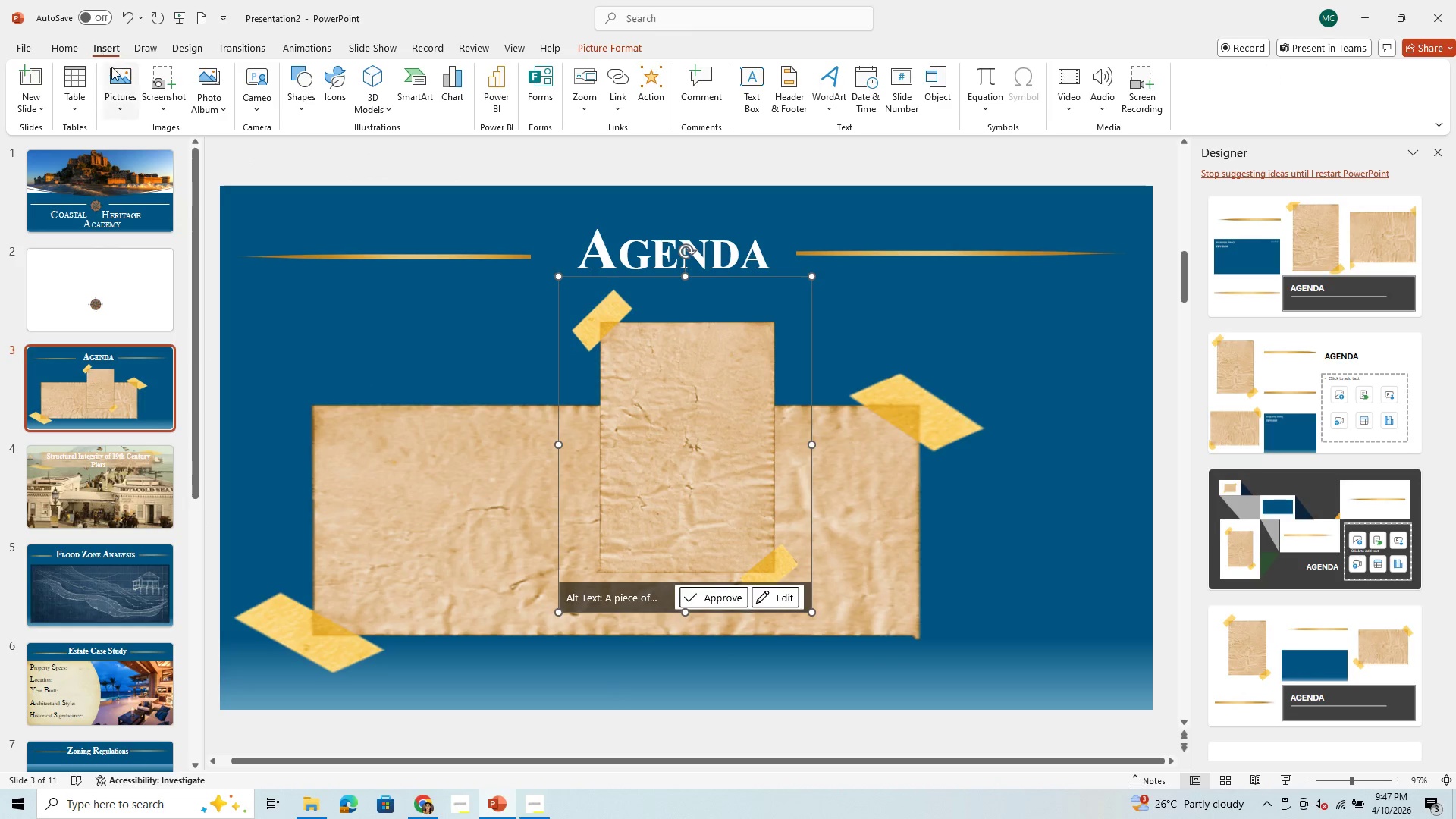 
left_click([115, 69])
 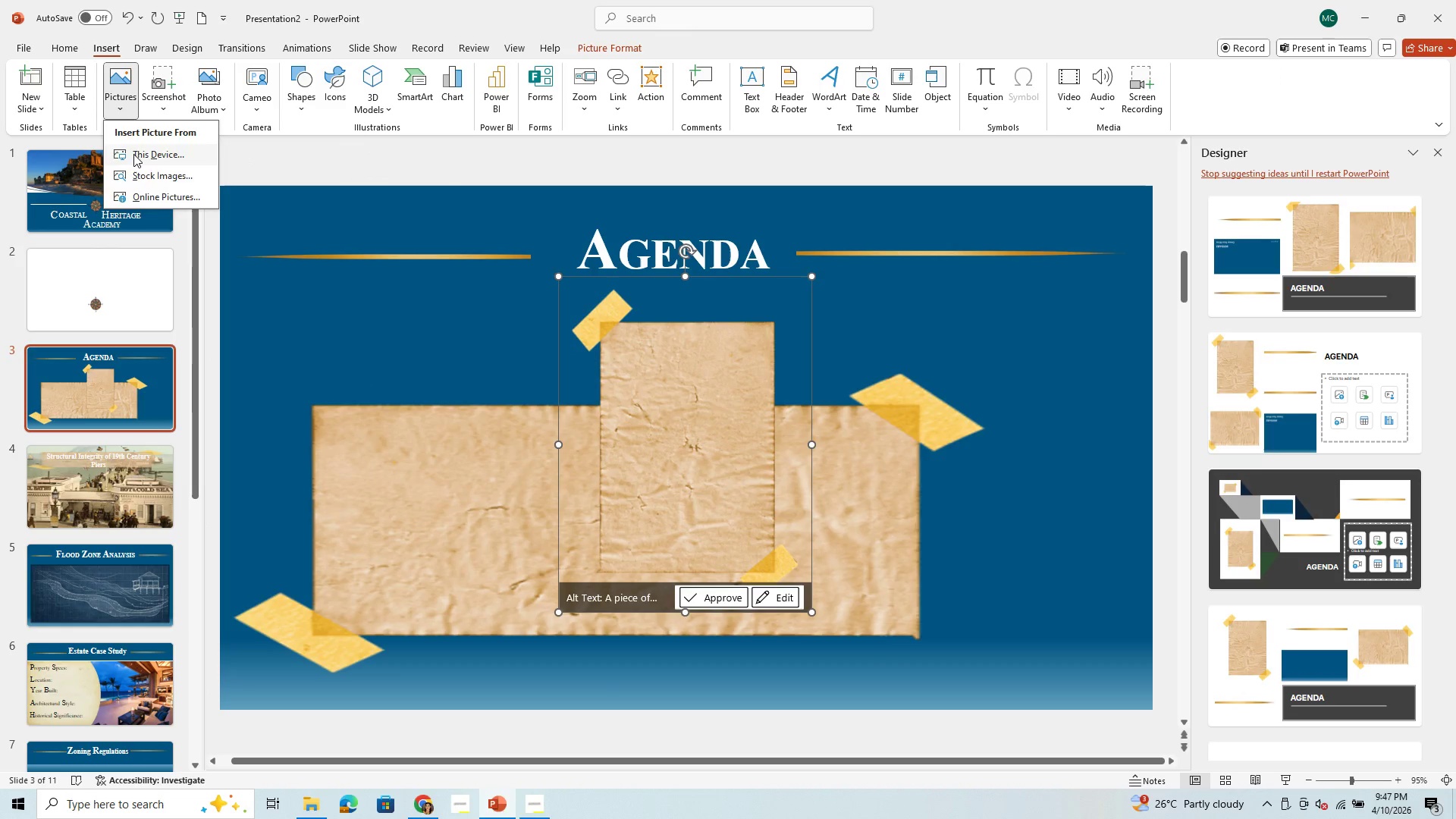 
left_click([133, 154])
 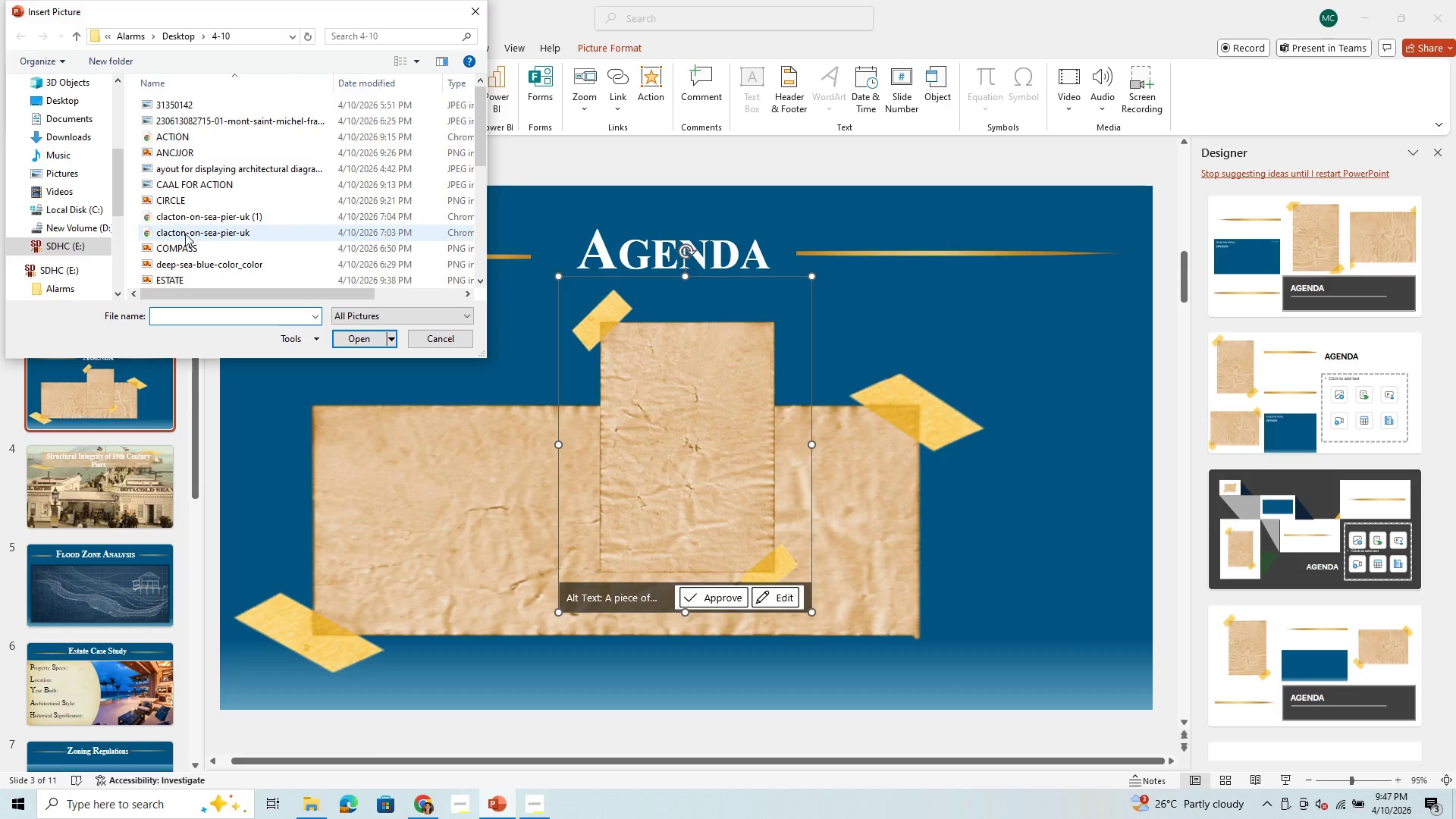 
scroll: coordinate [179, 224], scroll_direction: down, amount: 6.0
 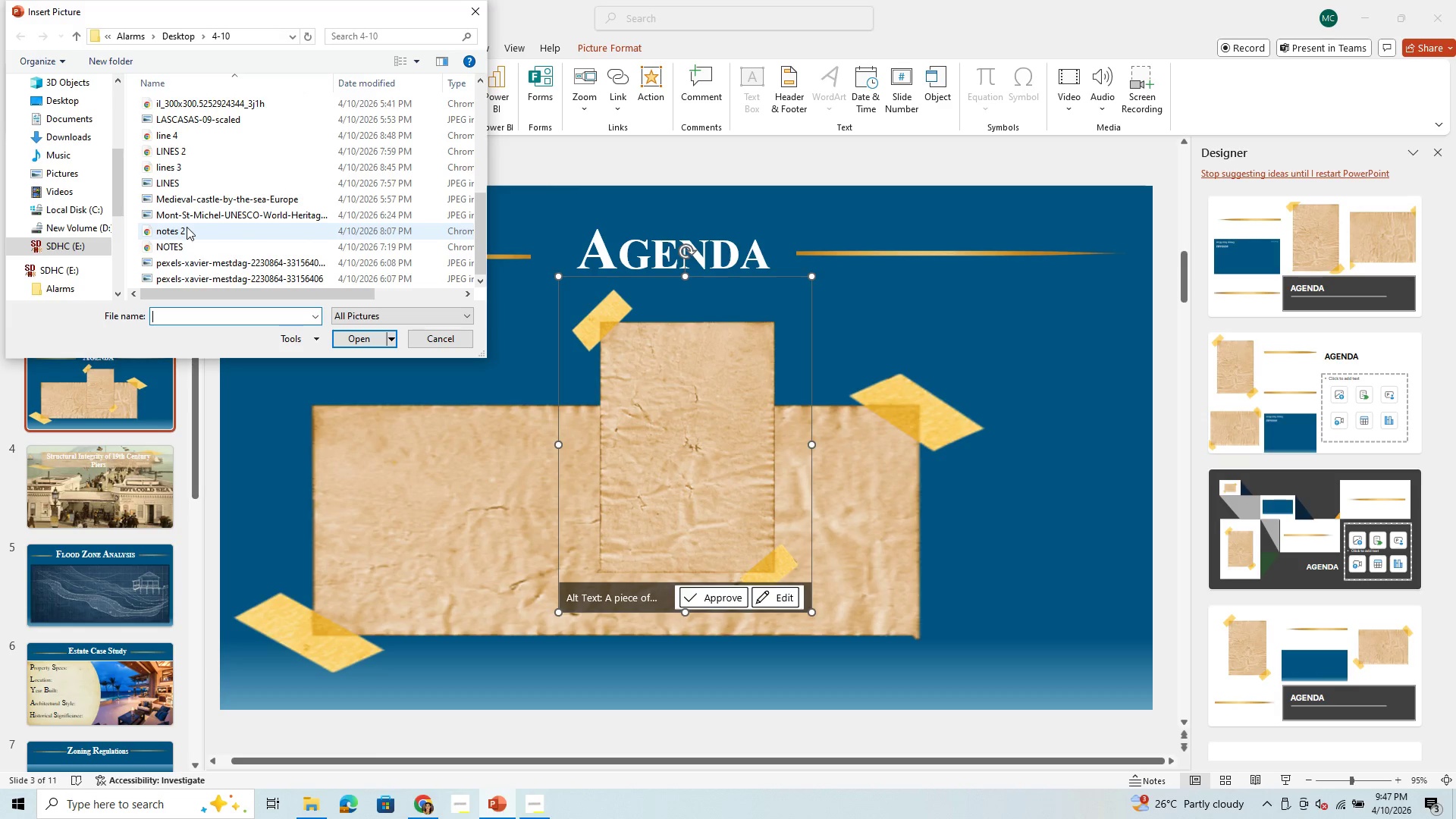 
left_click([187, 227])
 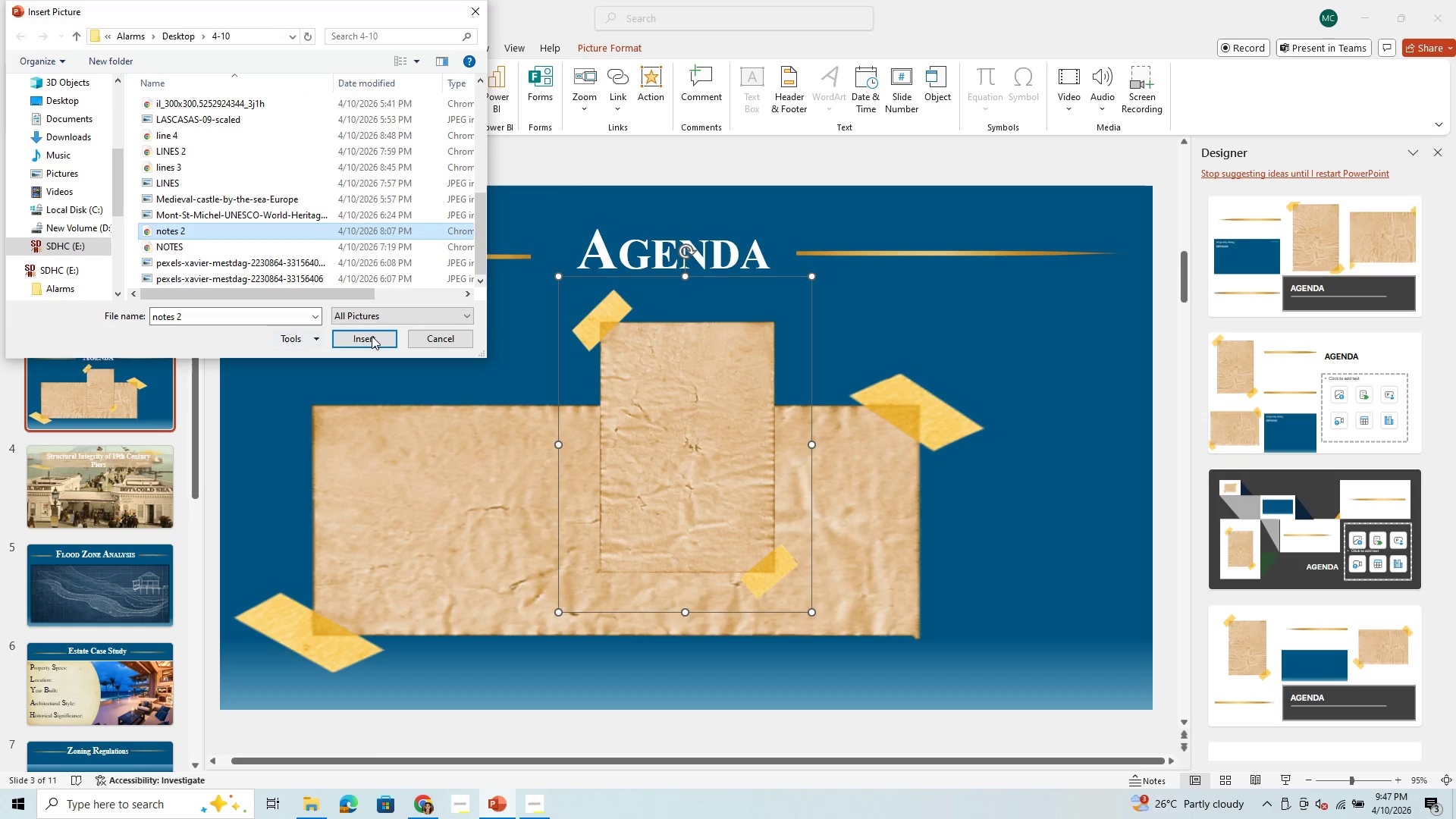 
left_click([372, 336])
 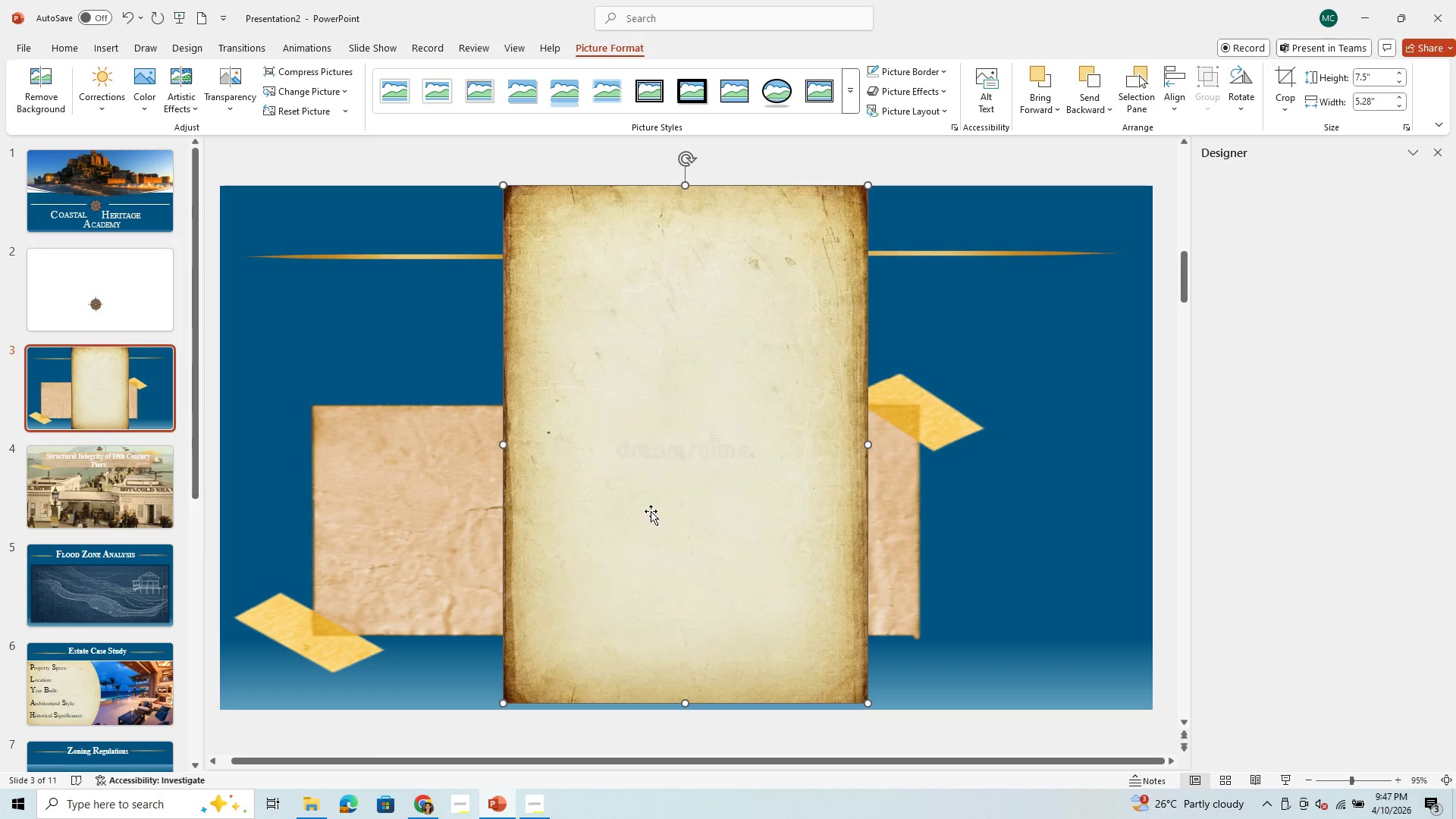 
left_click([359, 525])
 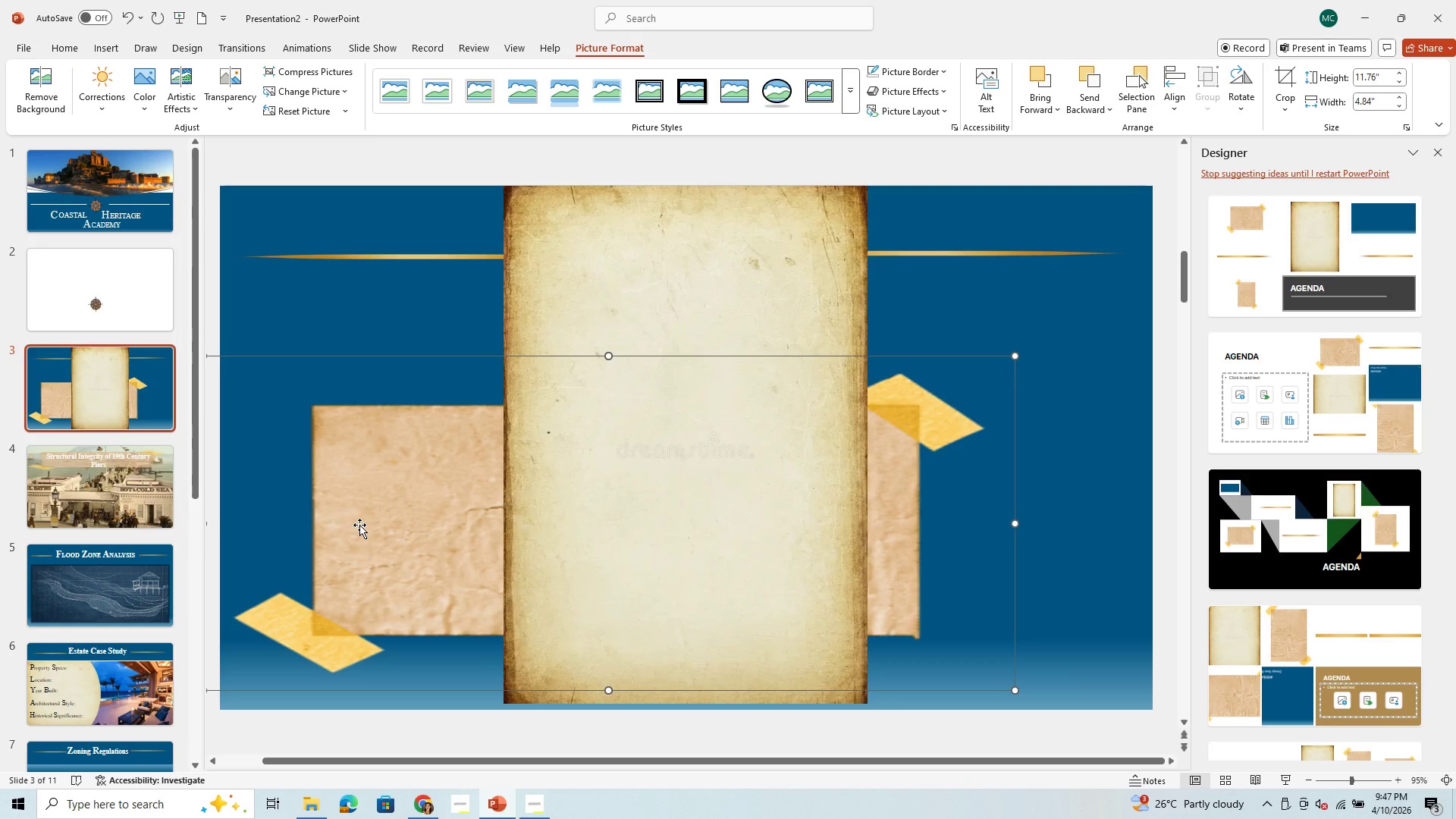 
key(Backspace)
 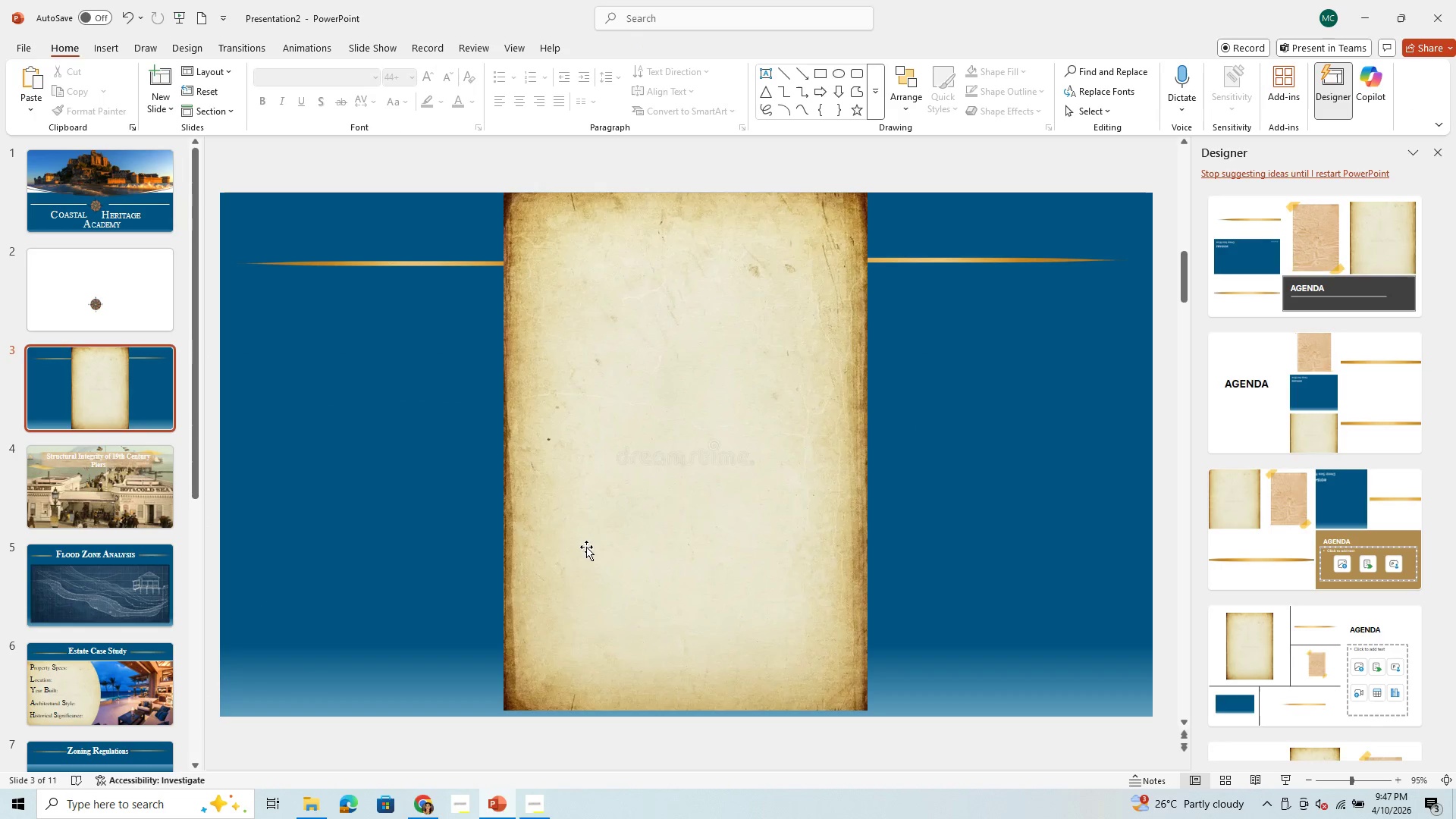 
left_click([587, 549])
 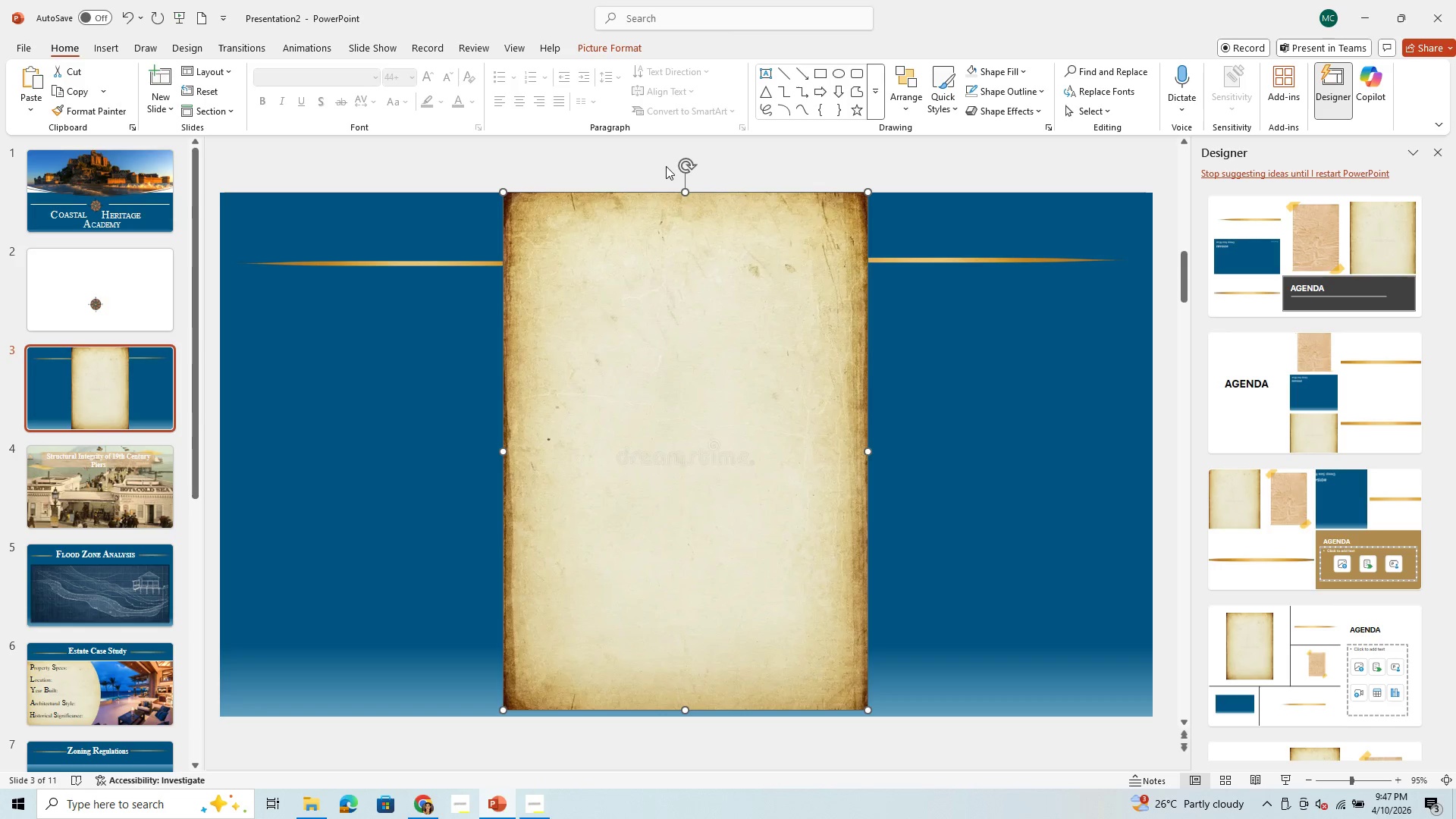 
left_click_drag(start_coordinate=[681, 159], to_coordinate=[472, 452])
 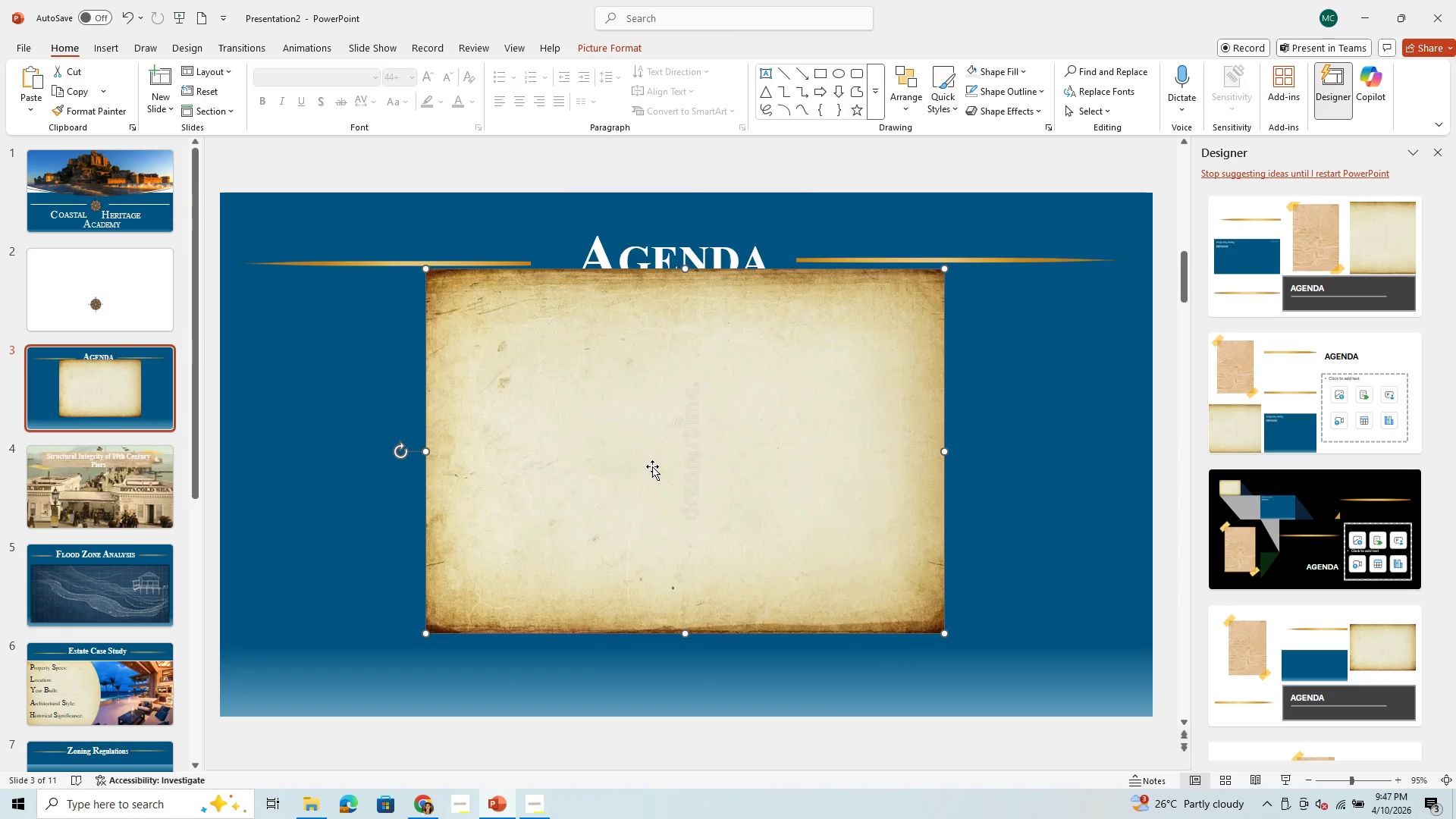 
left_click_drag(start_coordinate=[652, 466], to_coordinate=[579, 595])
 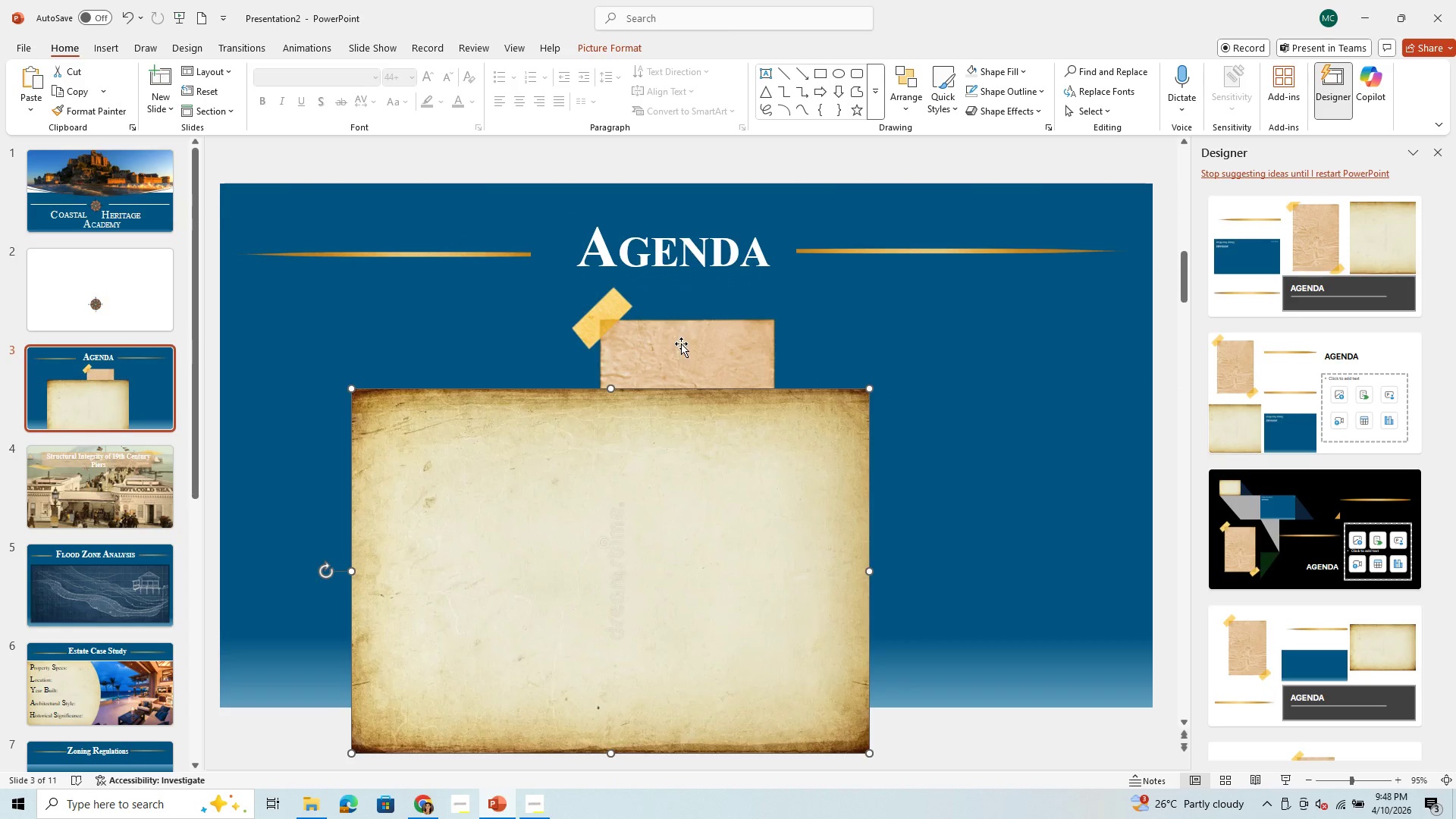 
left_click([681, 344])
 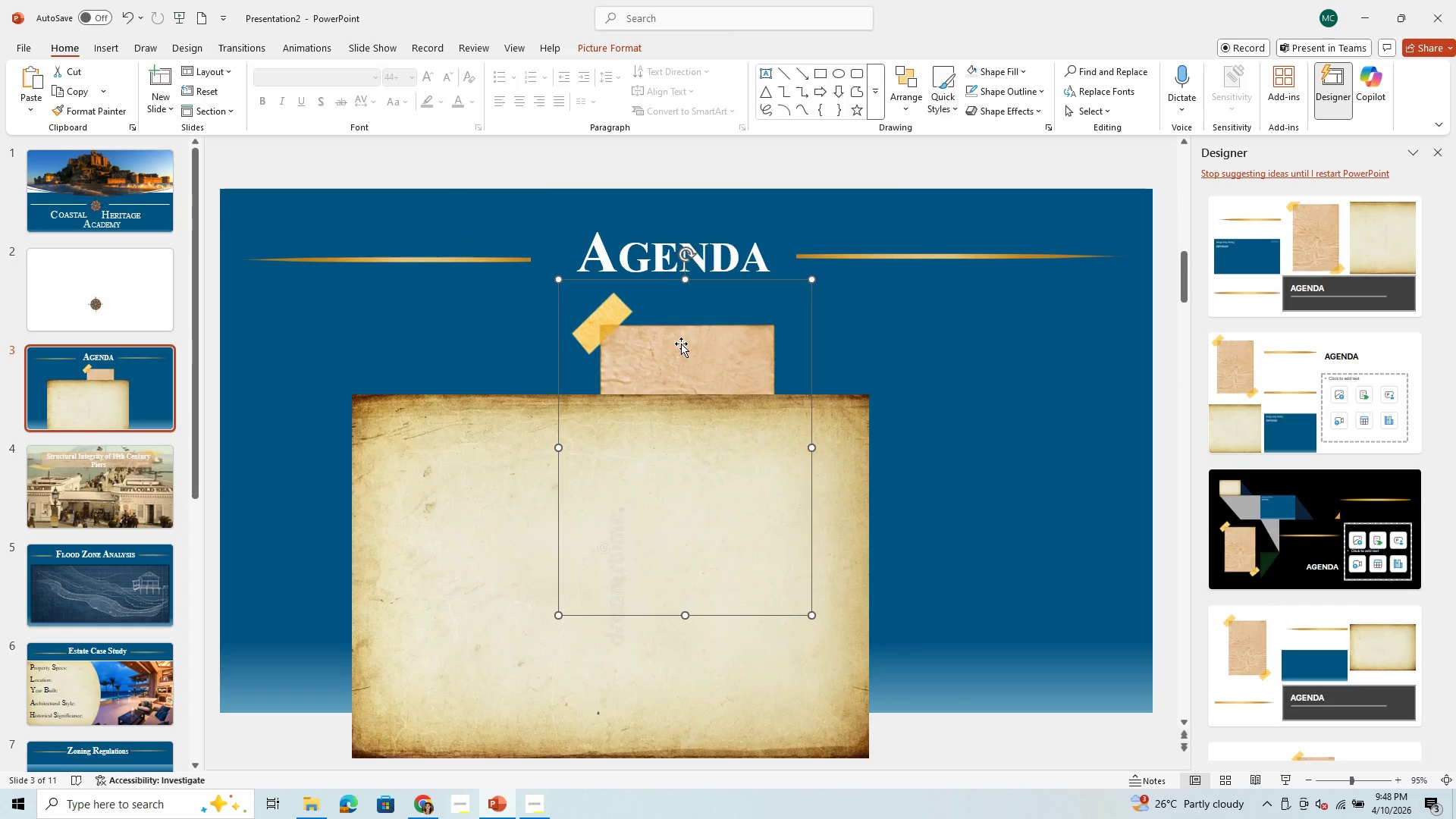 
key(Backspace)
 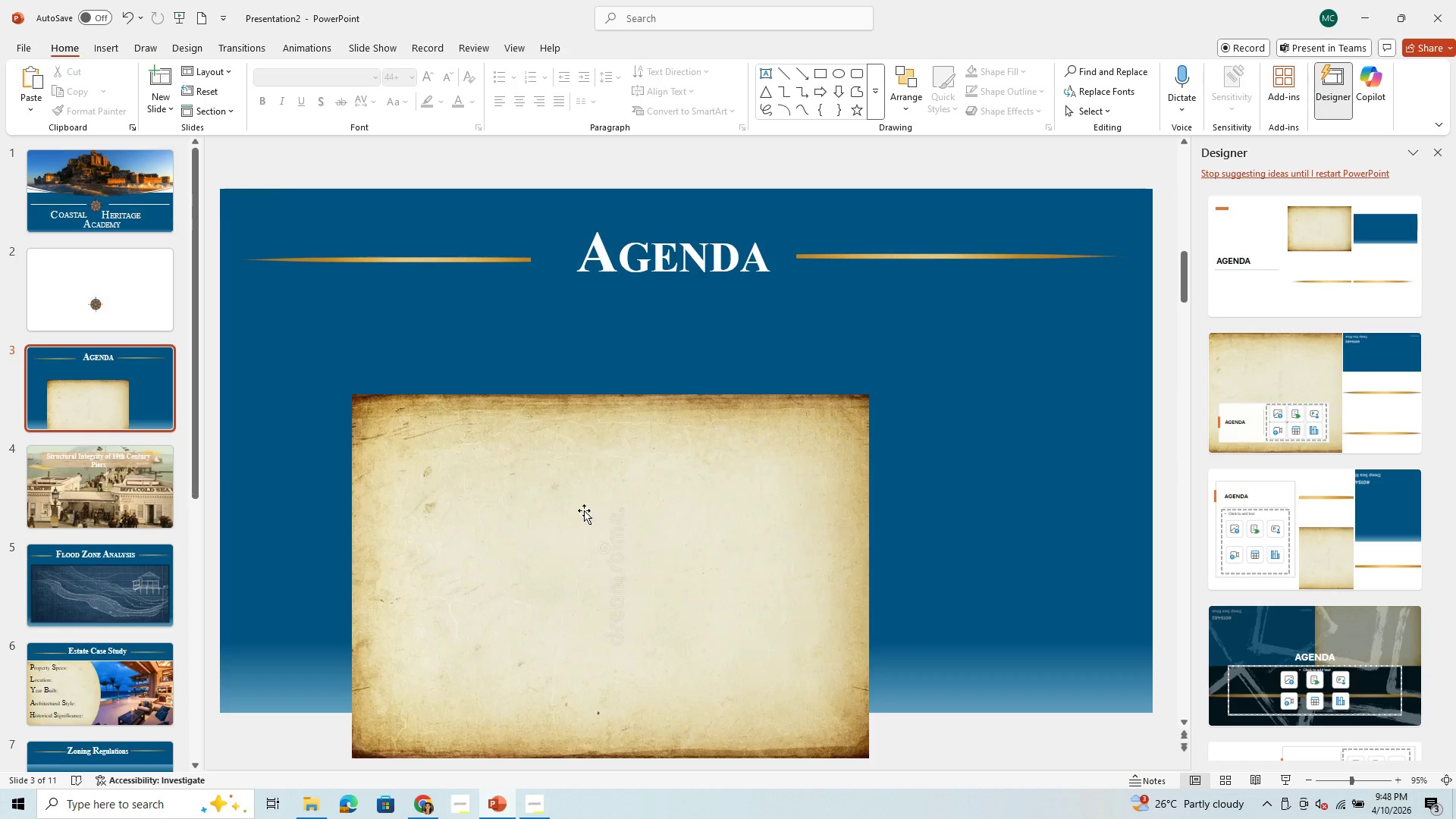 
left_click_drag(start_coordinate=[585, 542], to_coordinate=[535, 450])
 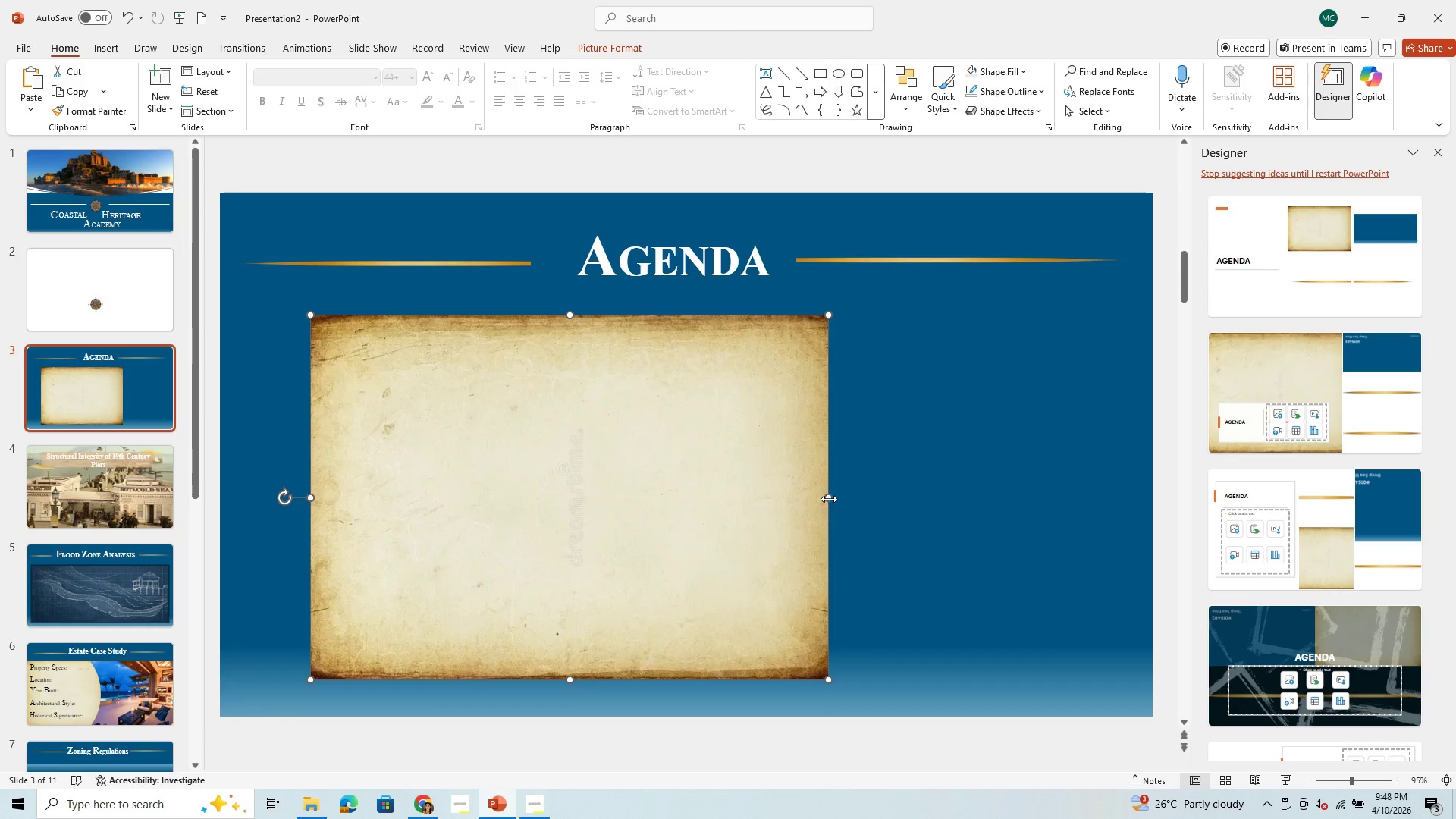 
left_click_drag(start_coordinate=[829, 499], to_coordinate=[1087, 509])
 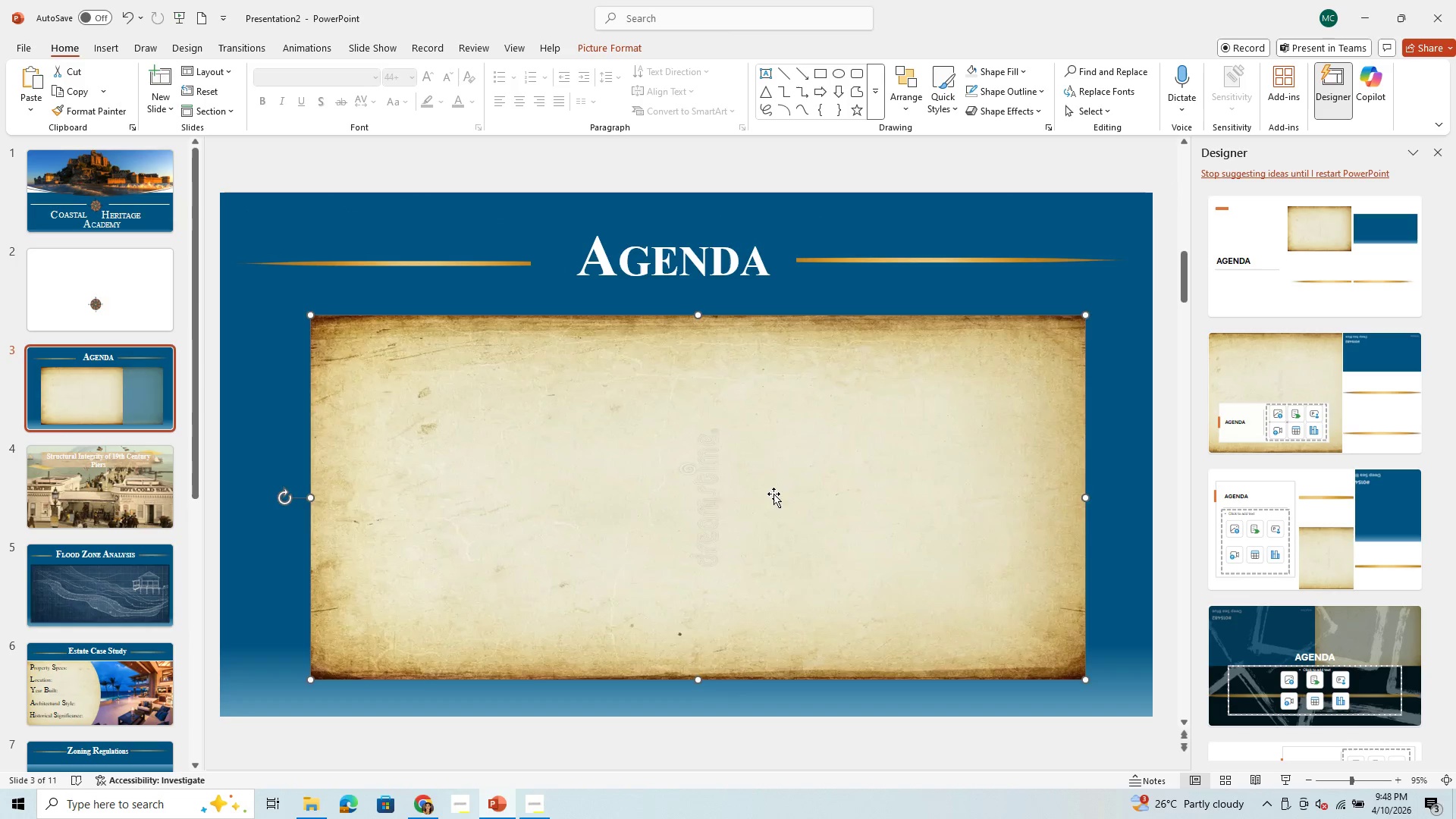 
left_click_drag(start_coordinate=[774, 494], to_coordinate=[729, 498])
 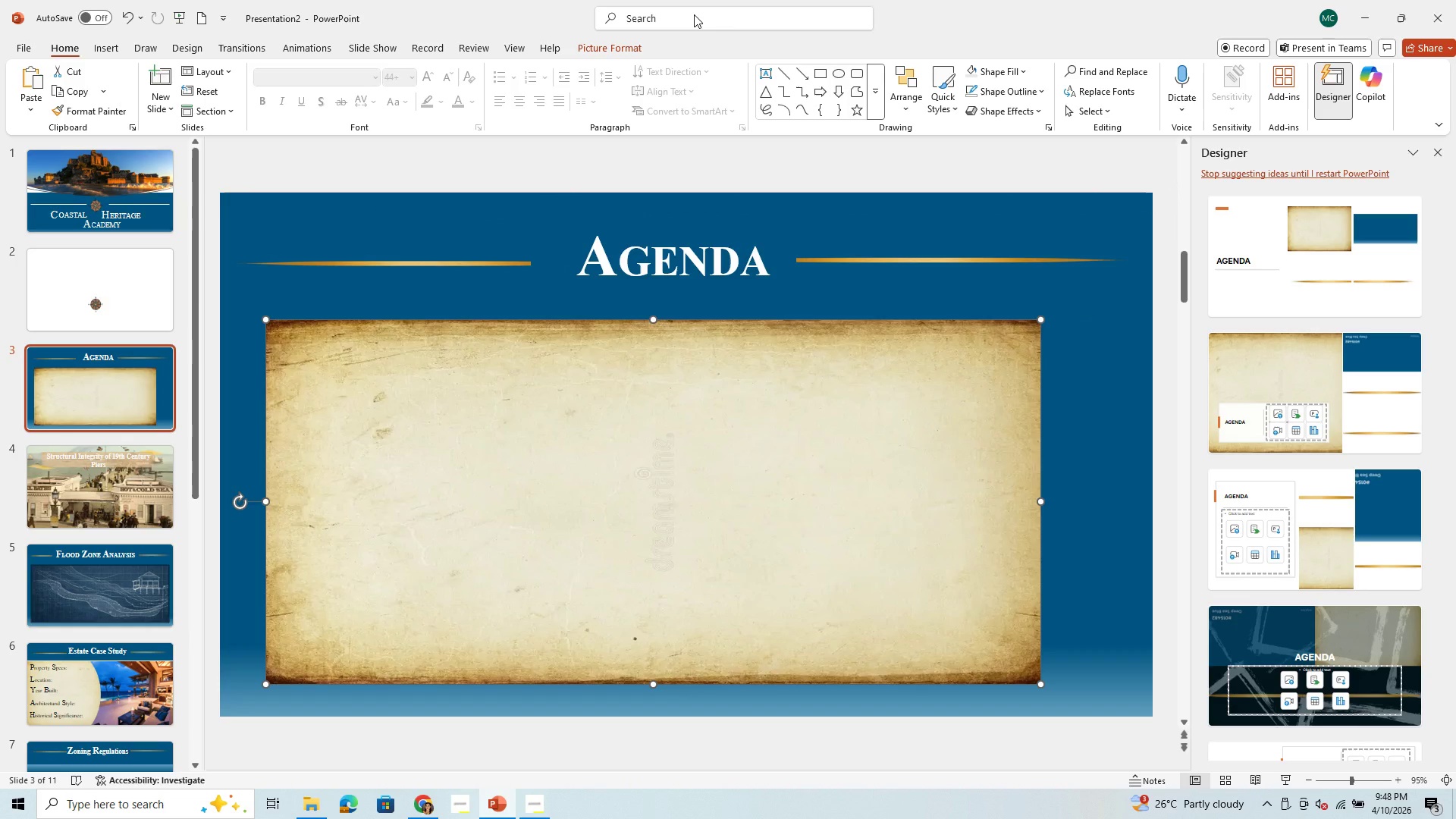 
left_click([694, 14])
 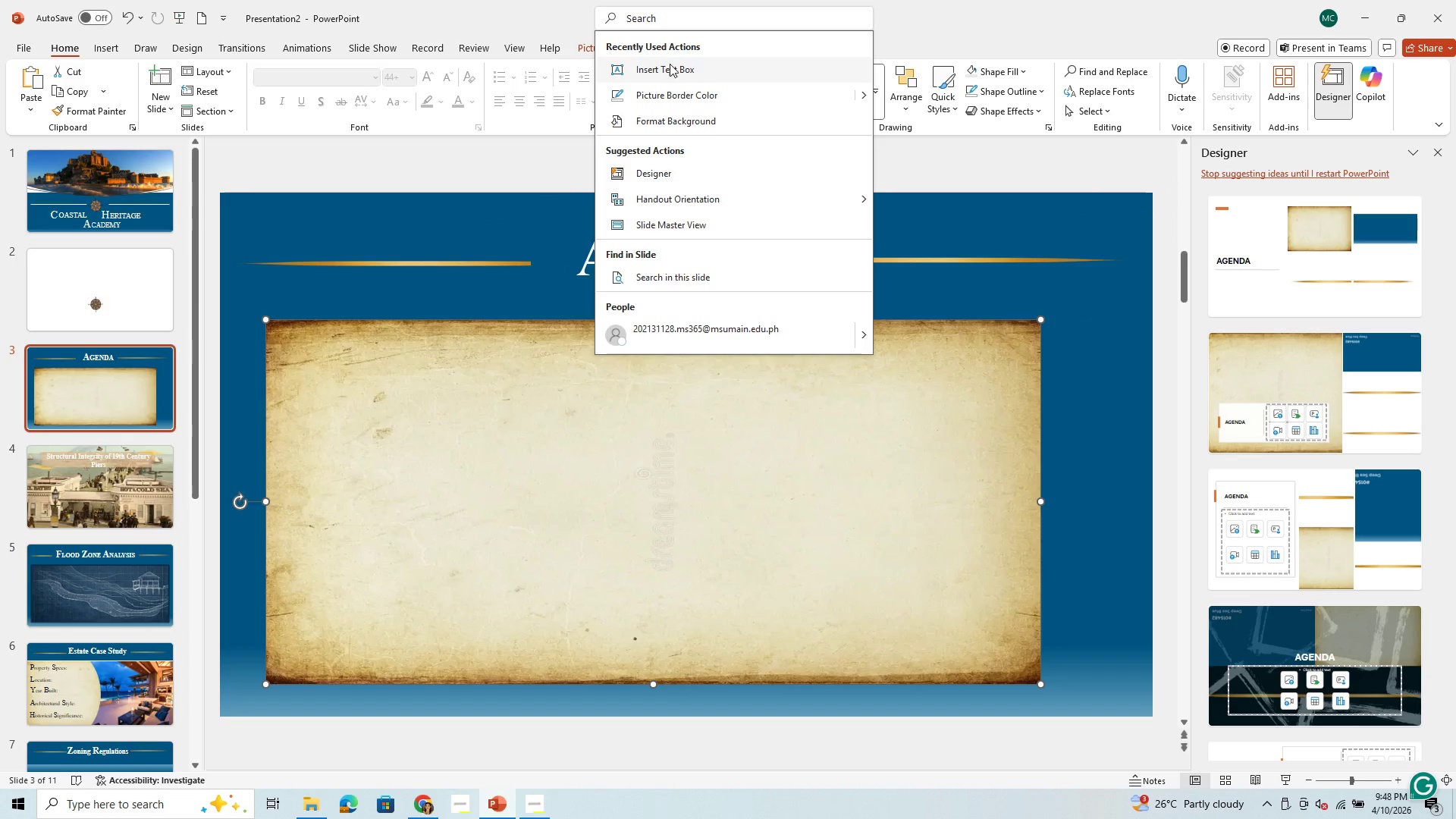 
left_click([670, 69])
 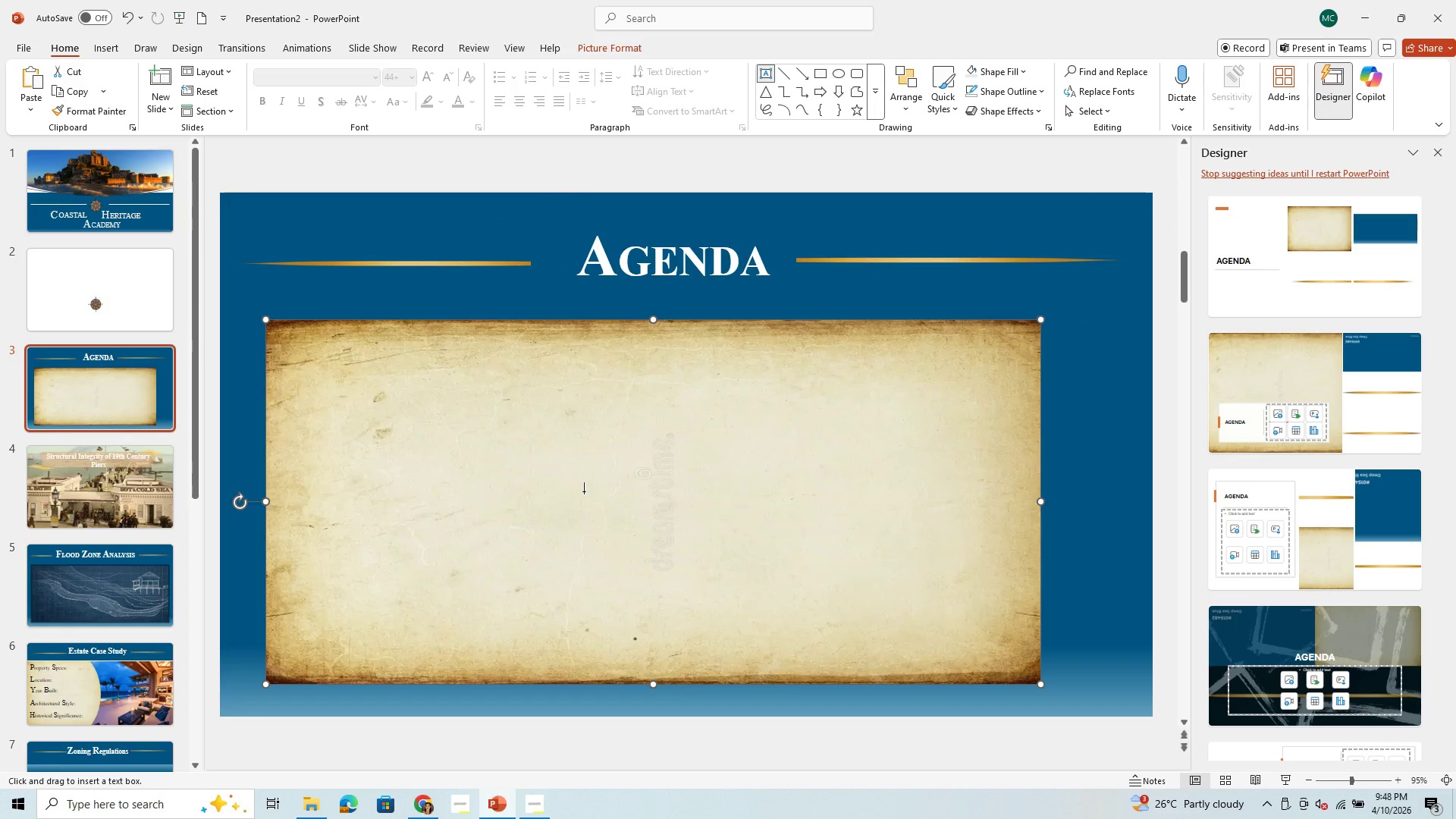 
left_click_drag(start_coordinate=[343, 374], to_coordinate=[943, 450])
 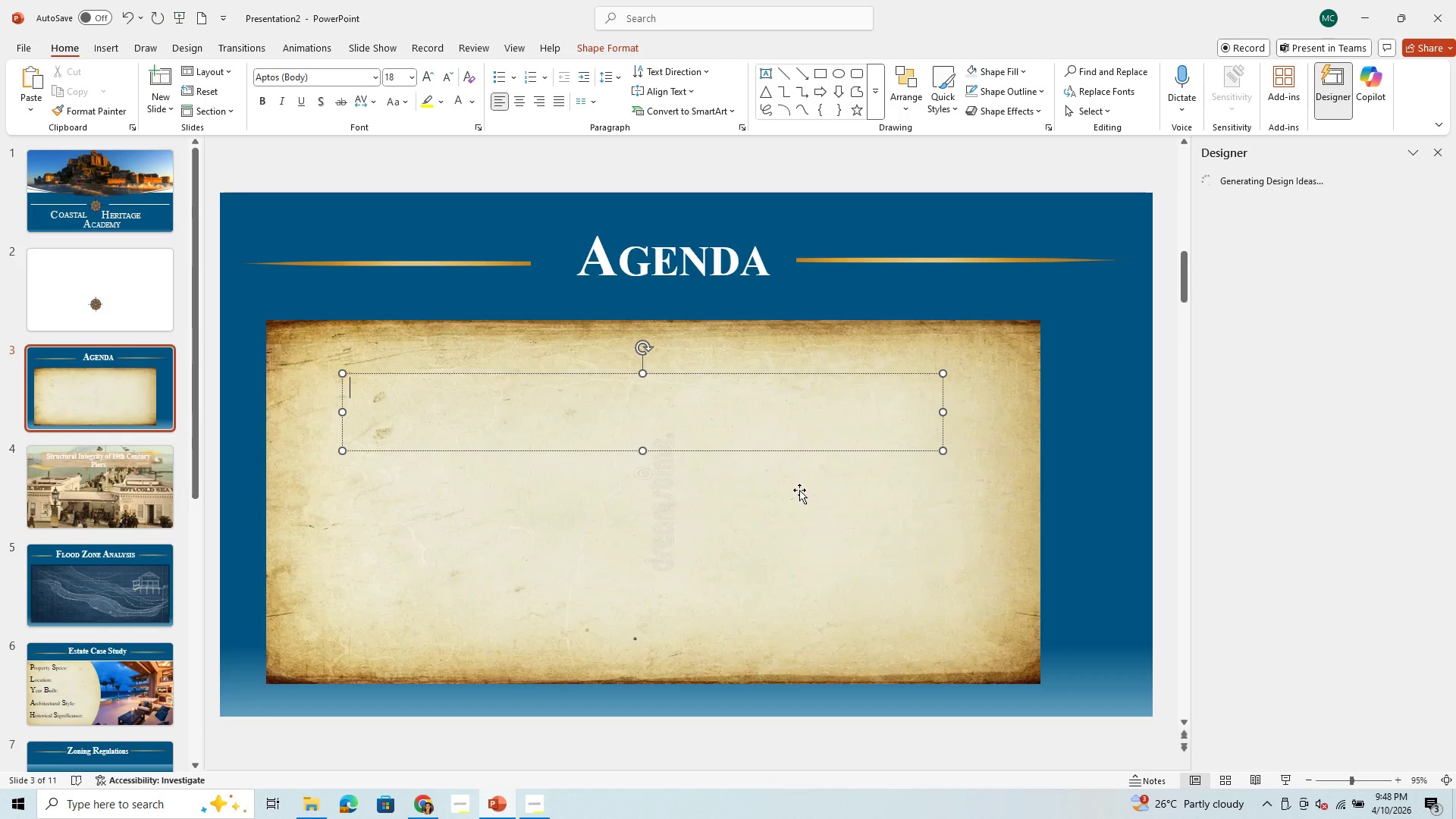 
key(Control+C)
 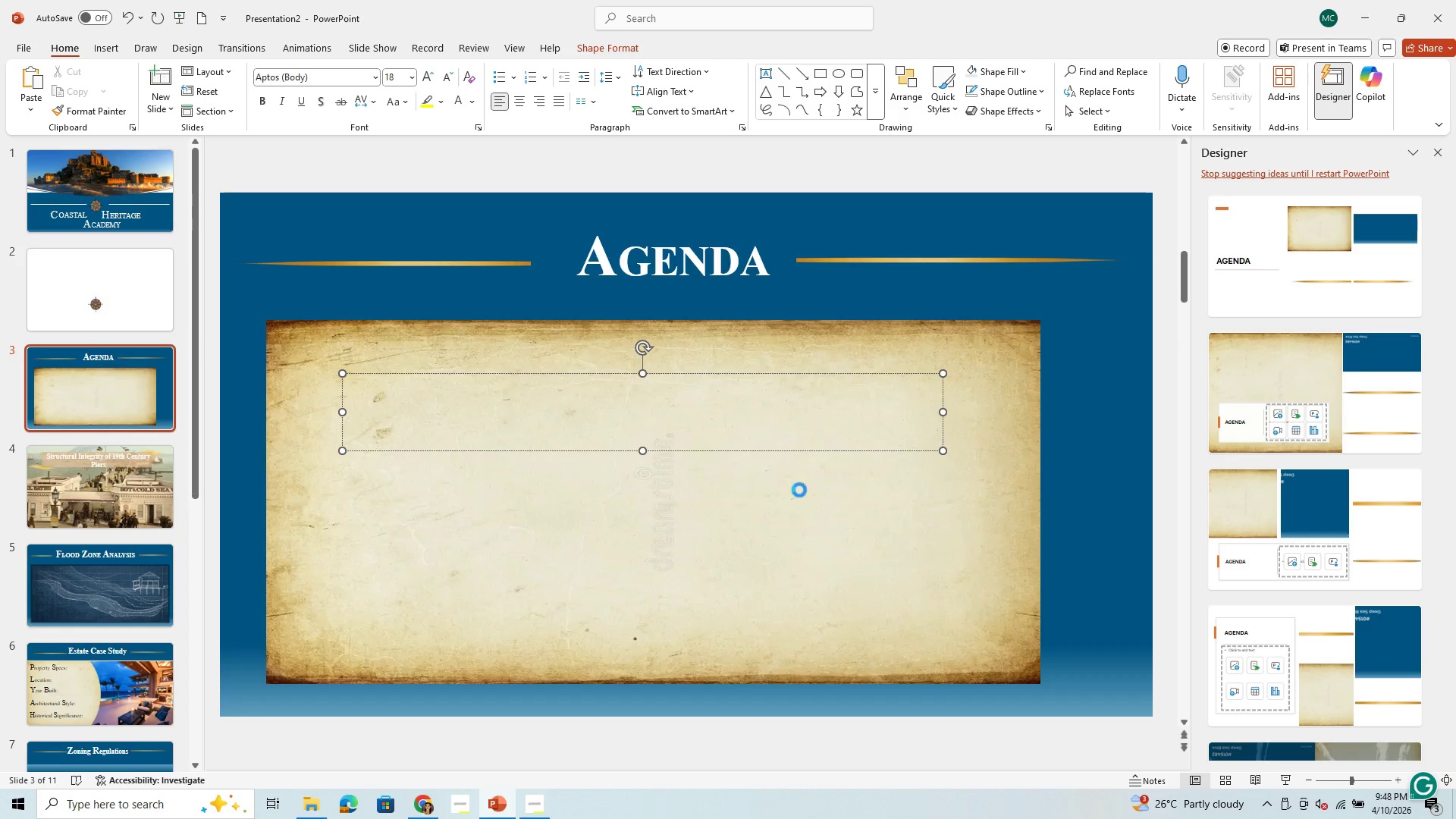 
key(Control+V)
 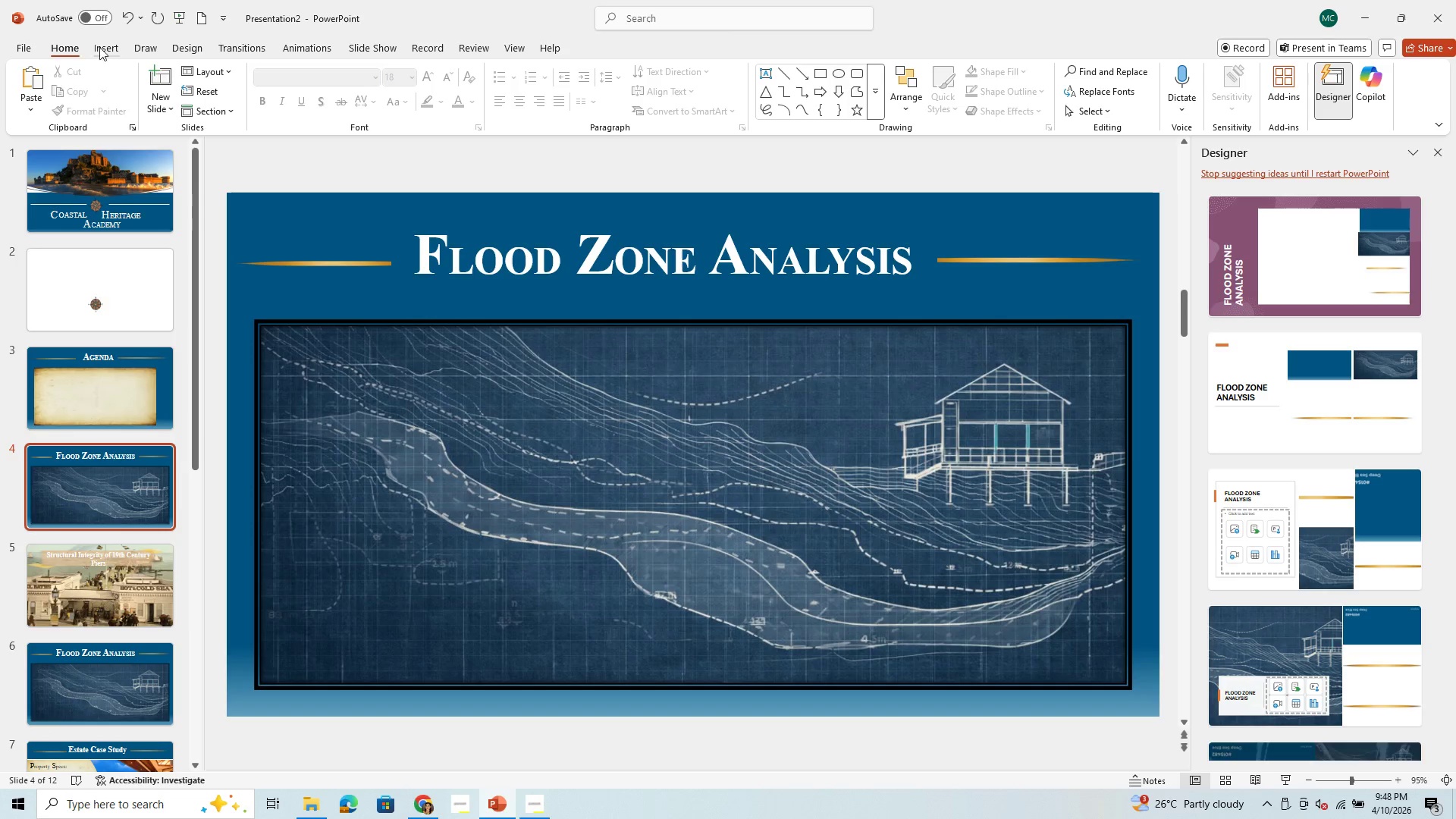 
left_click([126, 20])
 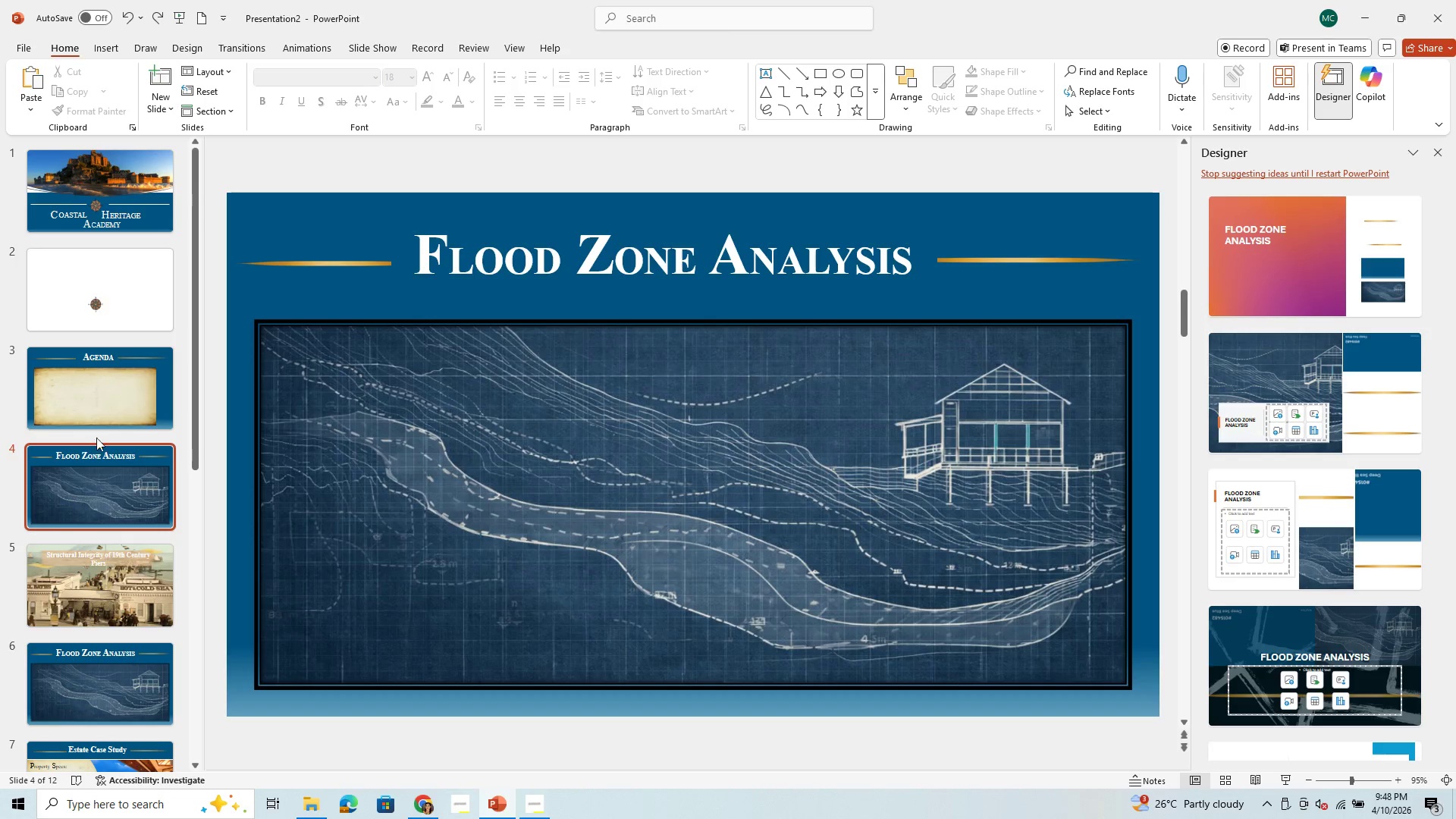 
left_click([103, 427])
 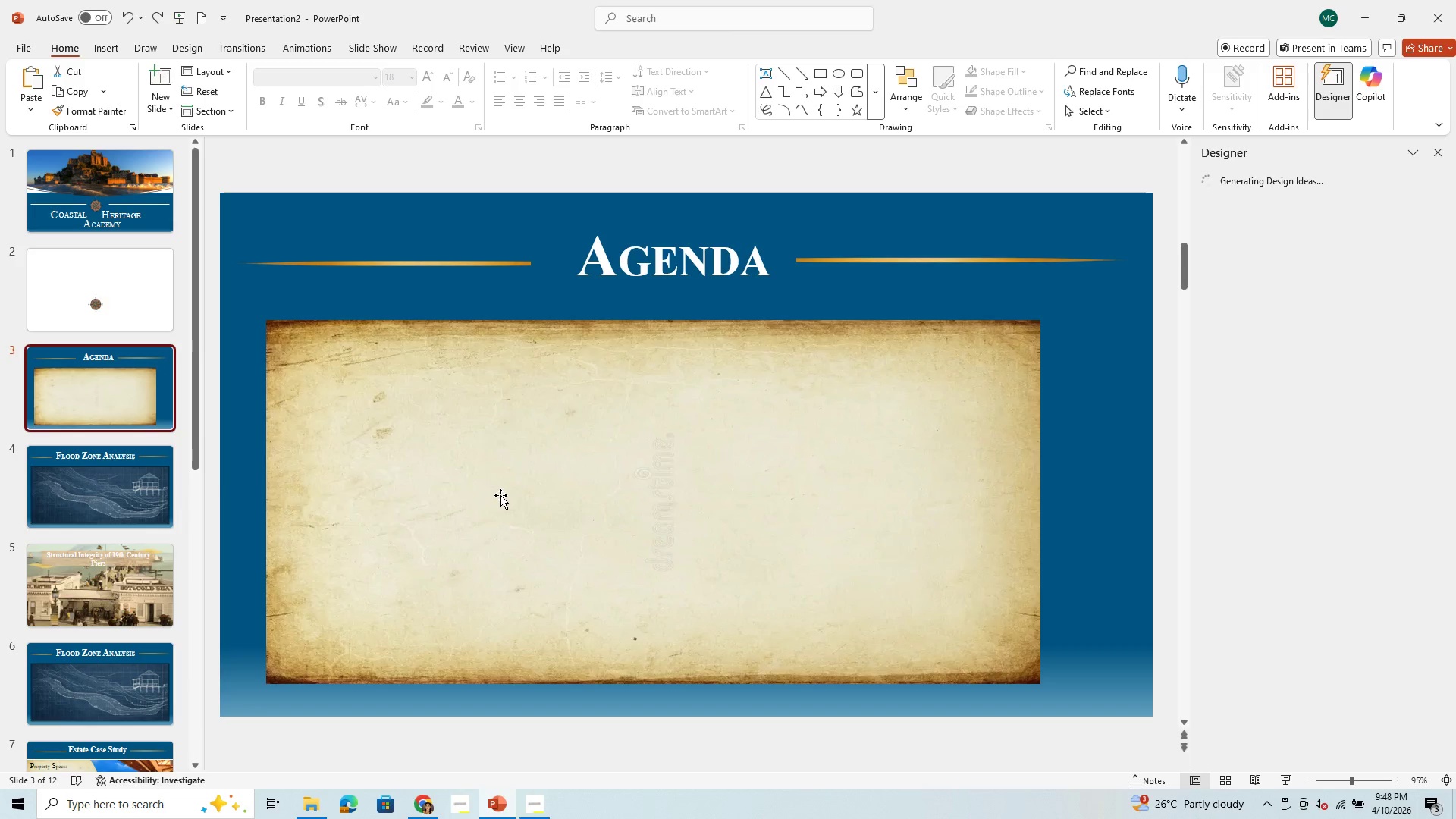 
left_click([502, 495])
 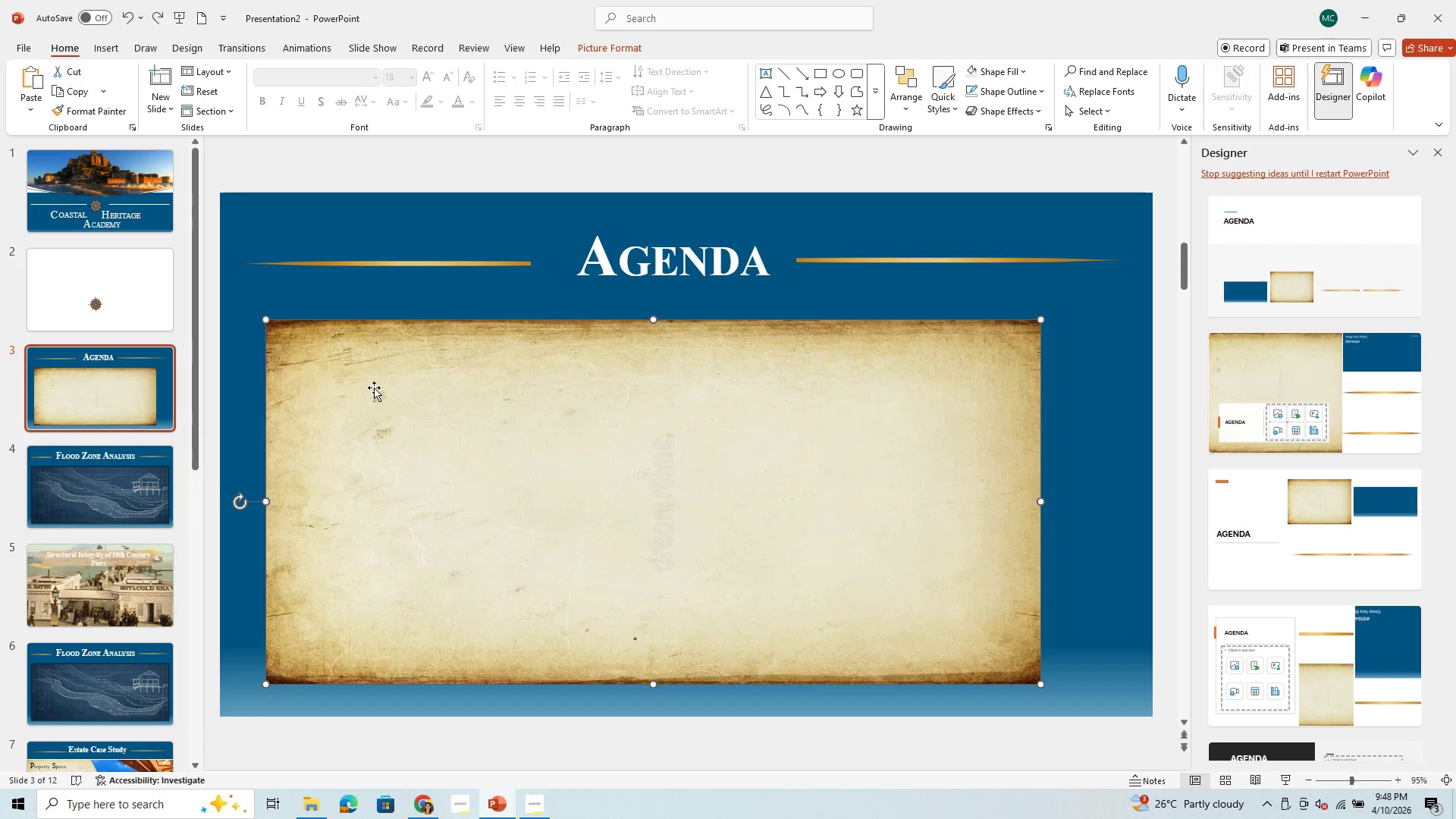 
left_click_drag(start_coordinate=[374, 388], to_coordinate=[369, 378])
 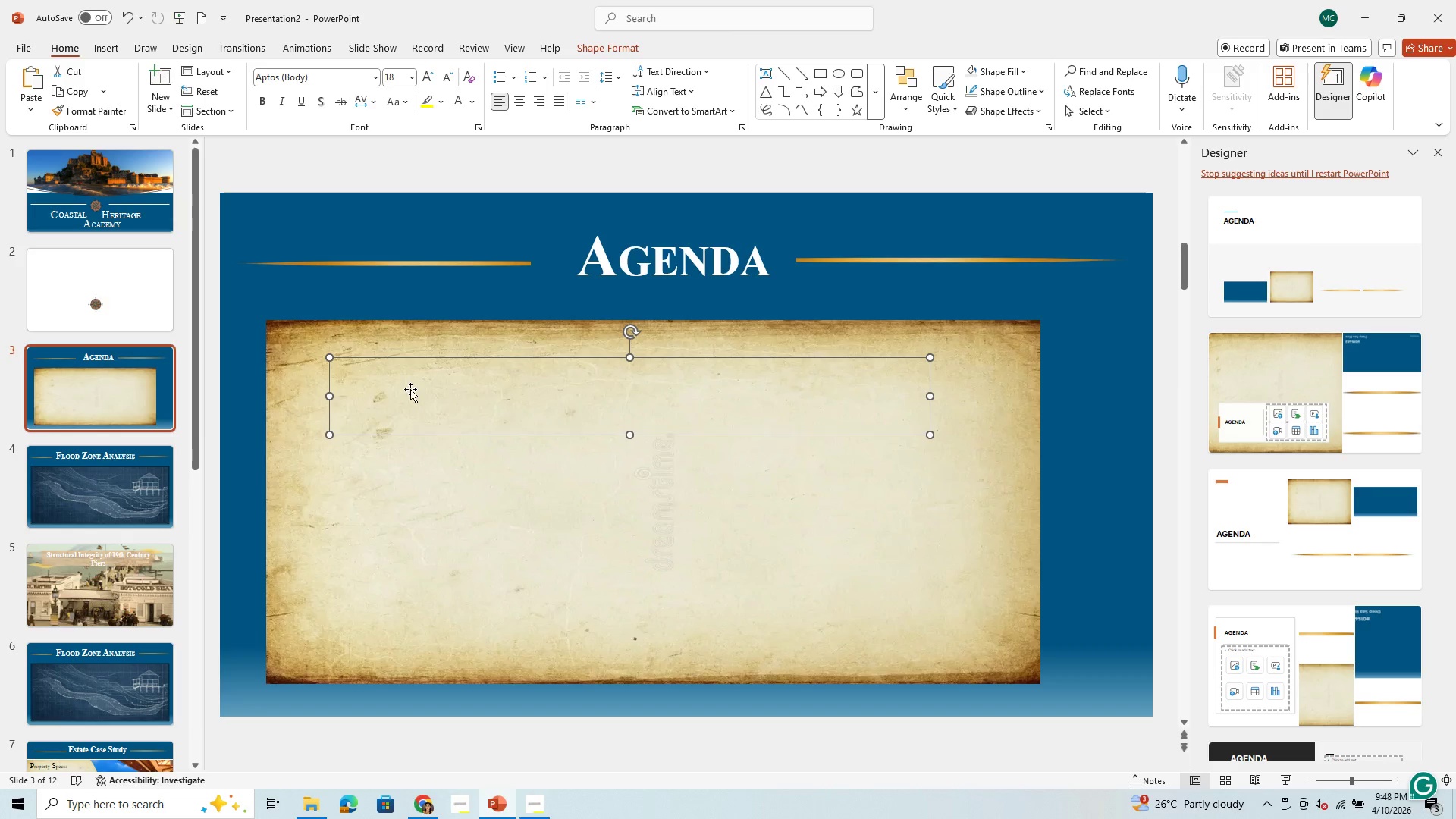 
double_click([410, 389])
 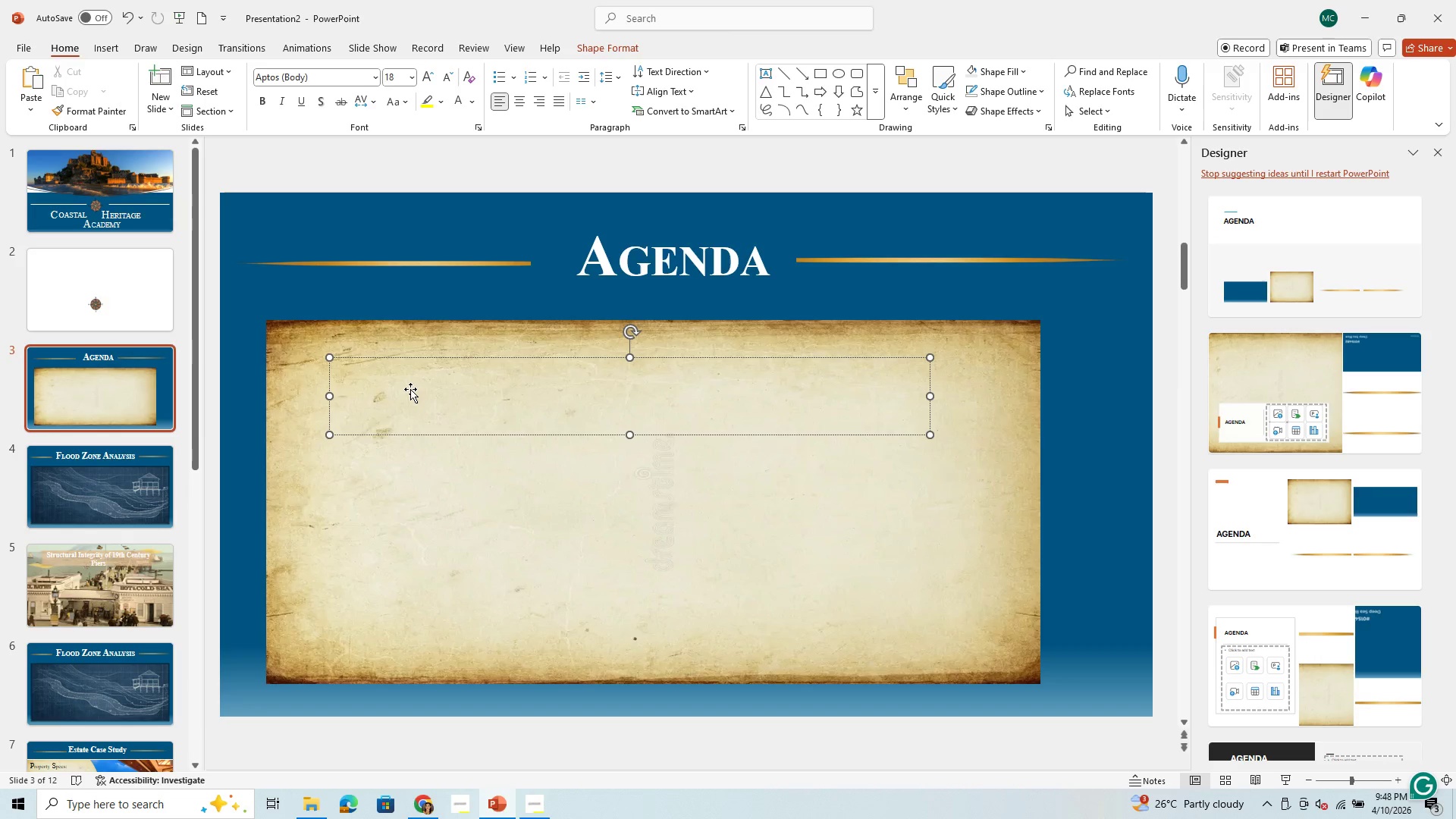 
type(Historic Property Ovw)
key(Backspace)
type(ver)
key(Backspace)
key(Backspace)
key(Backspace)
type(erviw)
 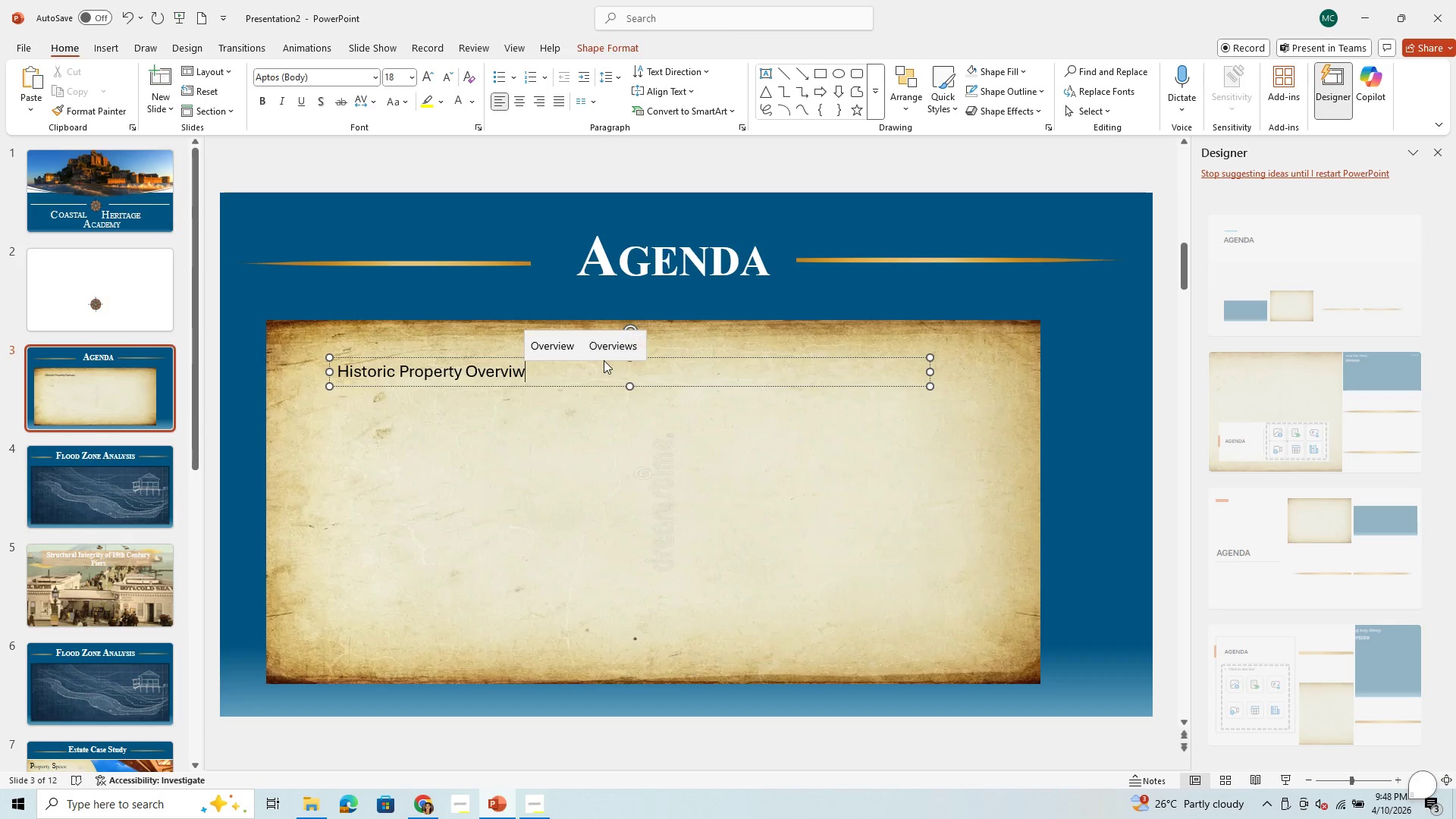 
left_click([582, 353])
 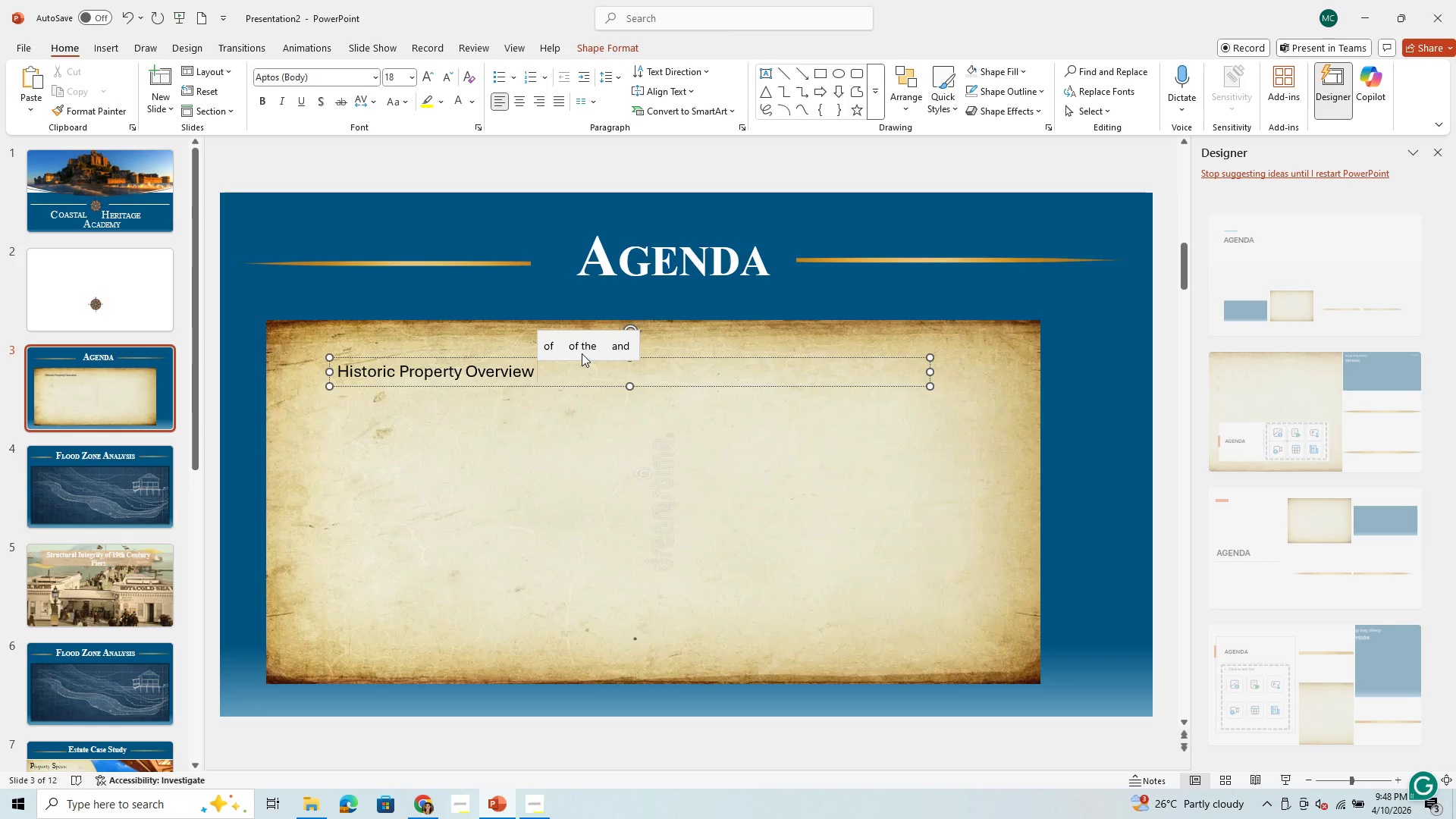 
key(Control+A)
 